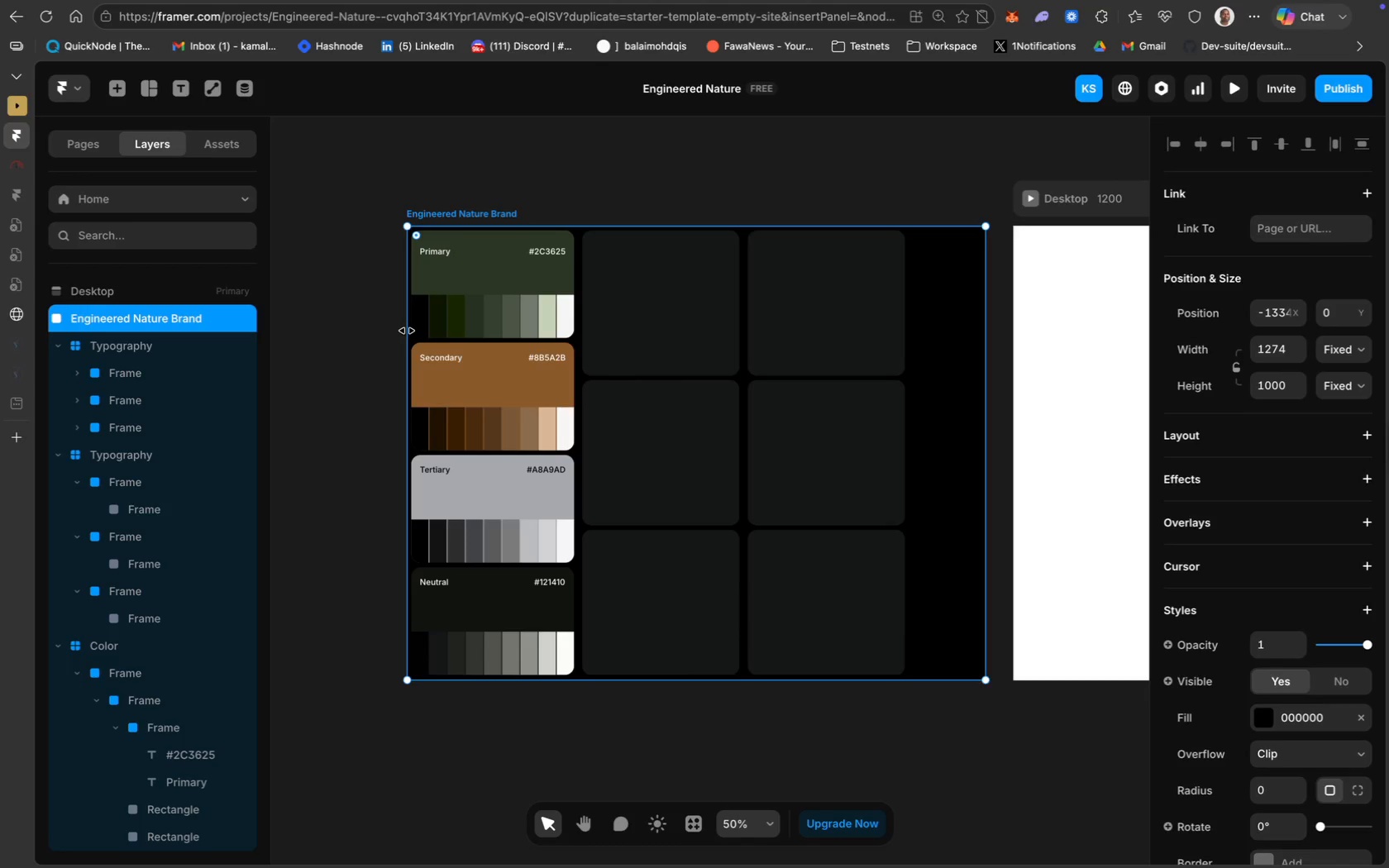 
left_click_drag(start_coordinate=[408, 330], to_coordinate=[297, 328])
 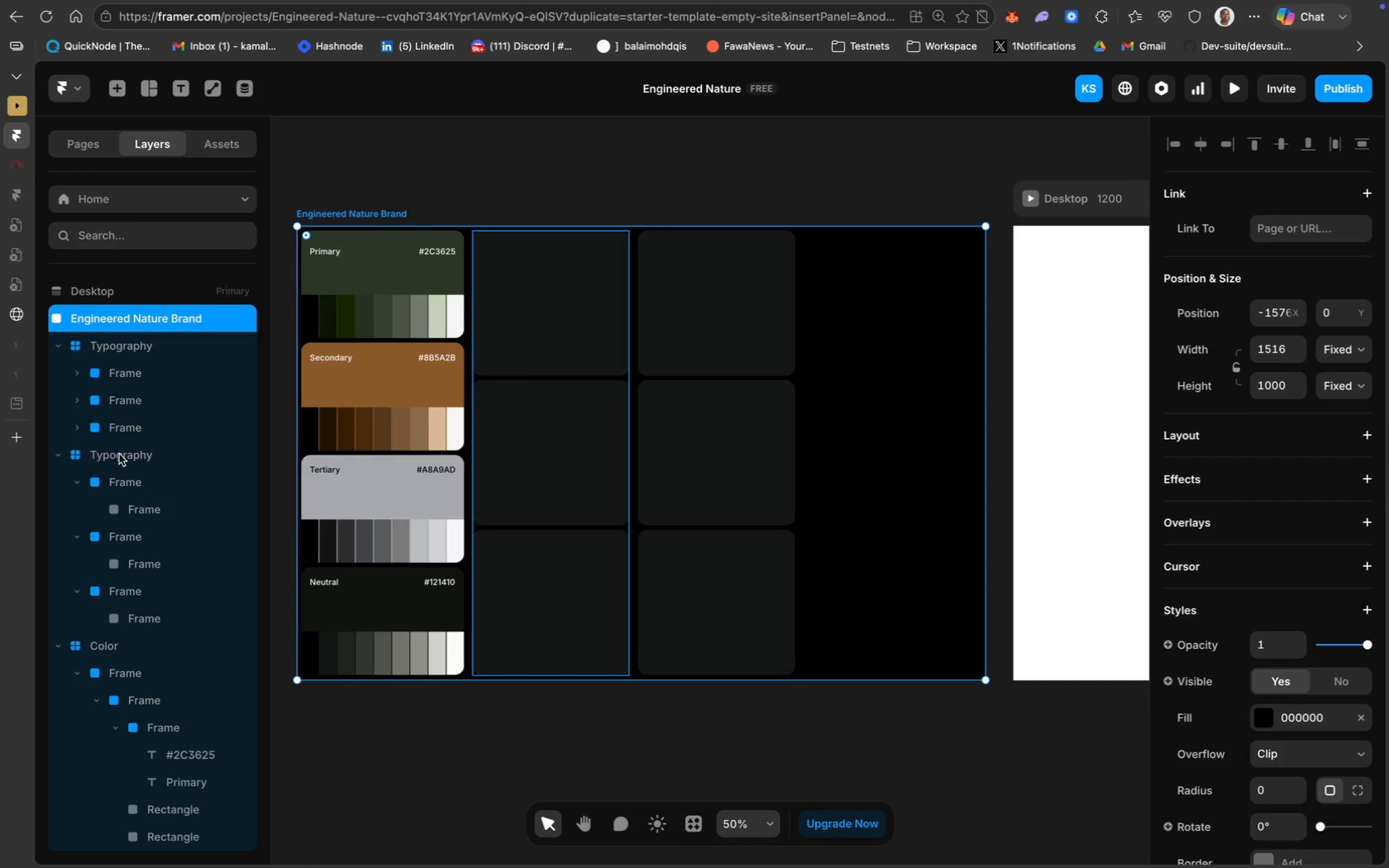 
left_click([119, 454])
 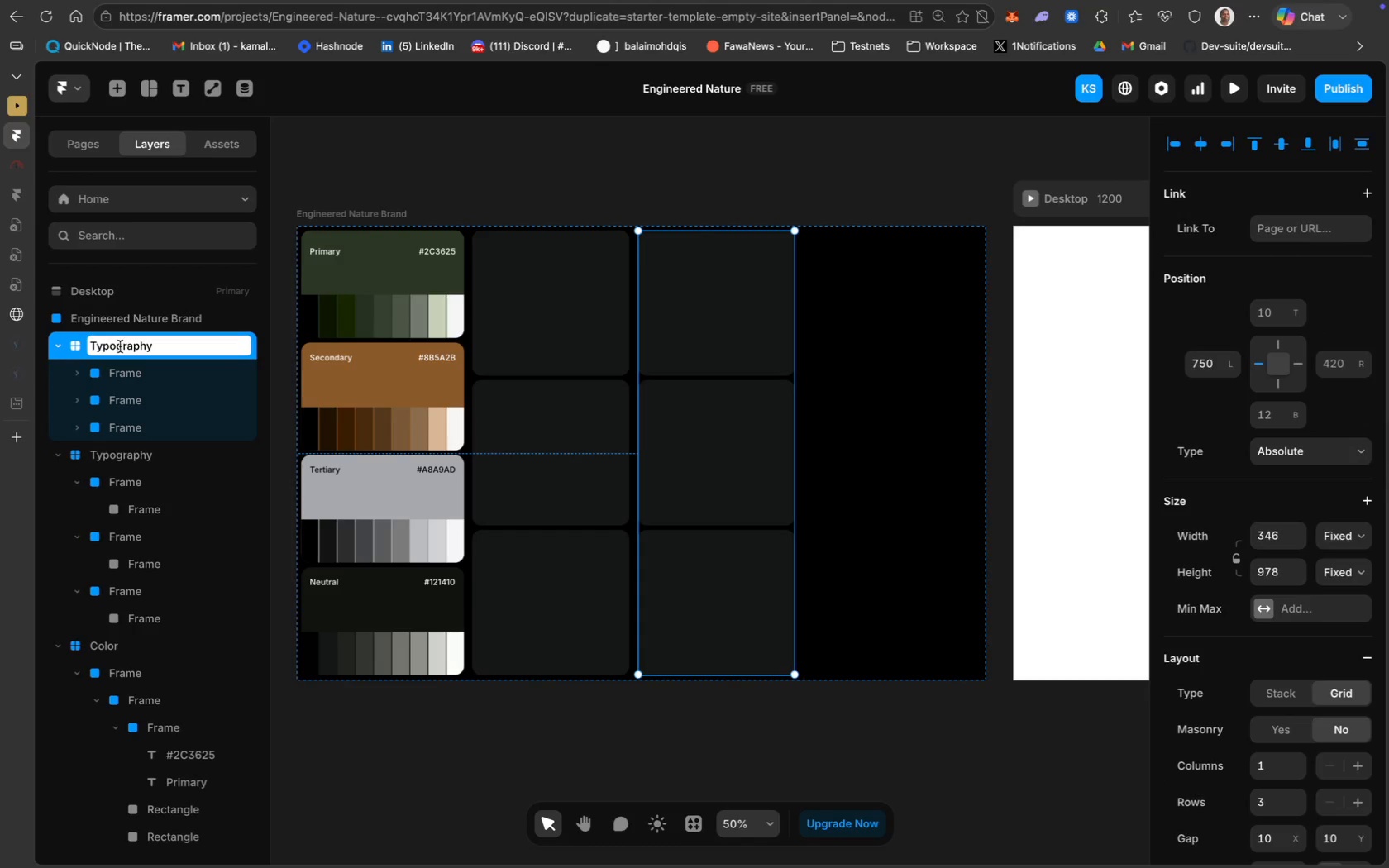 
type(Button)
 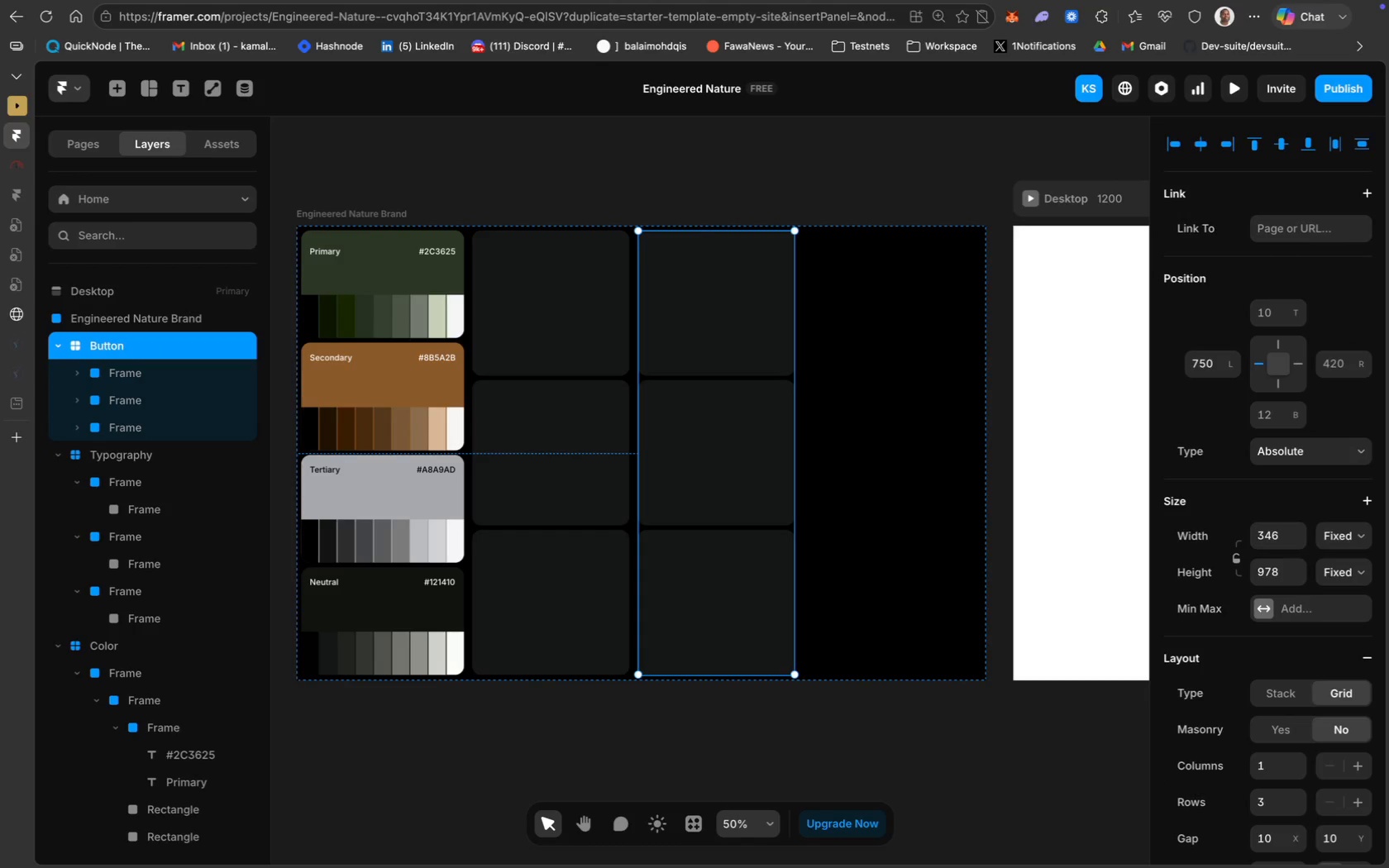 
key(Enter)
 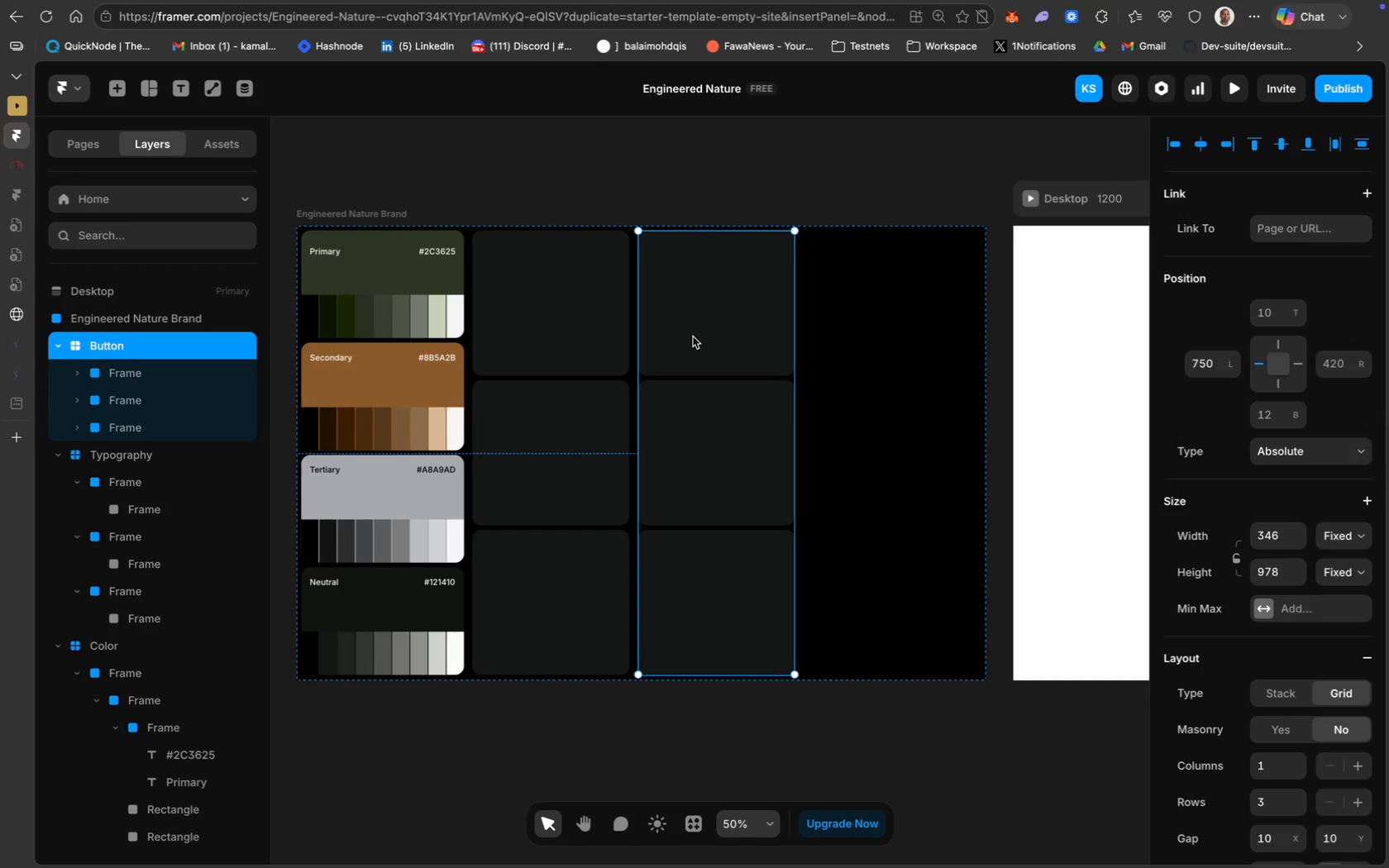 
key(Meta+D)
 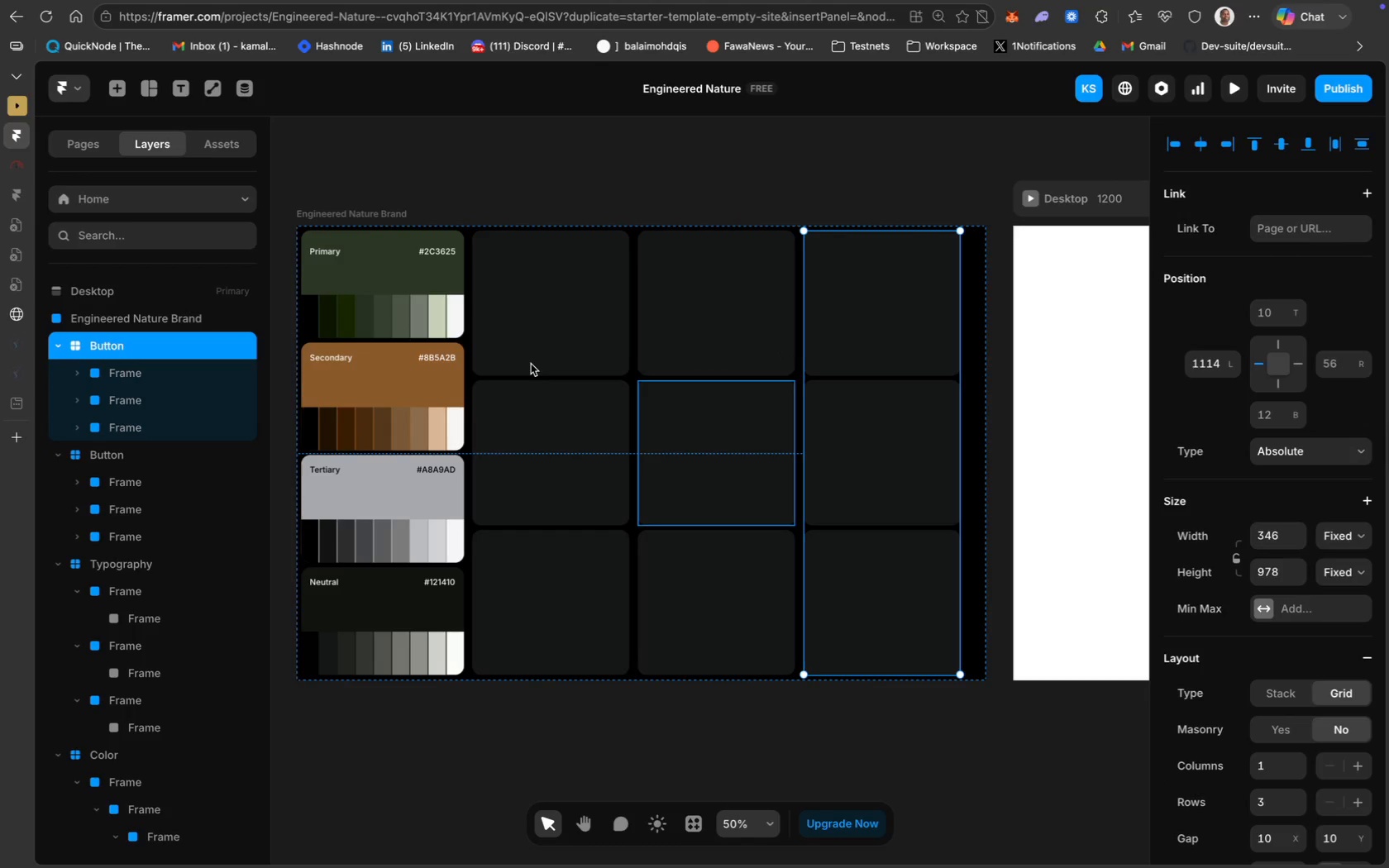 
scroll: coordinate [531, 364], scroll_direction: up, amount: 1.0
 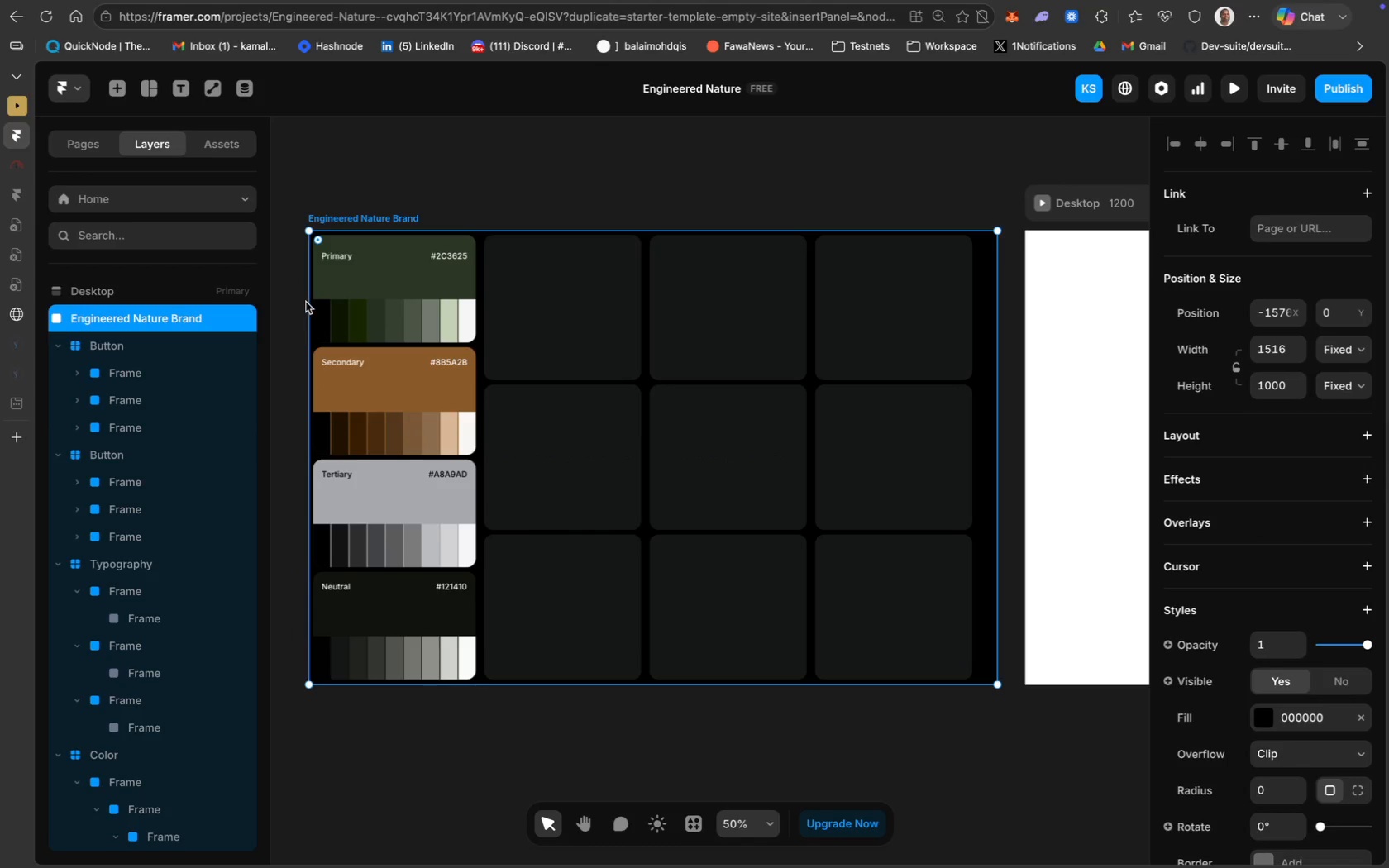 
left_click_drag(start_coordinate=[310, 298], to_coordinate=[328, 300])
 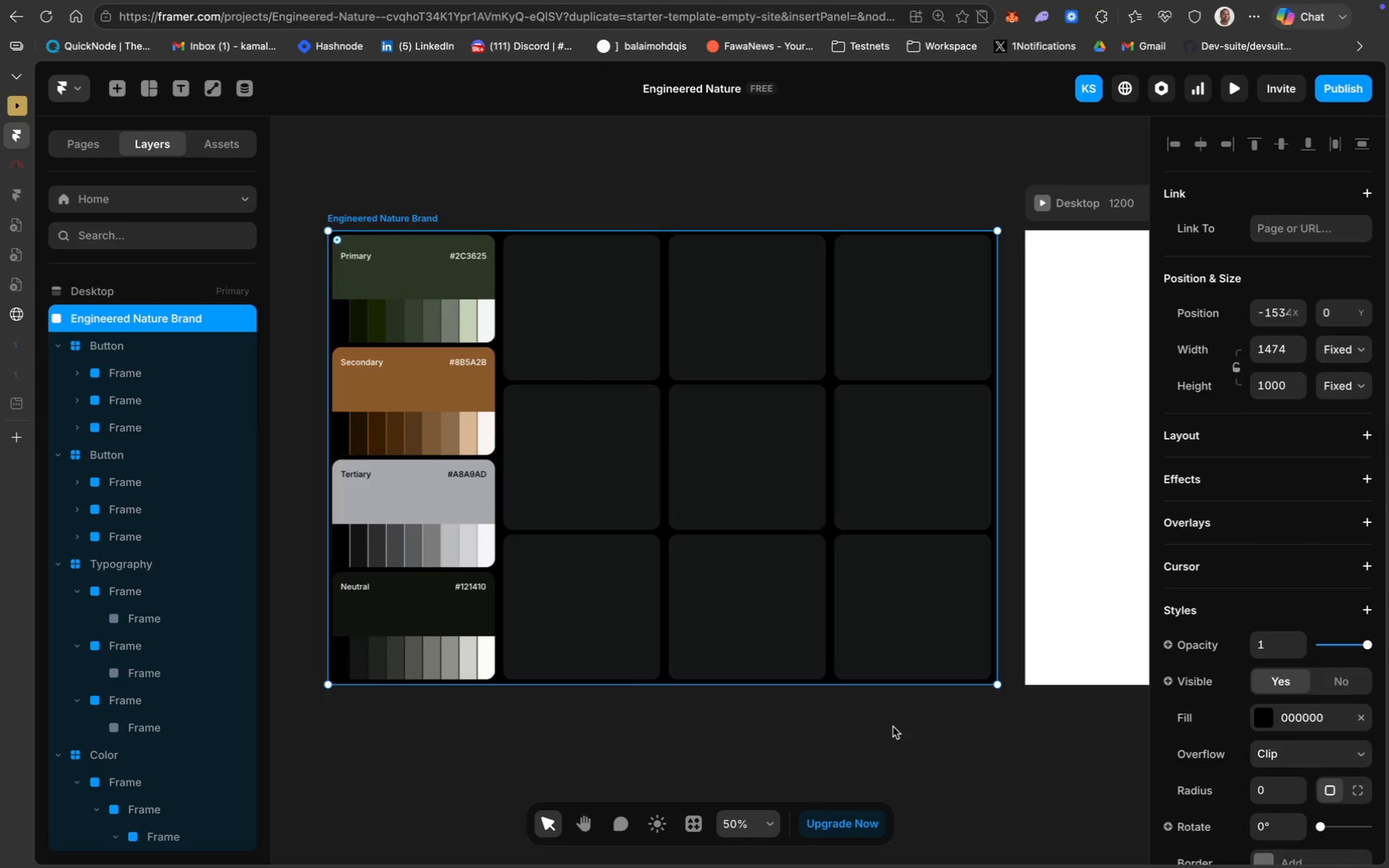 
left_click([908, 737])
 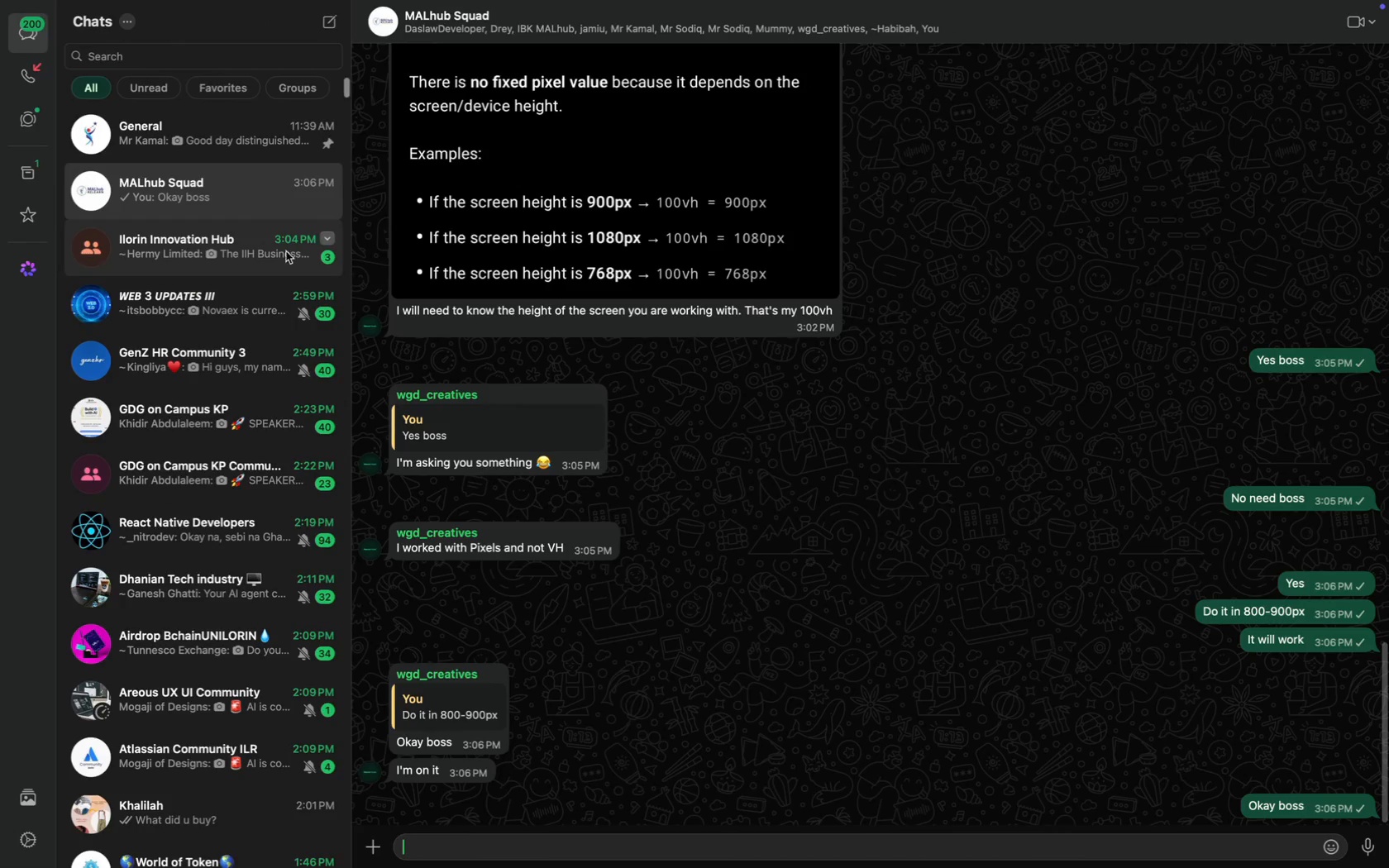 
mouse_move([51, 156])
 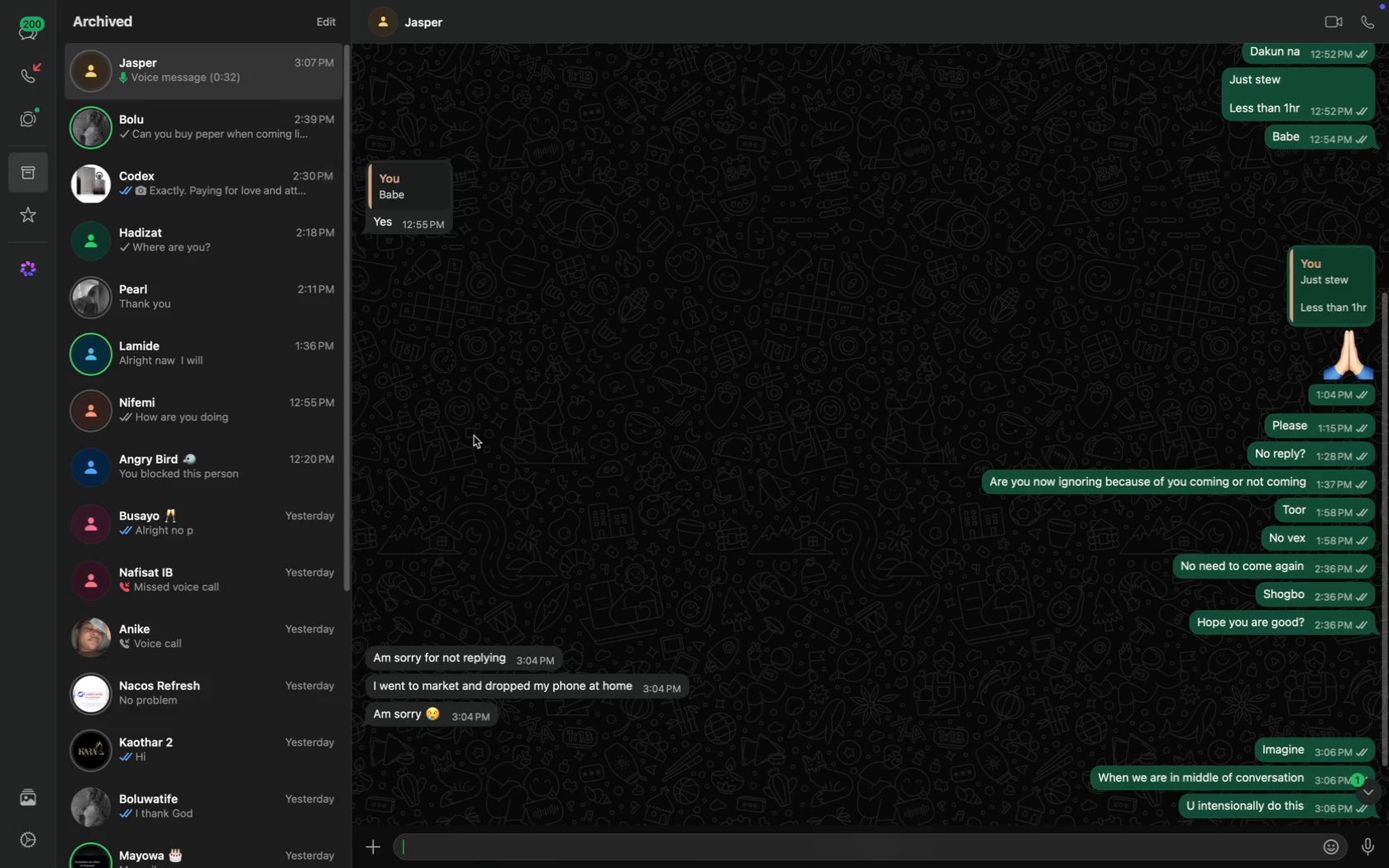 
scroll: coordinate [478, 452], scroll_direction: down, amount: 56.0
 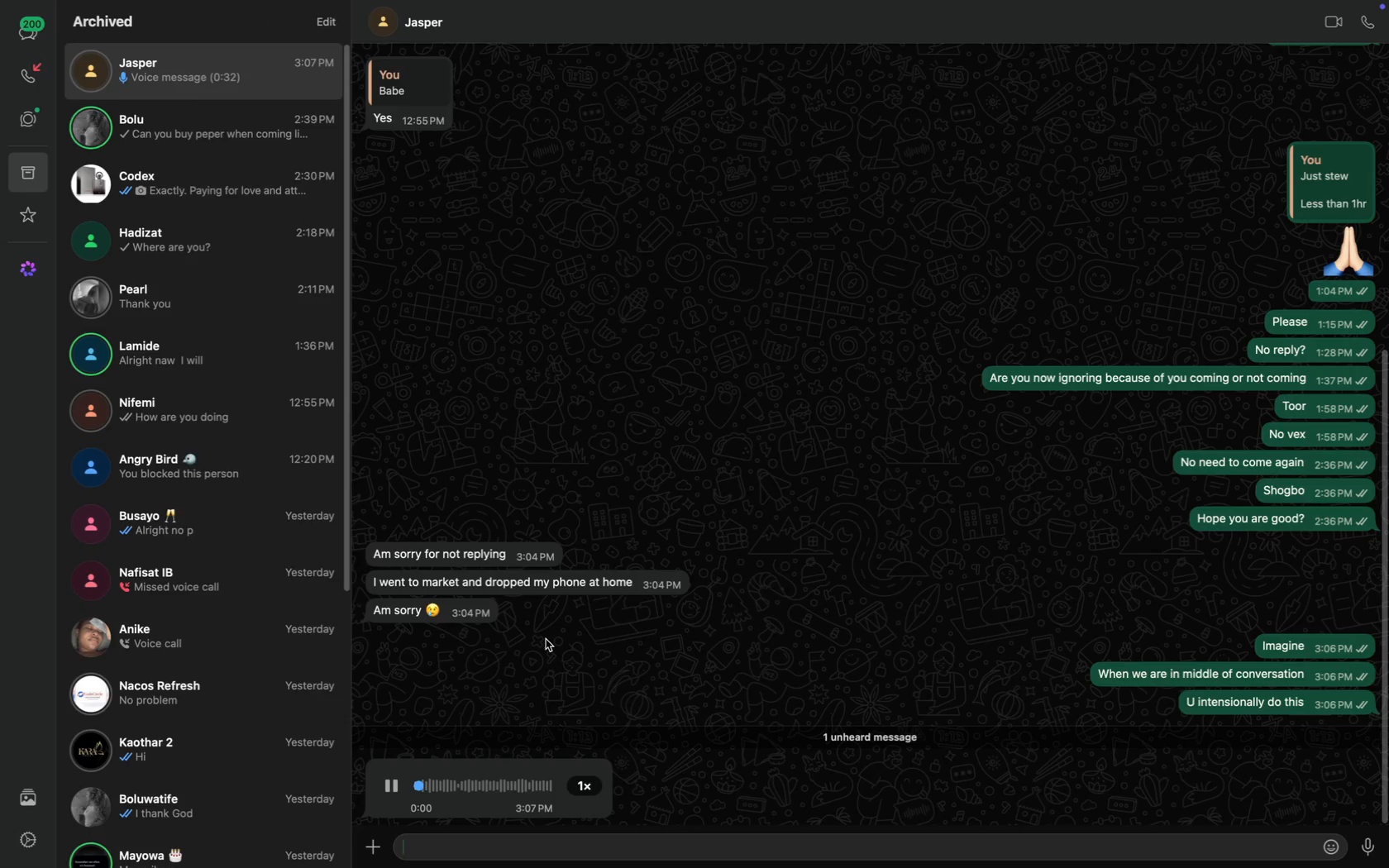 
key(CapsLock)
 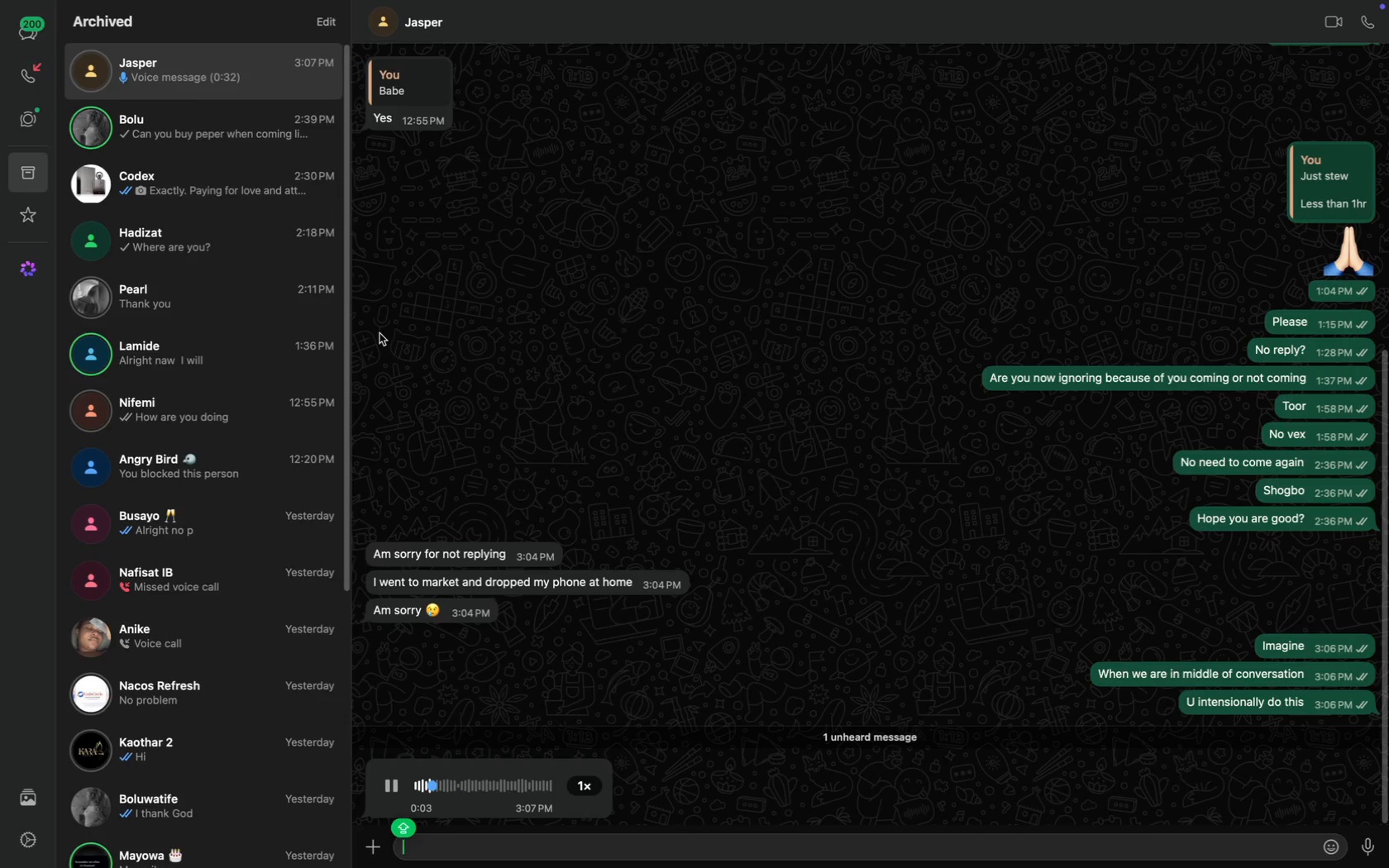 
left_click([30, 25])
 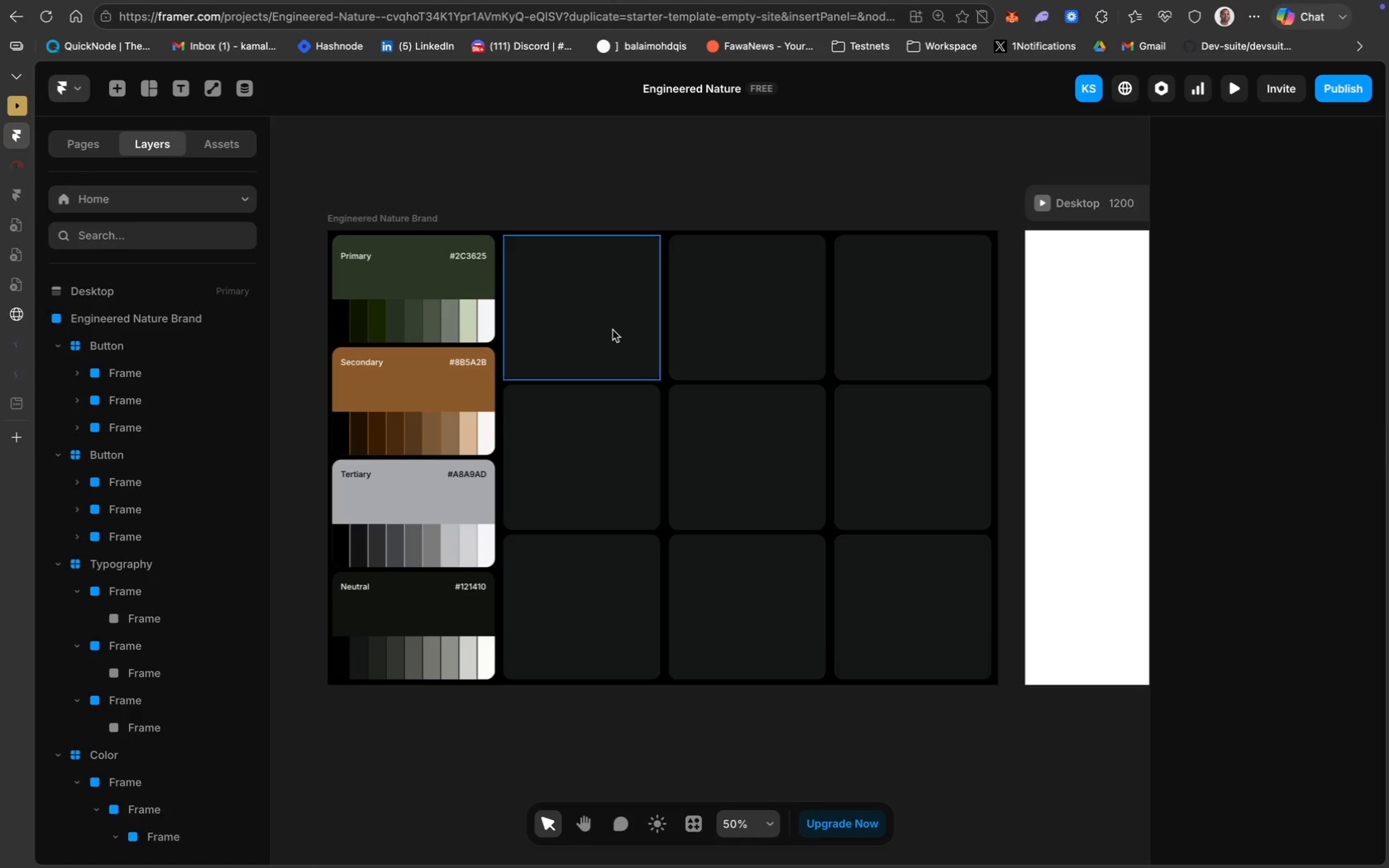 
left_click([585, 324])
 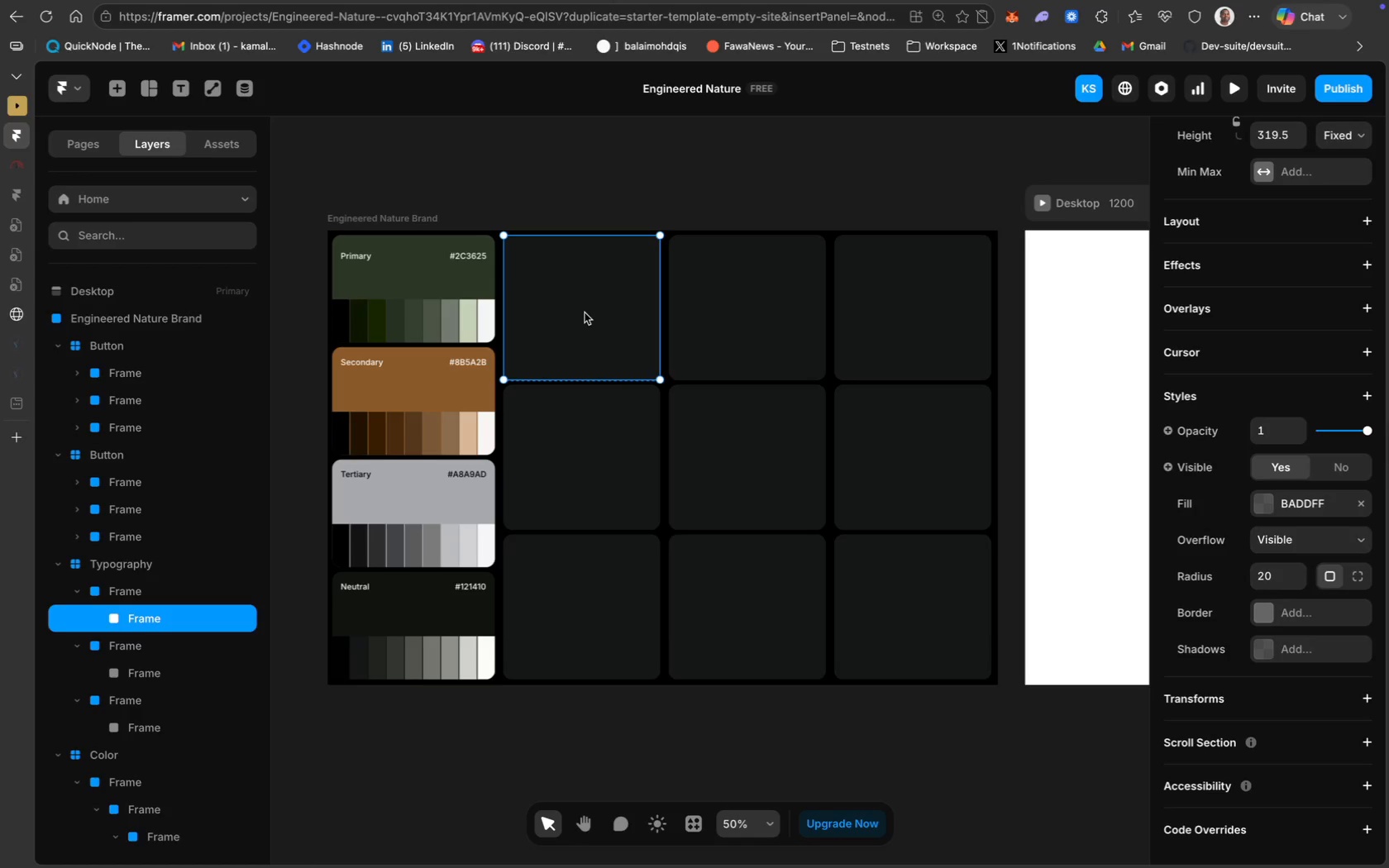 
left_click([522, 184])
 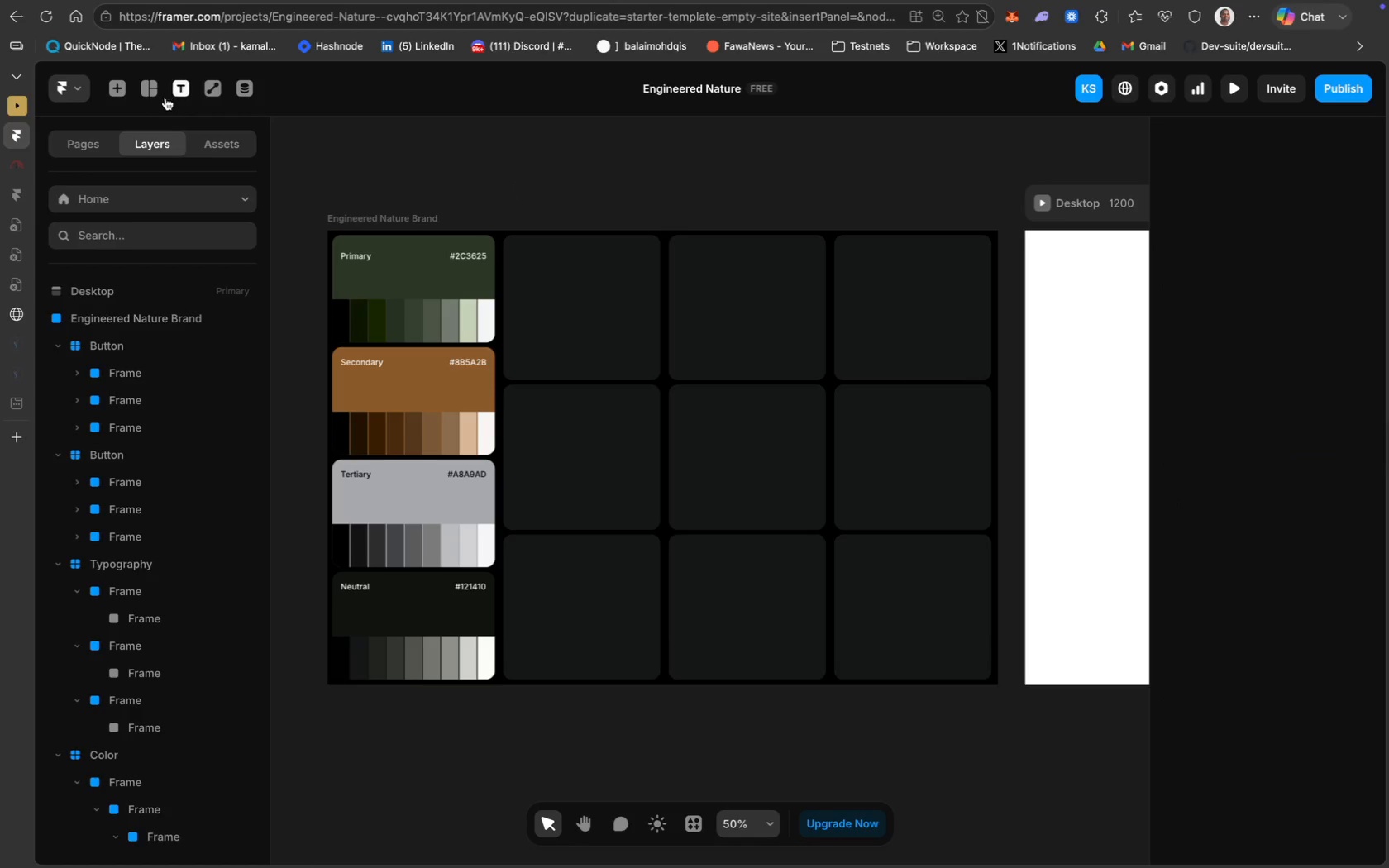 
left_click([152, 96])
 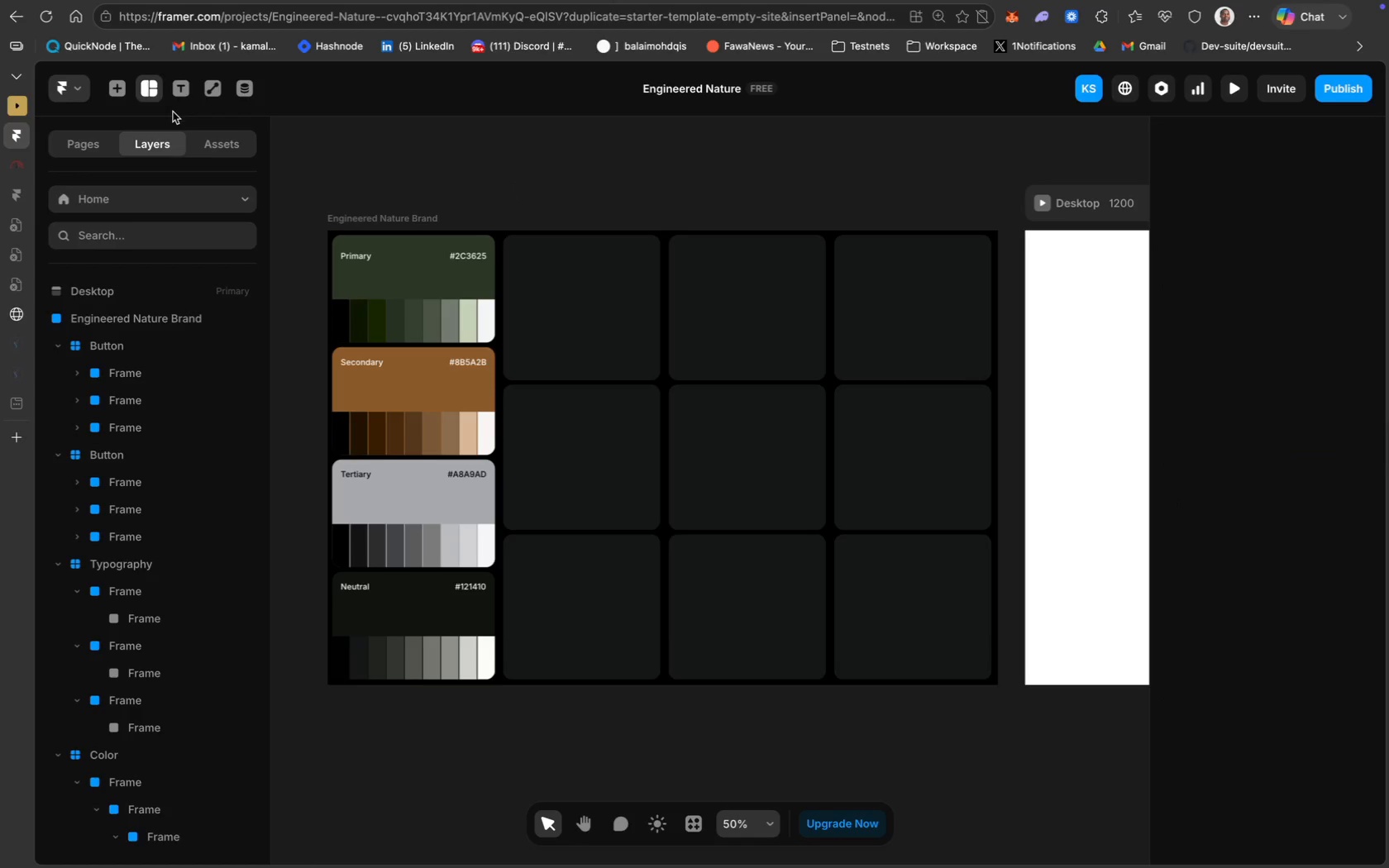 
mouse_move([193, 122])
 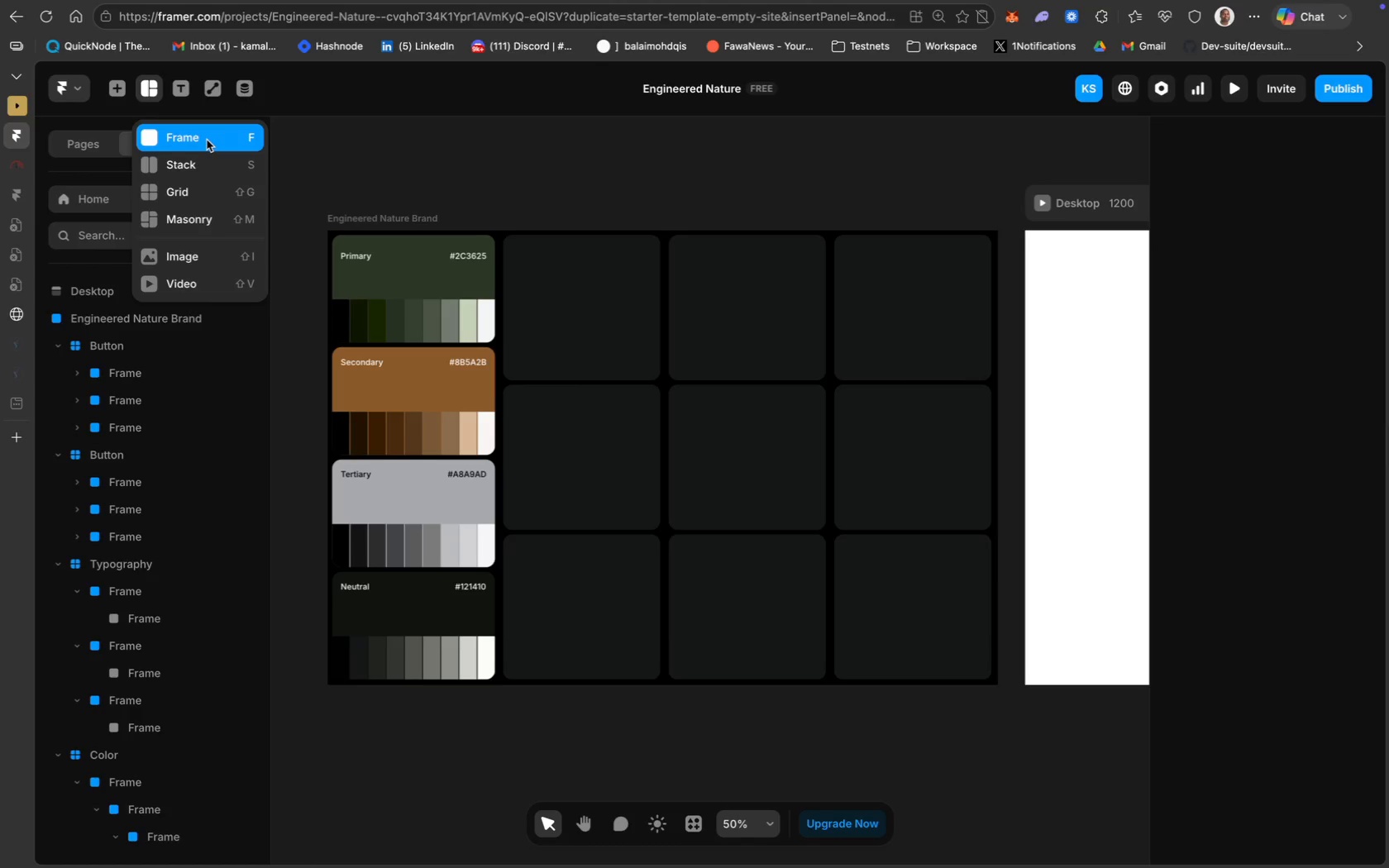 
left_click([475, 155])
 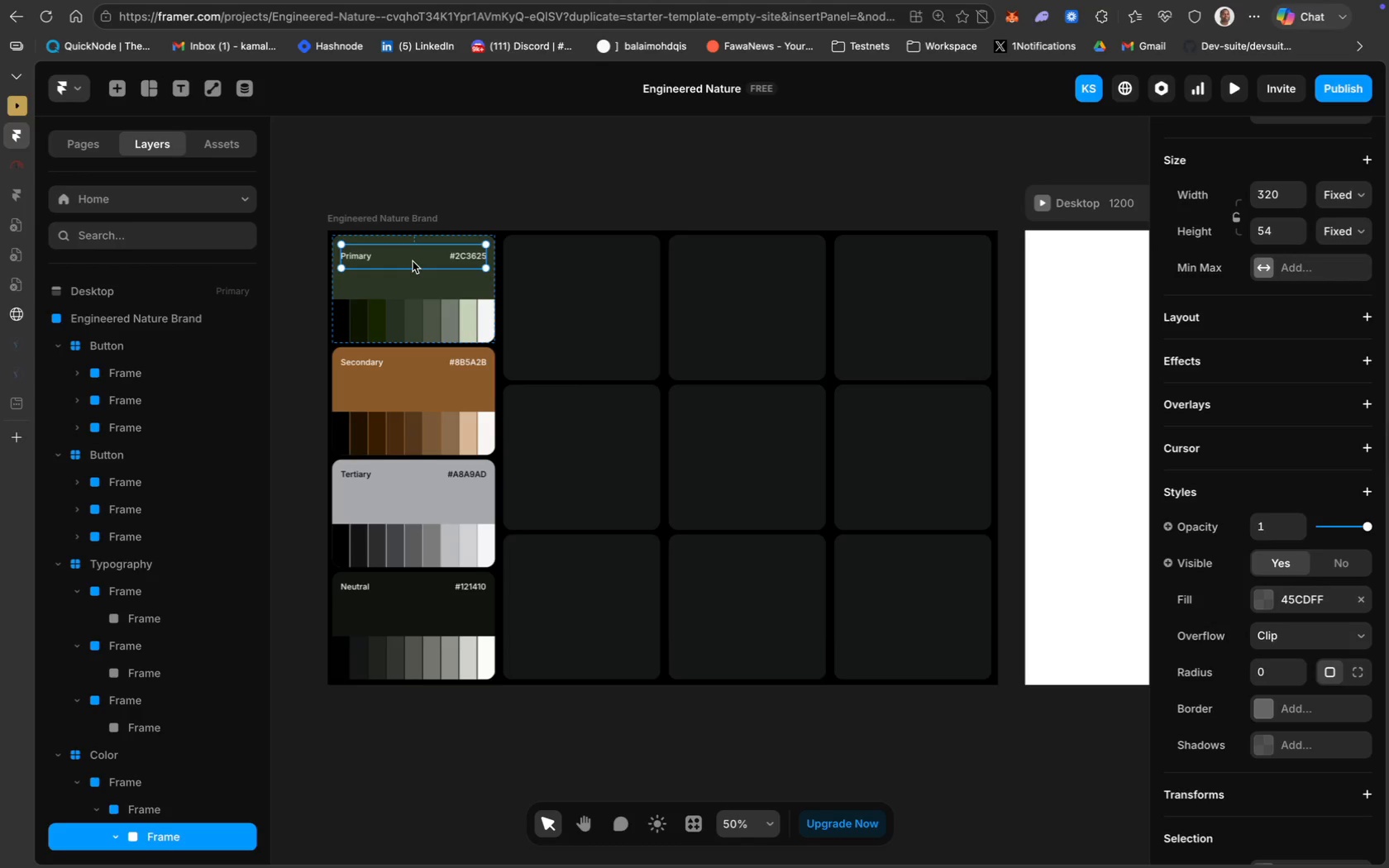 
key(Meta+D)
 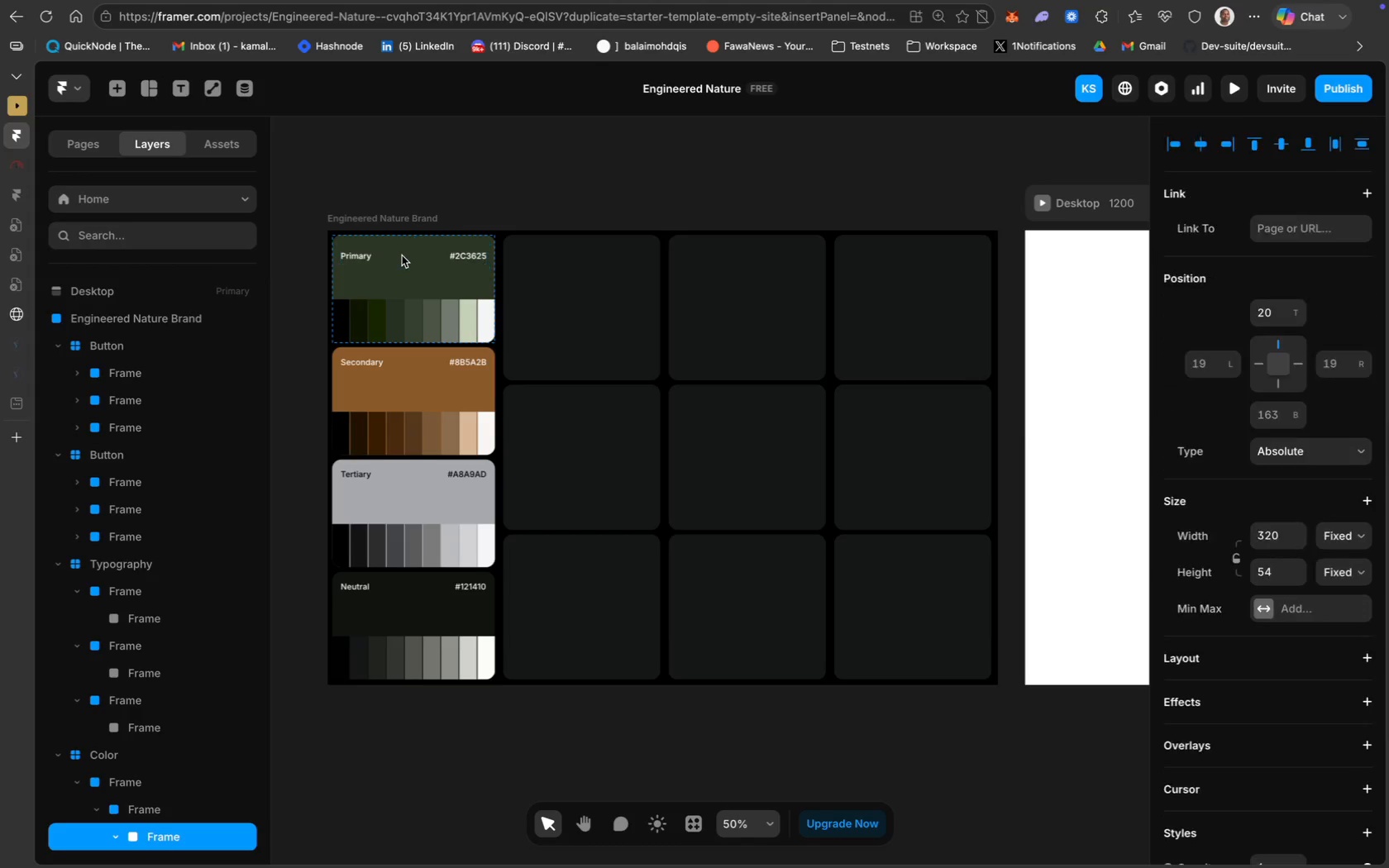 
left_click_drag(start_coordinate=[402, 255], to_coordinate=[572, 258])
 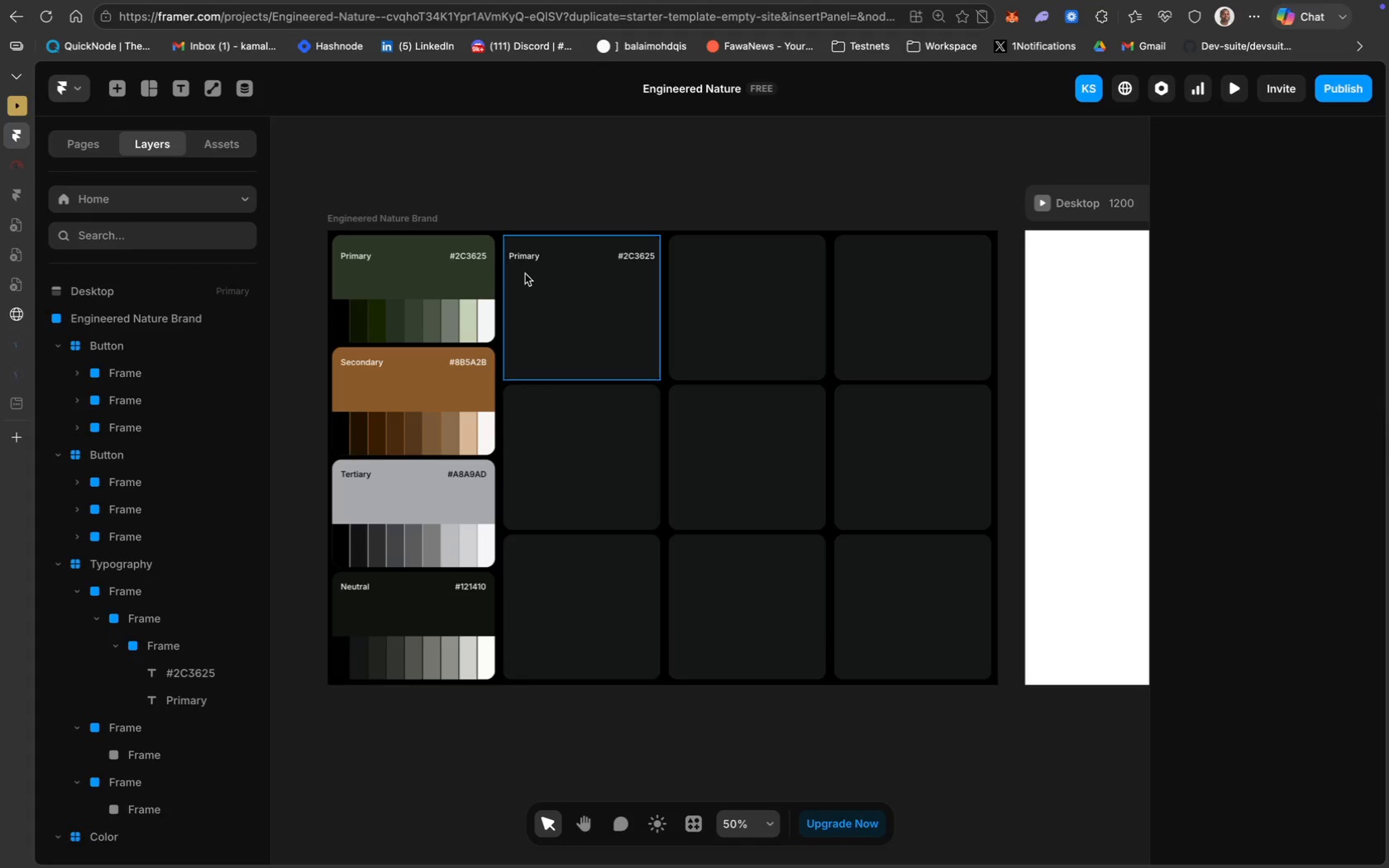 
double_click([523, 257])
 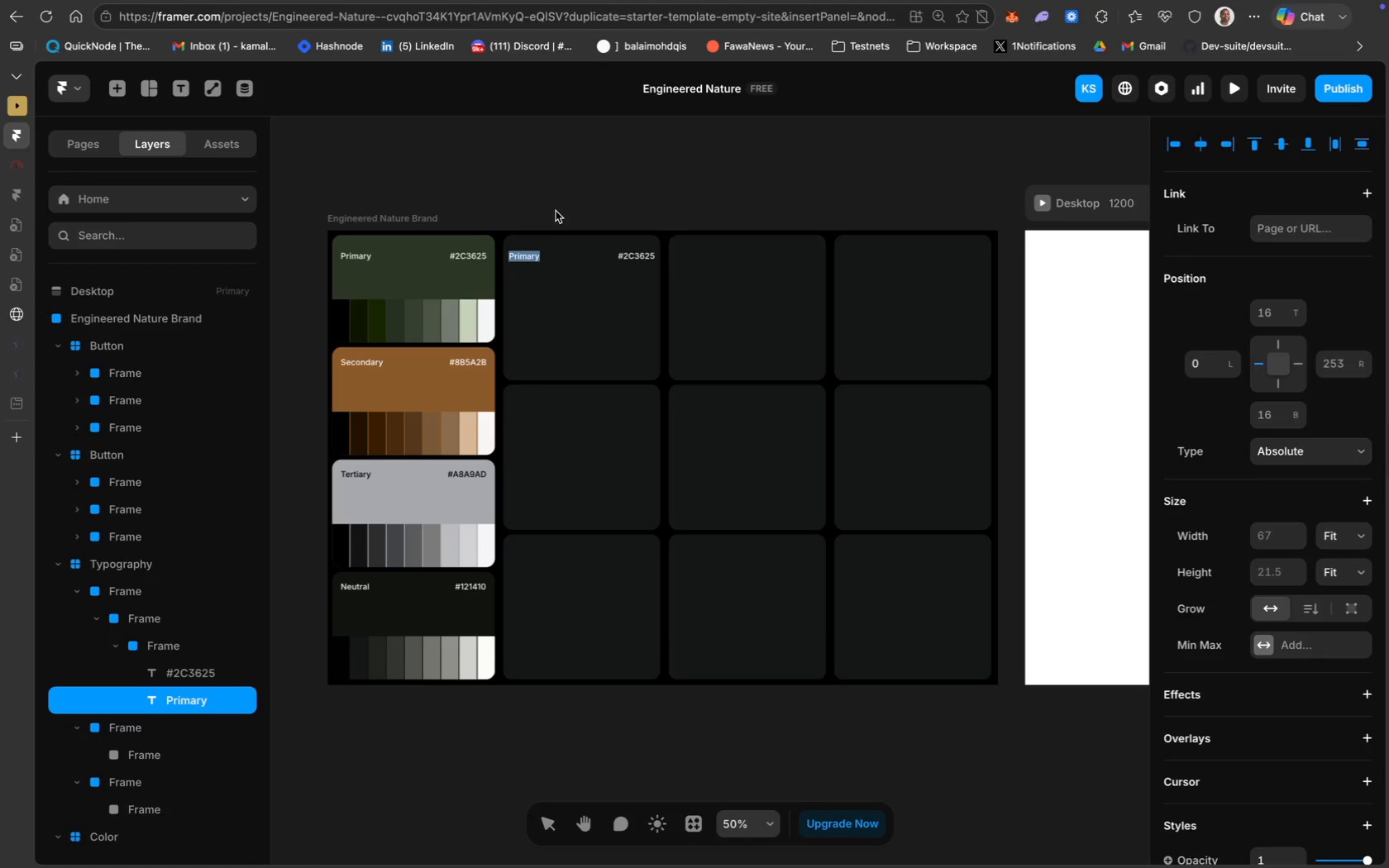 
left_click([528, 256])
 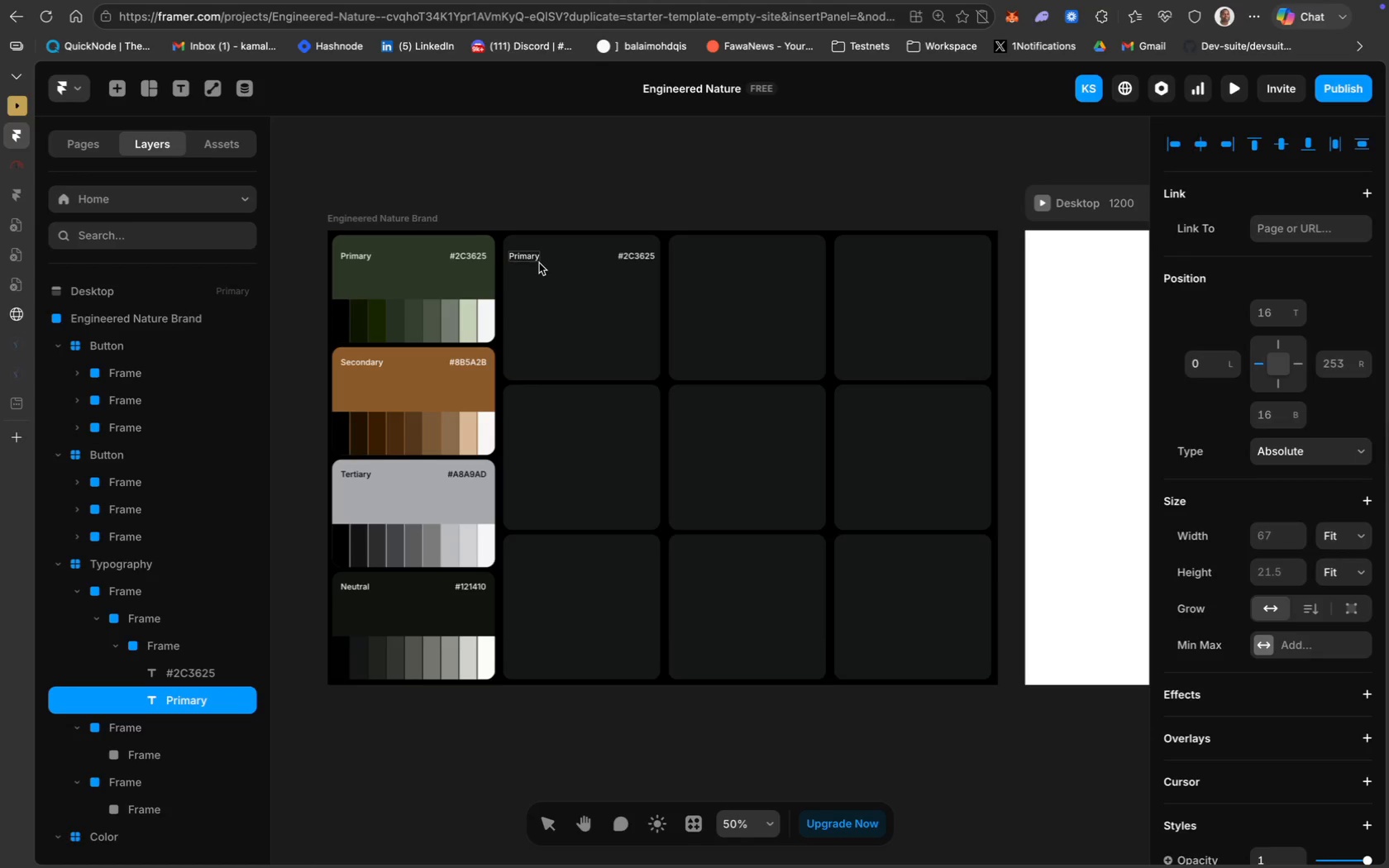 
key(Meta+A)
 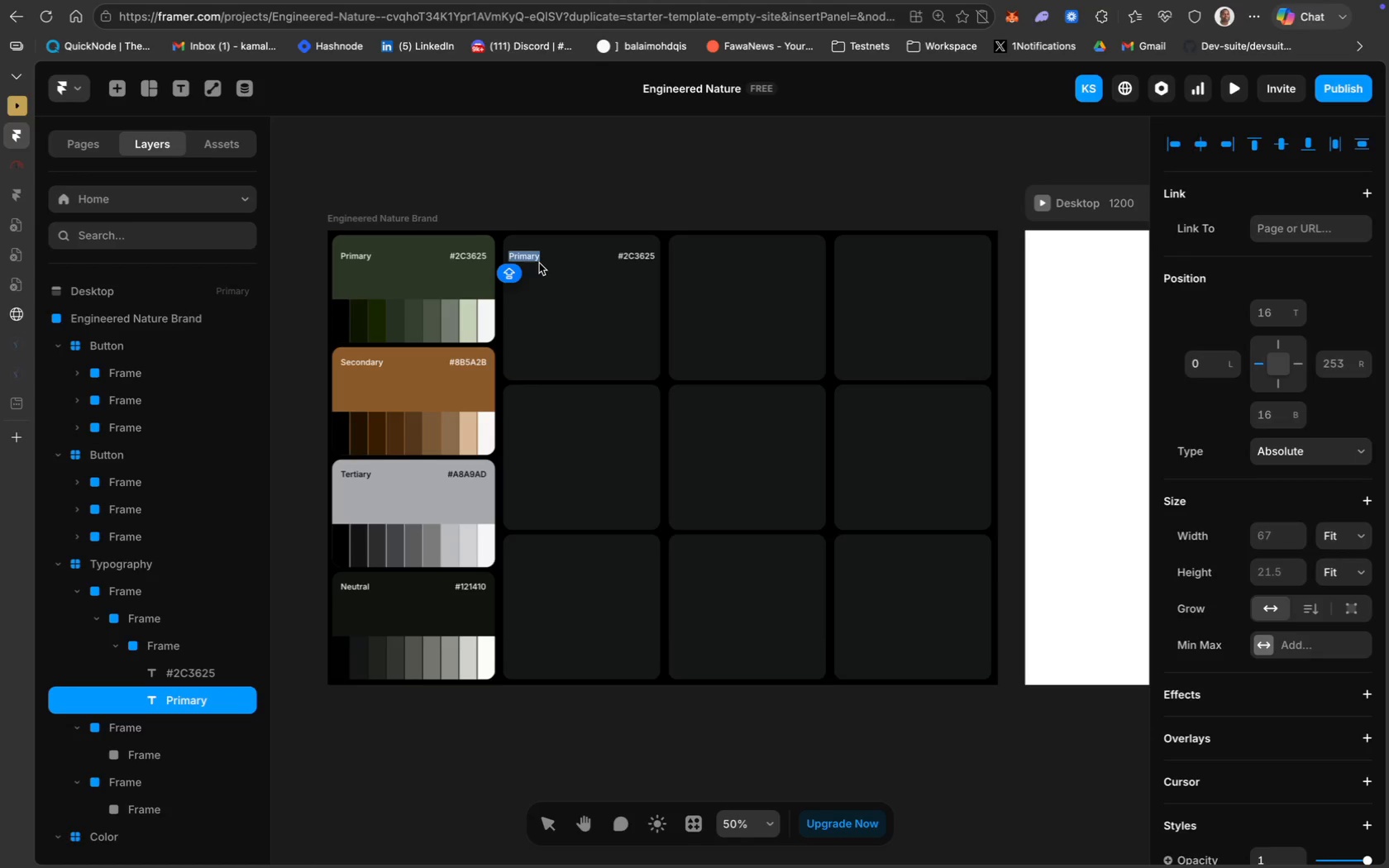 
type(Headline)
 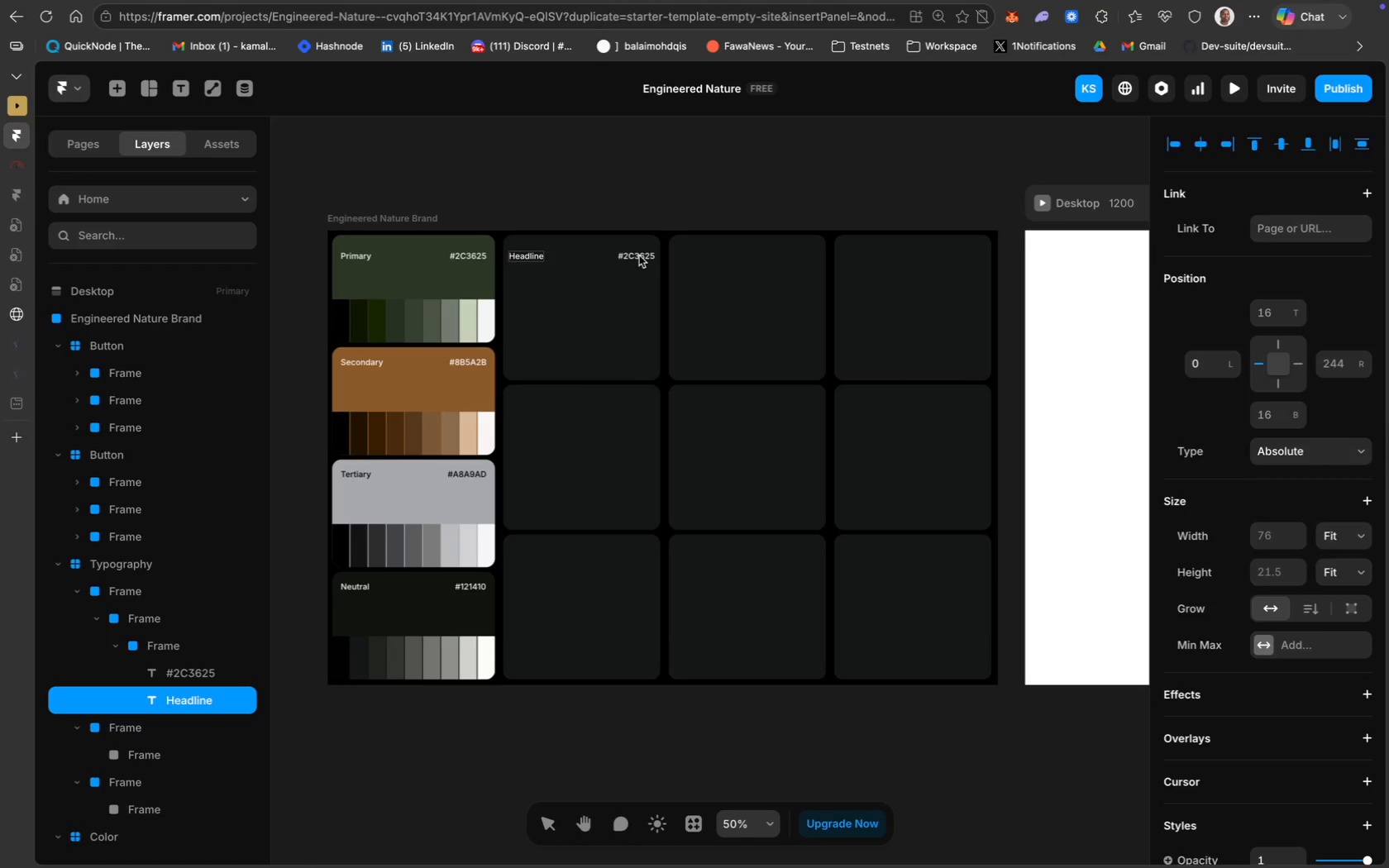 
double_click([639, 255])
 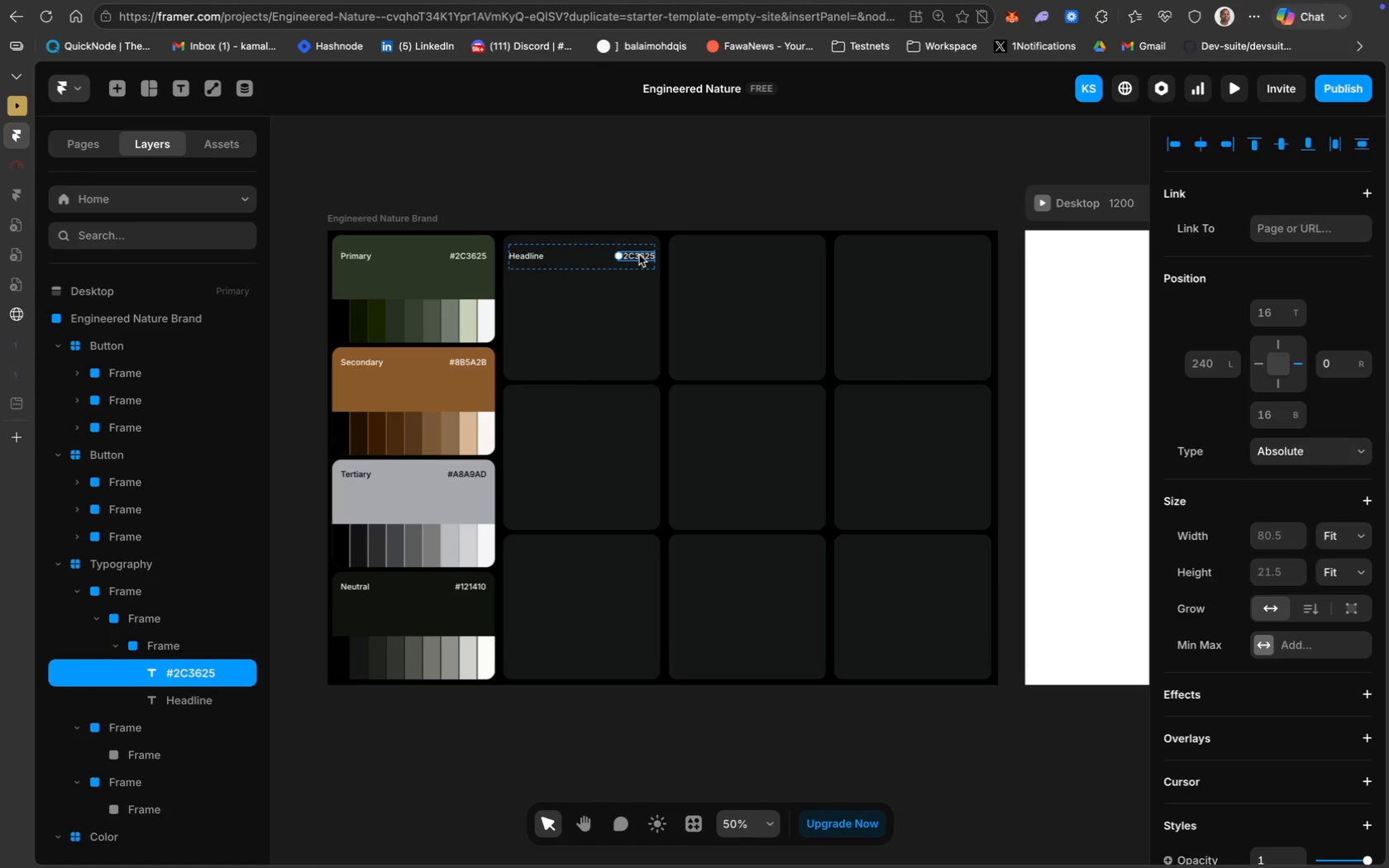 
double_click([639, 255])
 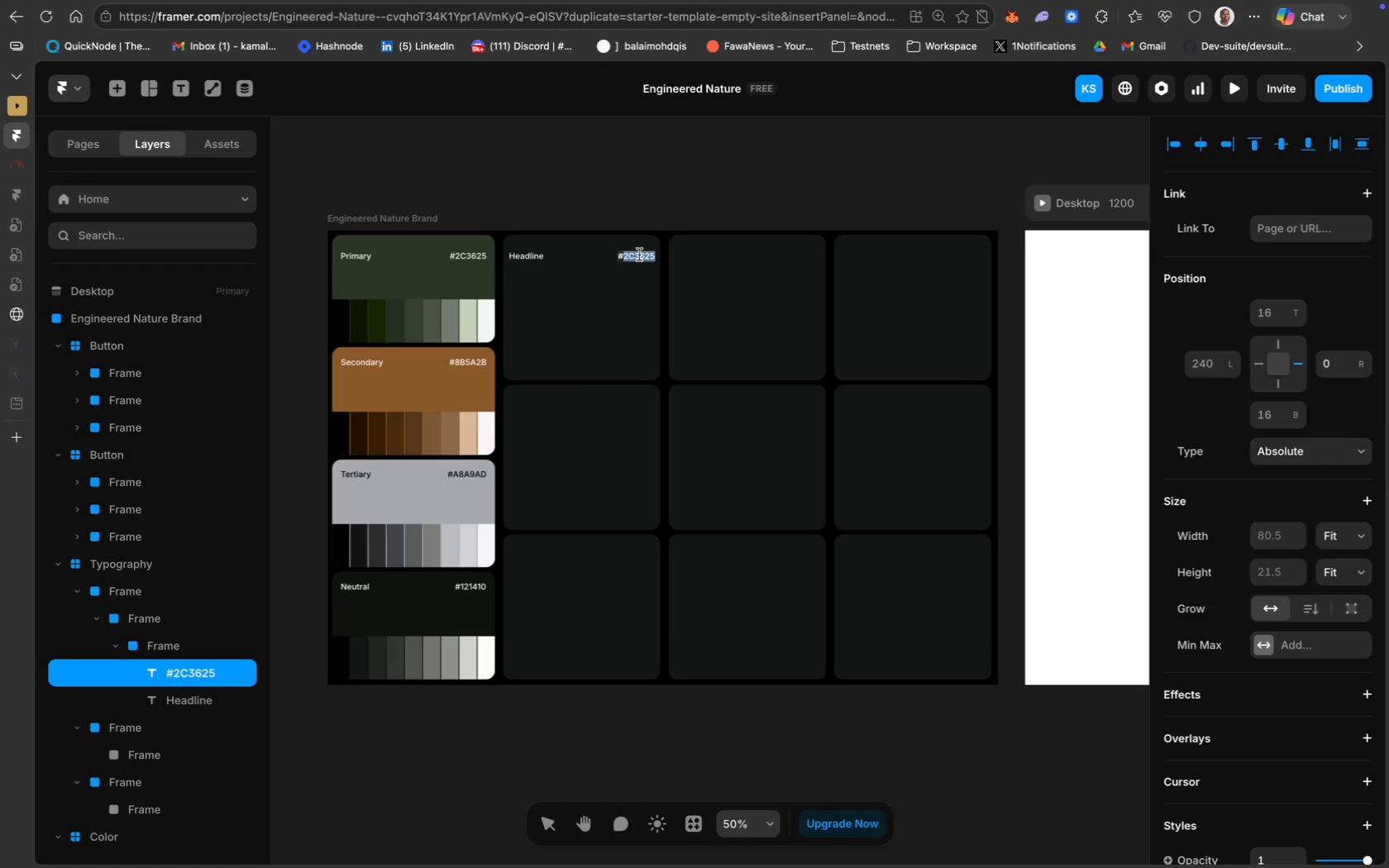 
key(Backspace)
 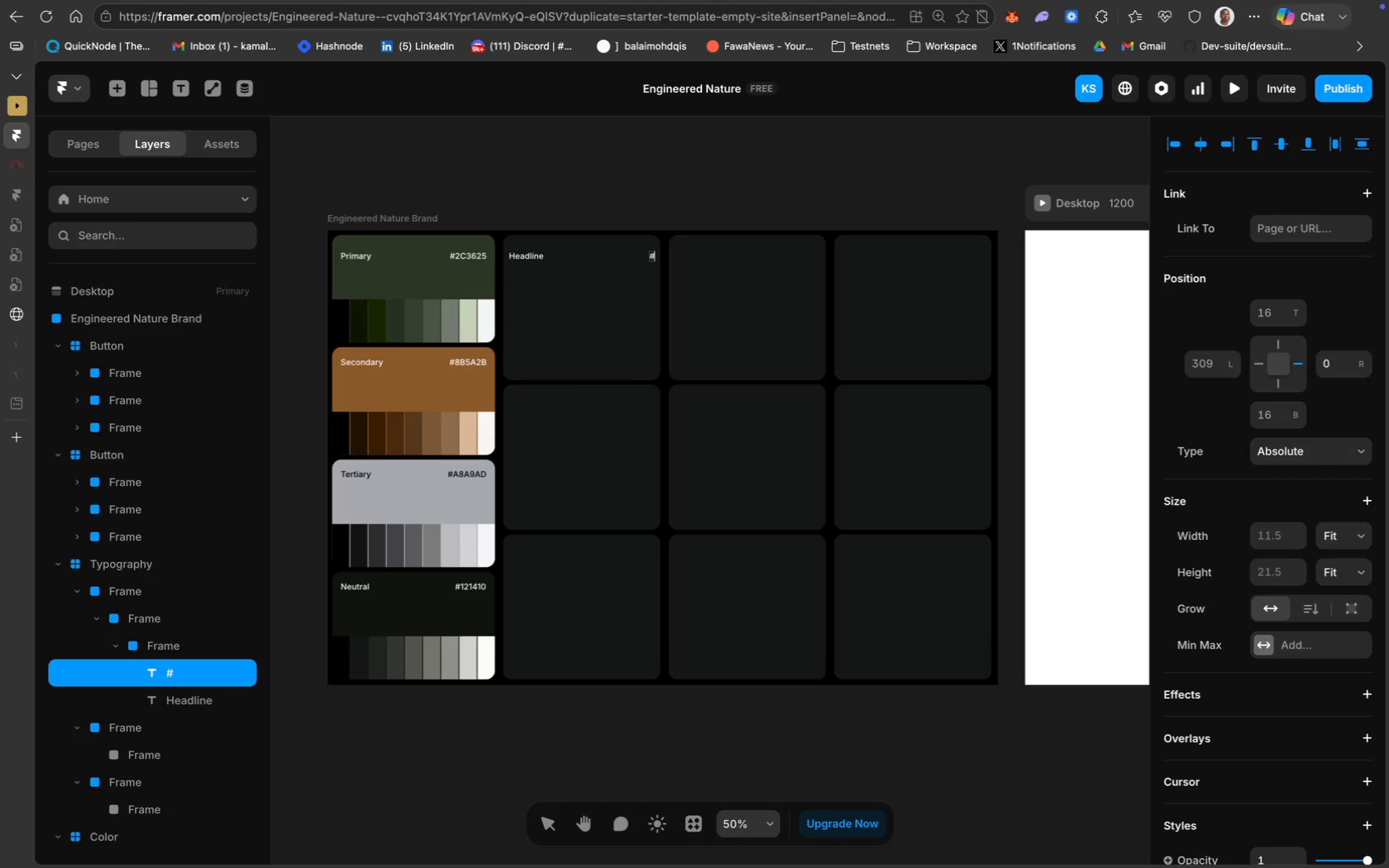 
key(Backspace)
 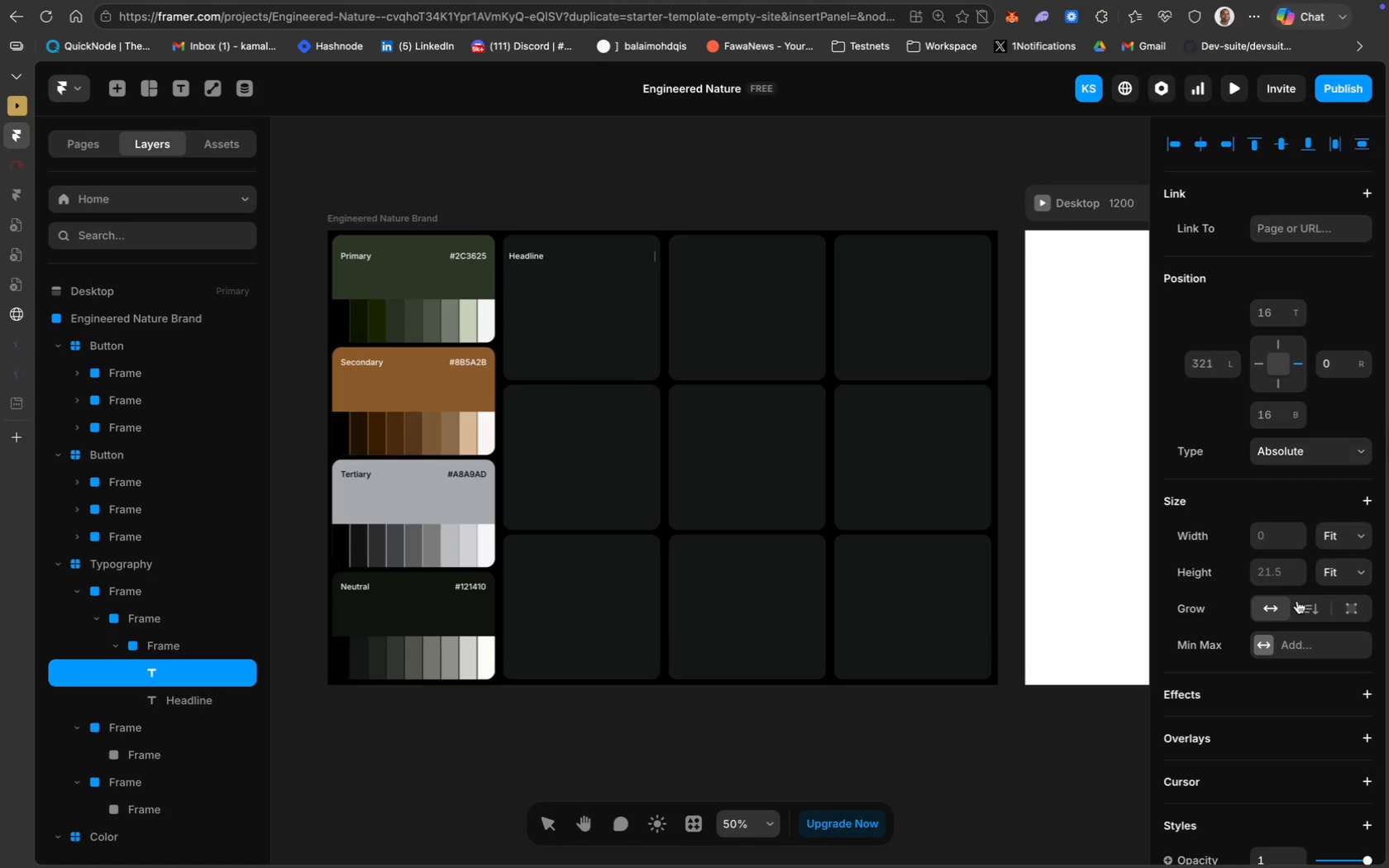 
type(Inter)
 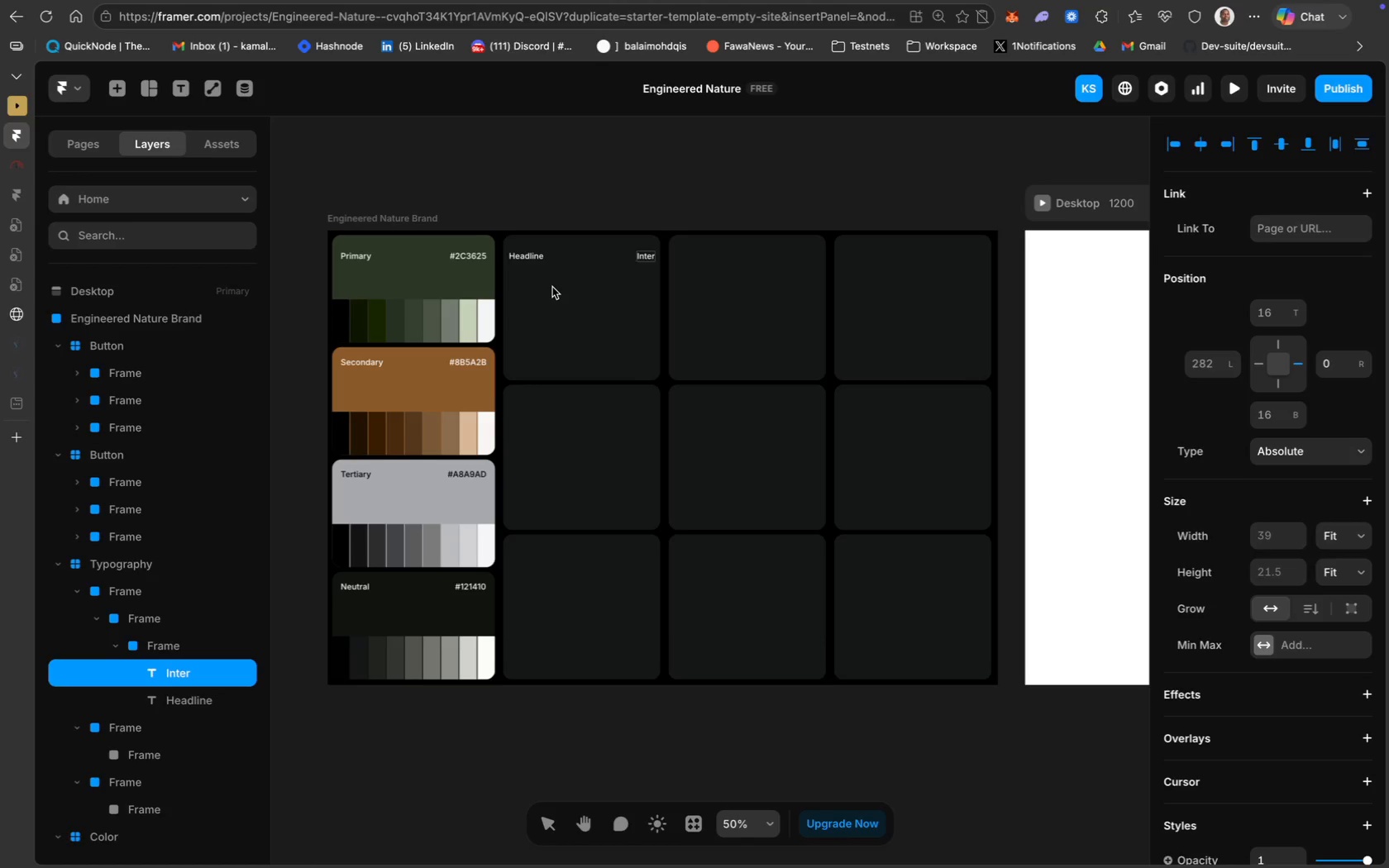 
wait(72.67)
 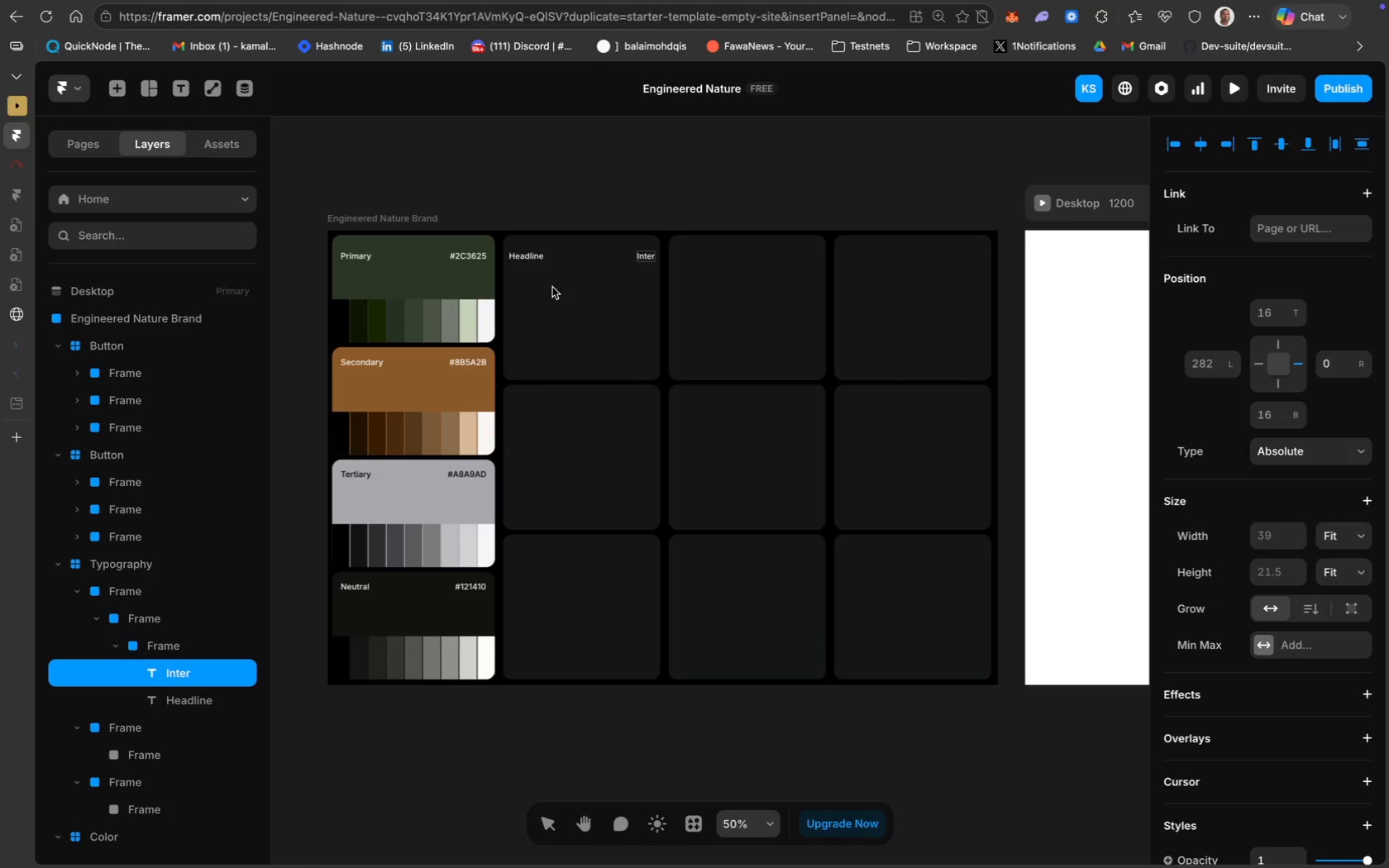 
left_click([532, 257])
 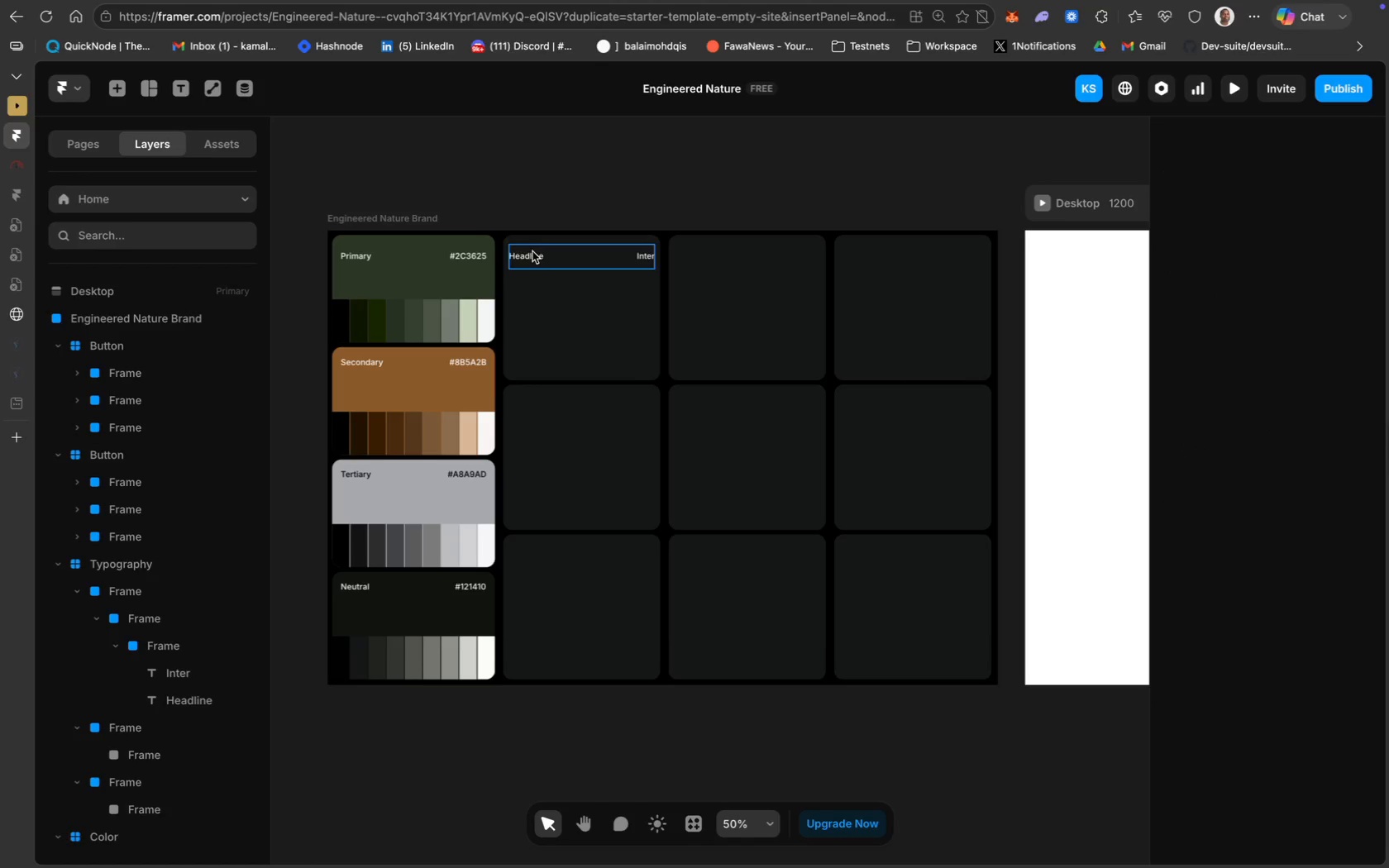 
left_click([532, 260])
 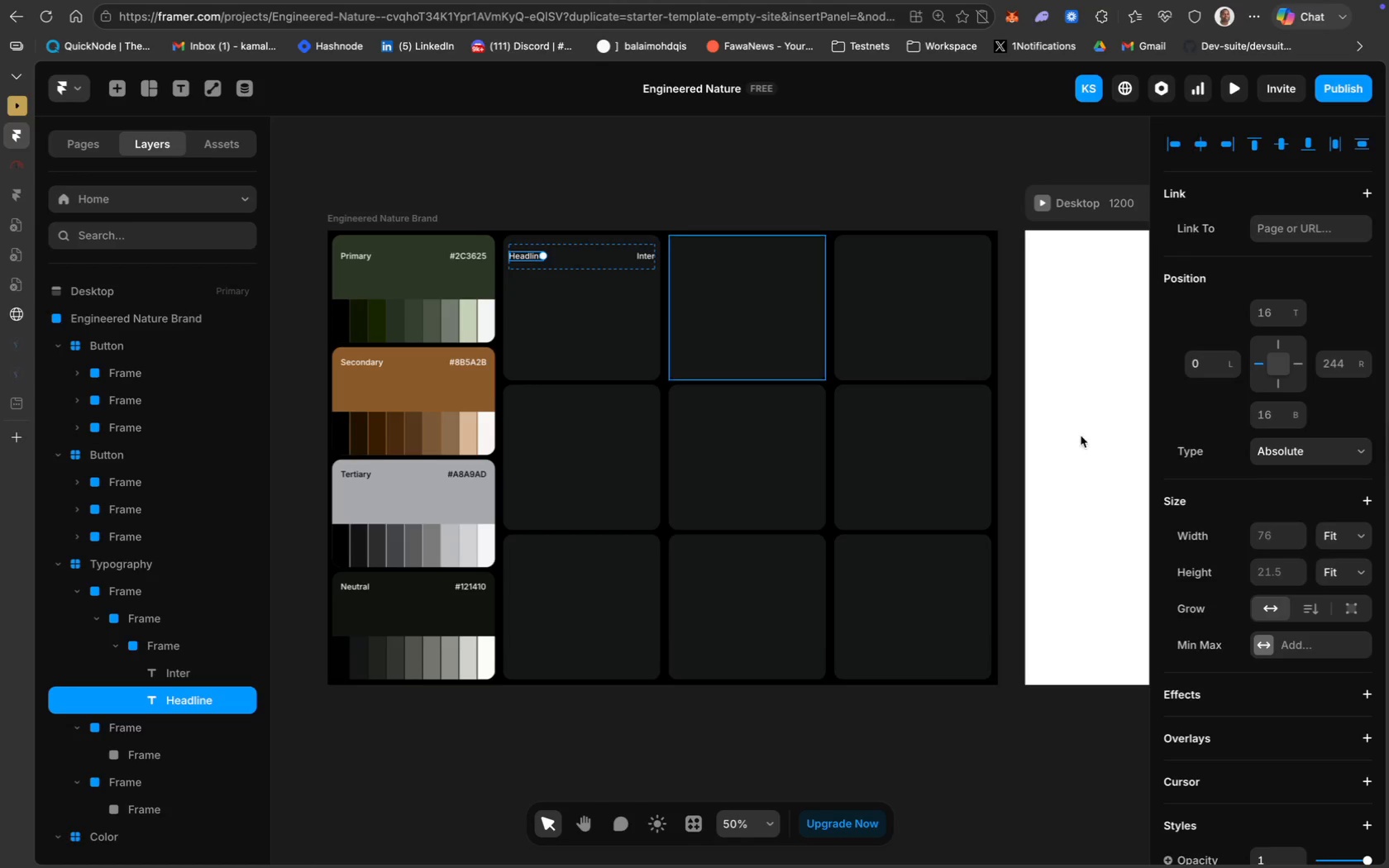 
scroll: coordinate [1263, 591], scroll_direction: down, amount: 58.0
 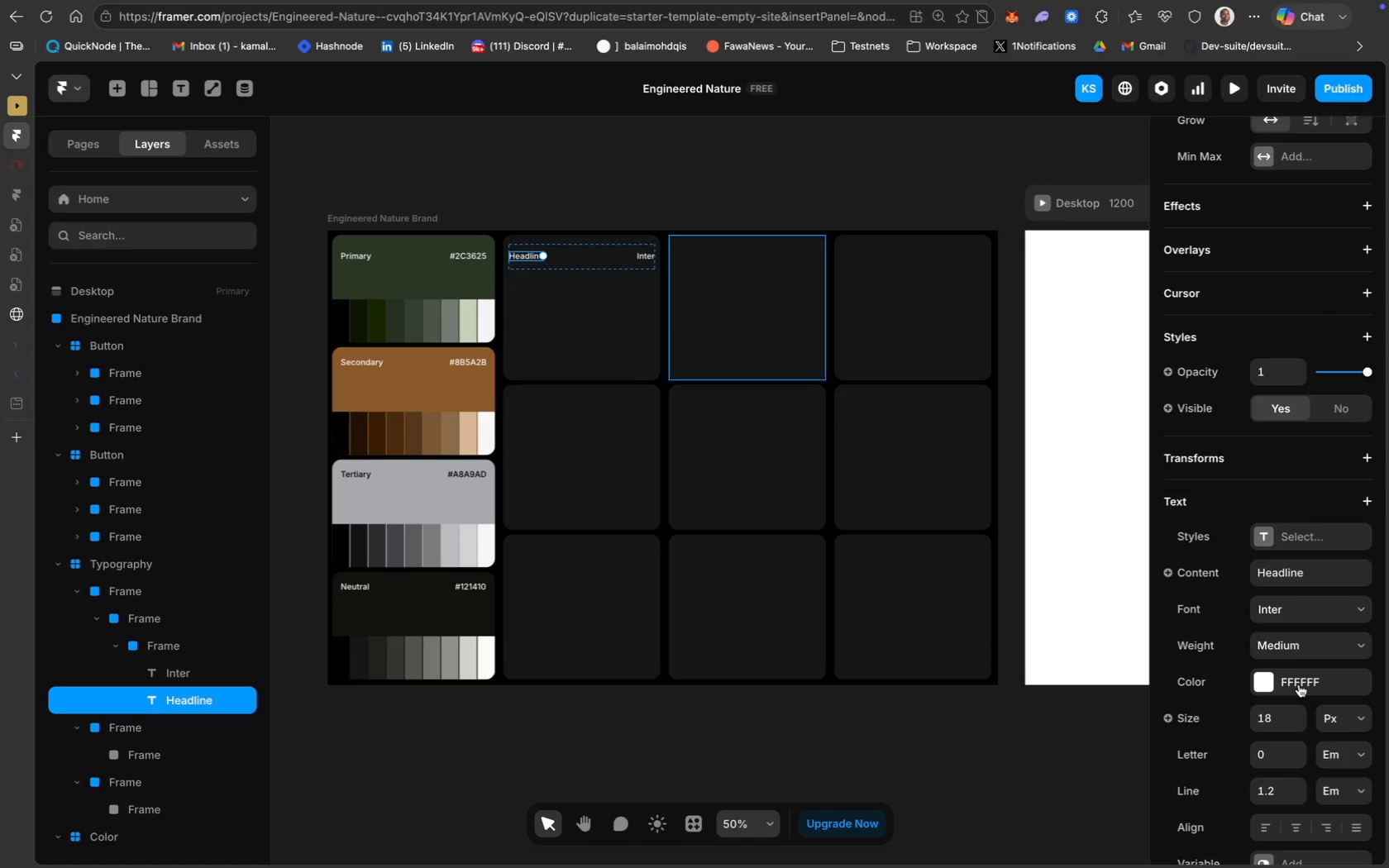 
left_click([1298, 684])
 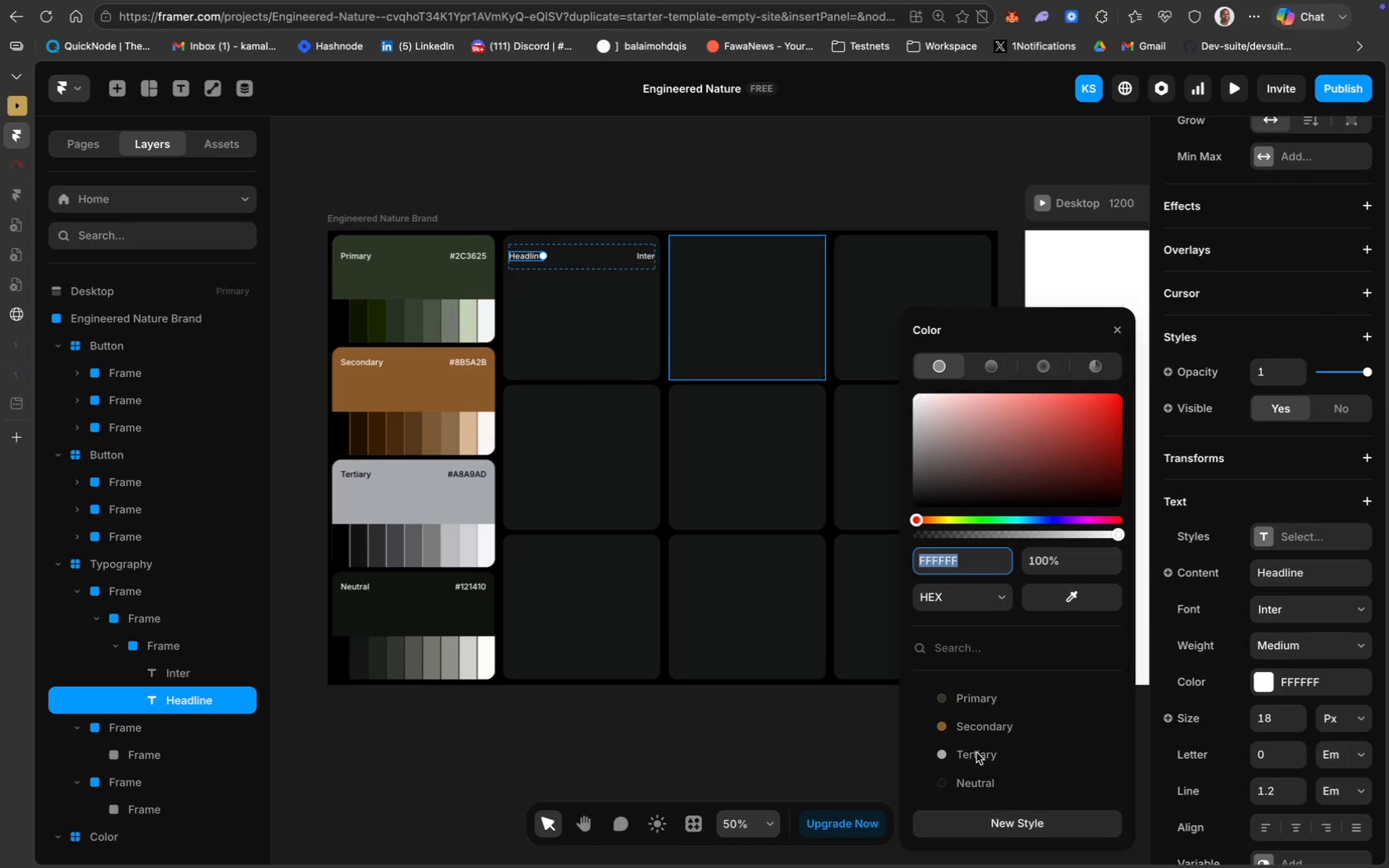 
mouse_move([980, 761])
 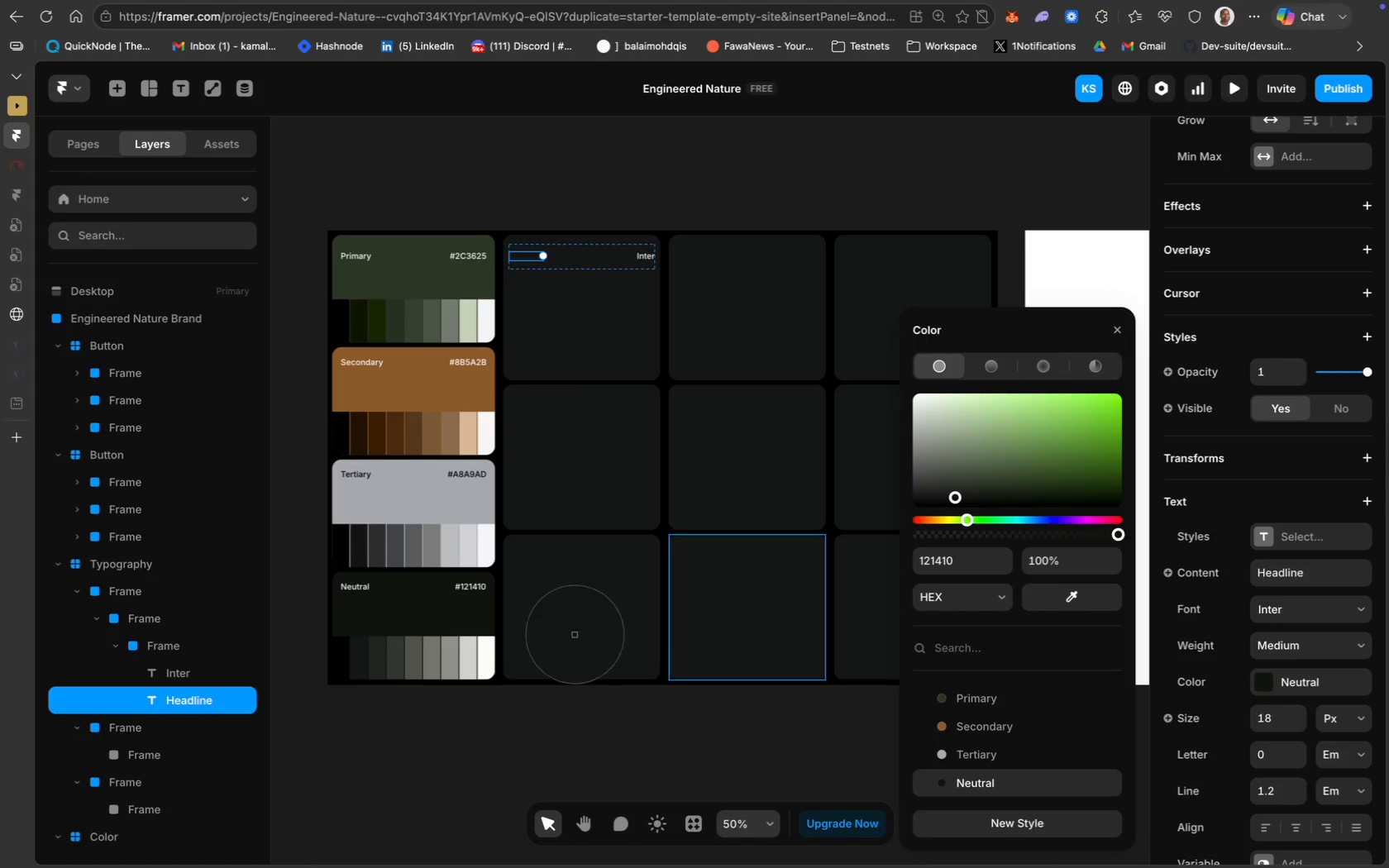 
wait(15.23)
 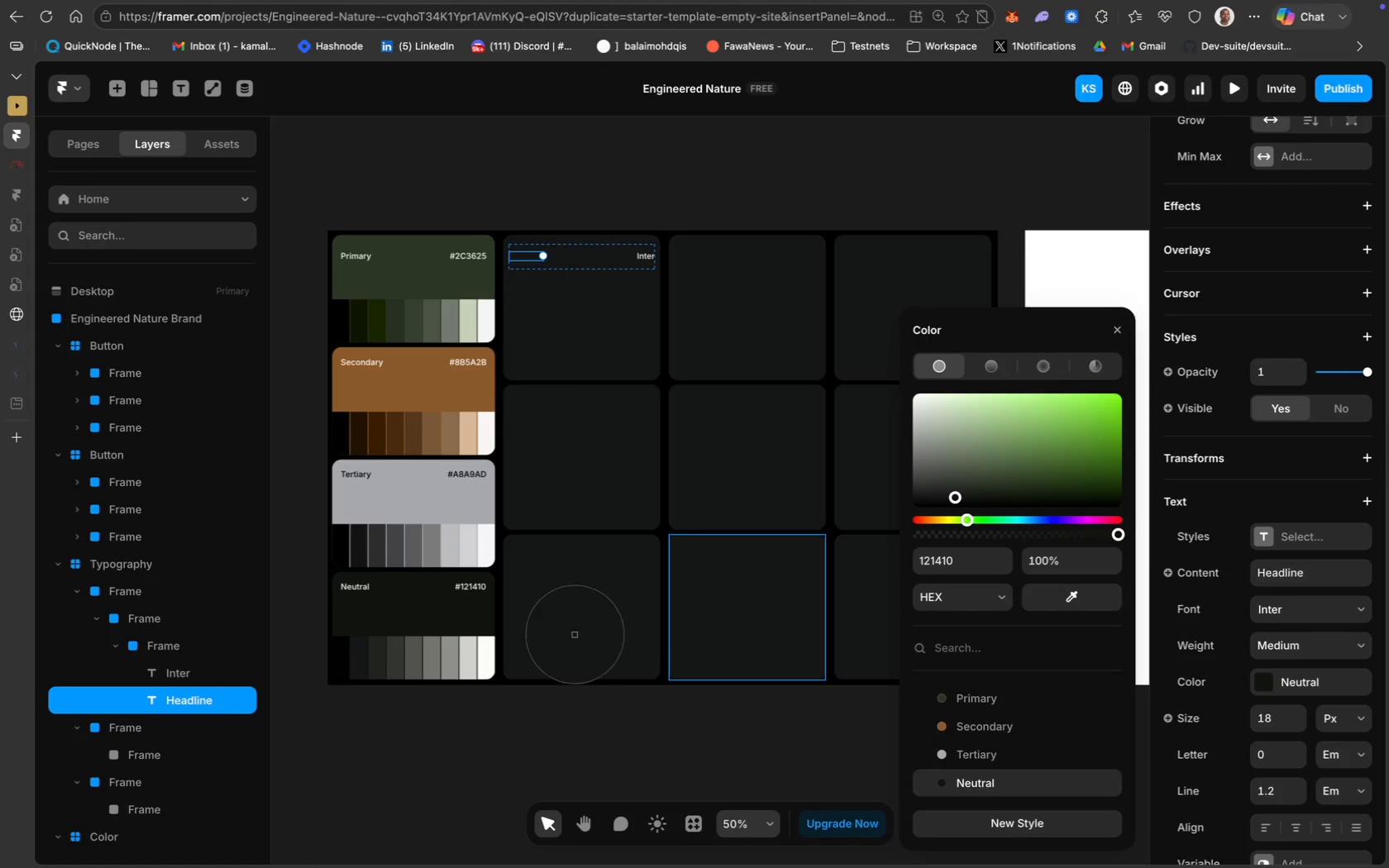 
left_click([379, 668])
 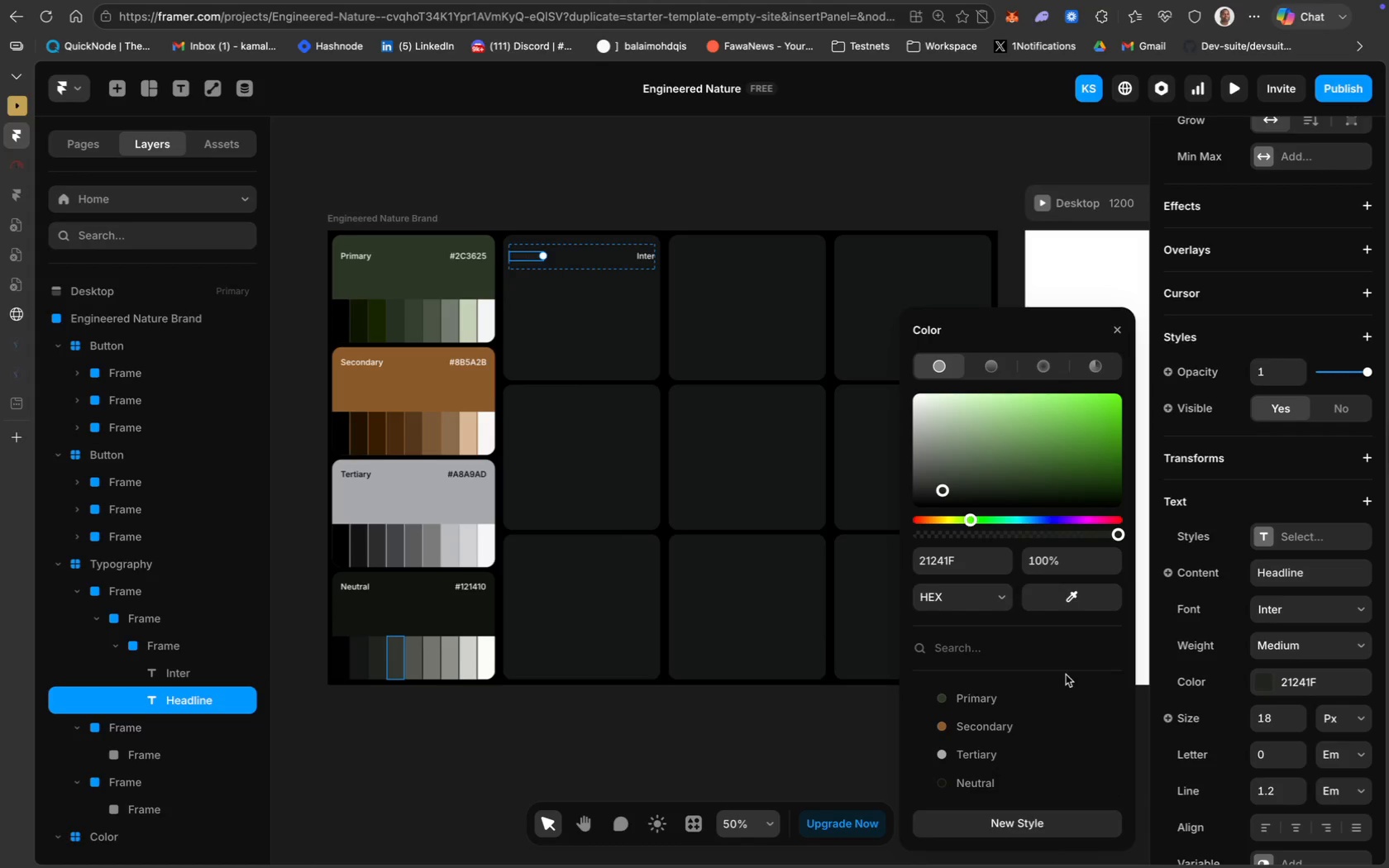 
left_click([1066, 601])
 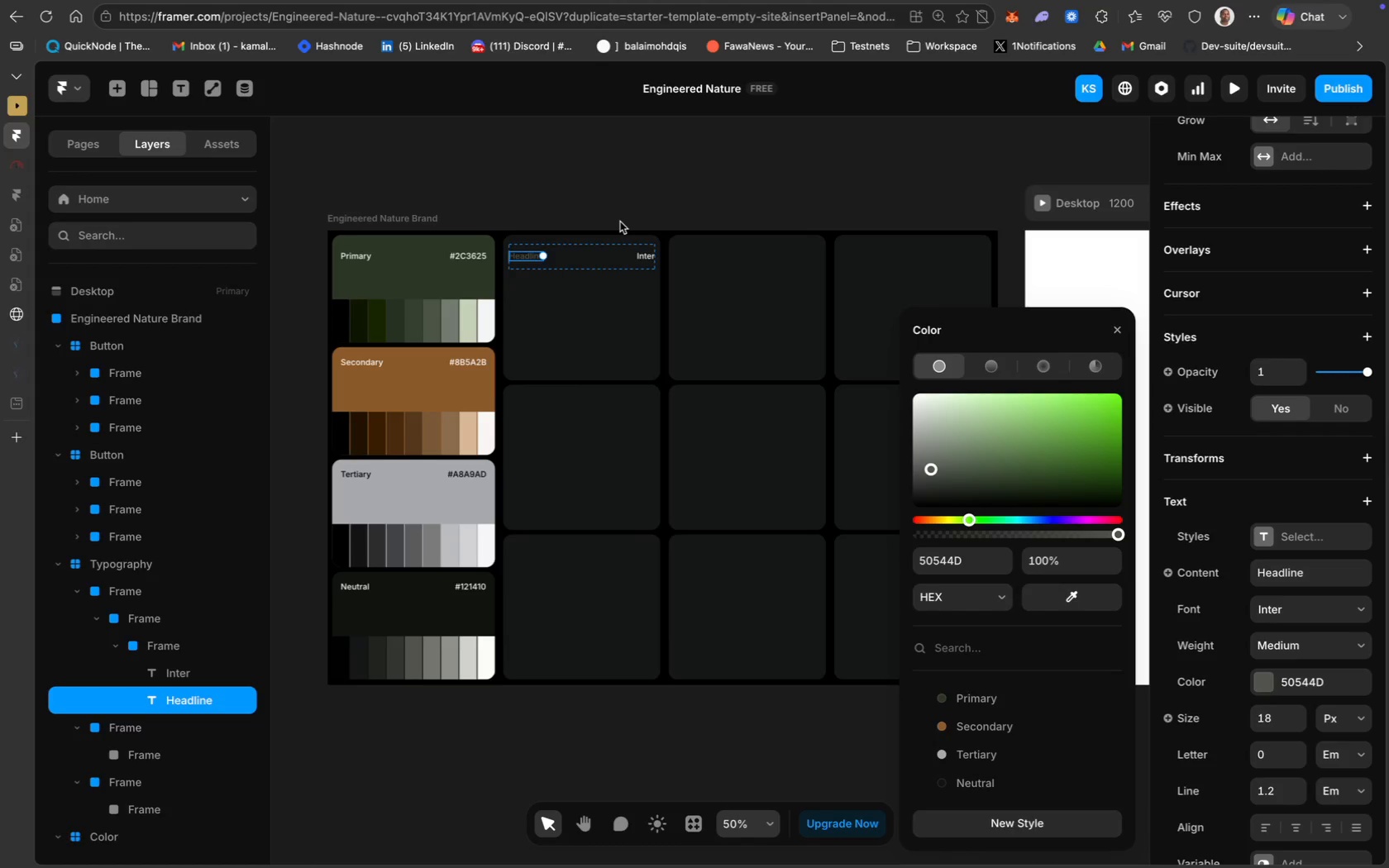 
wait(8.35)
 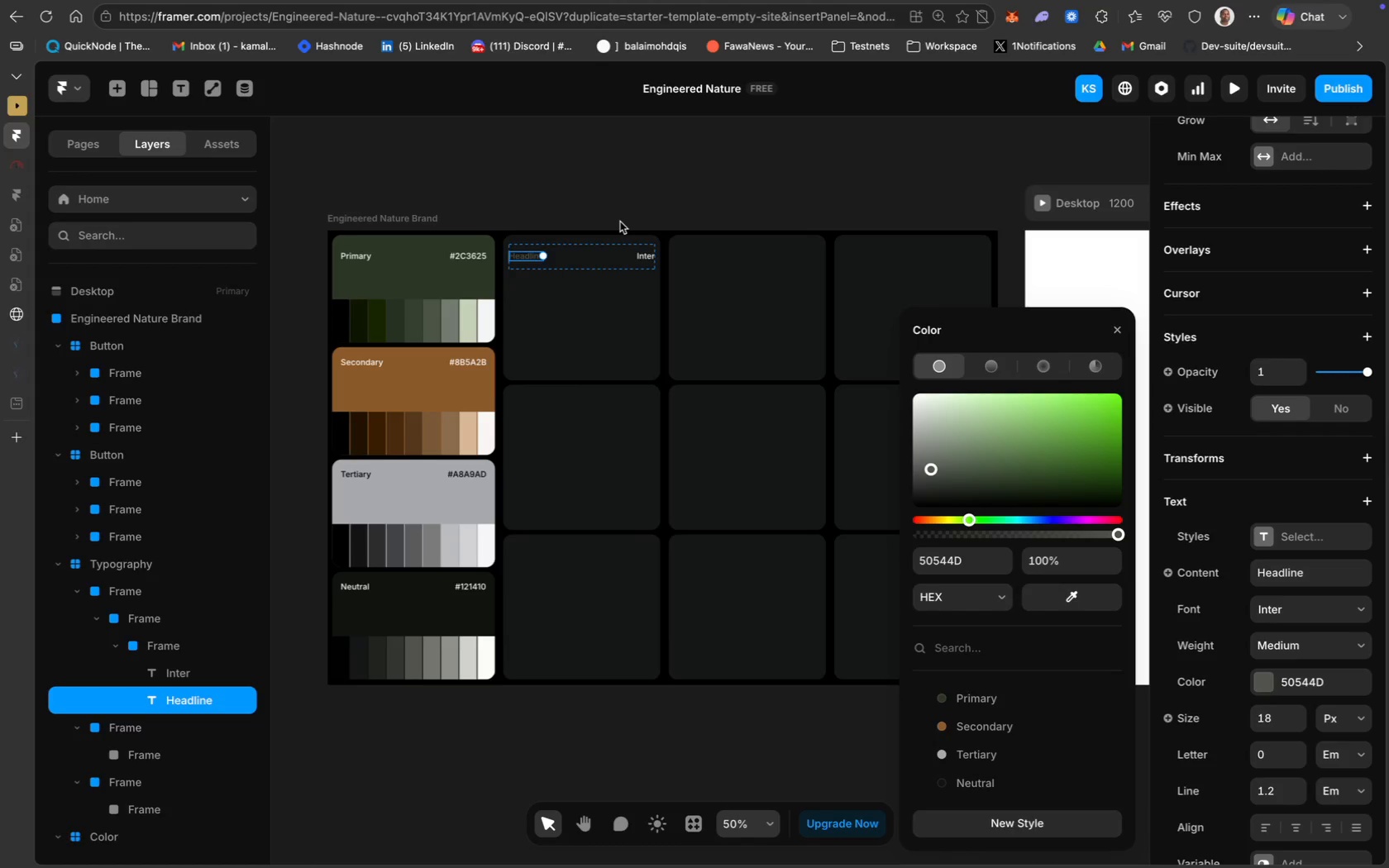 
left_click([528, 256])
 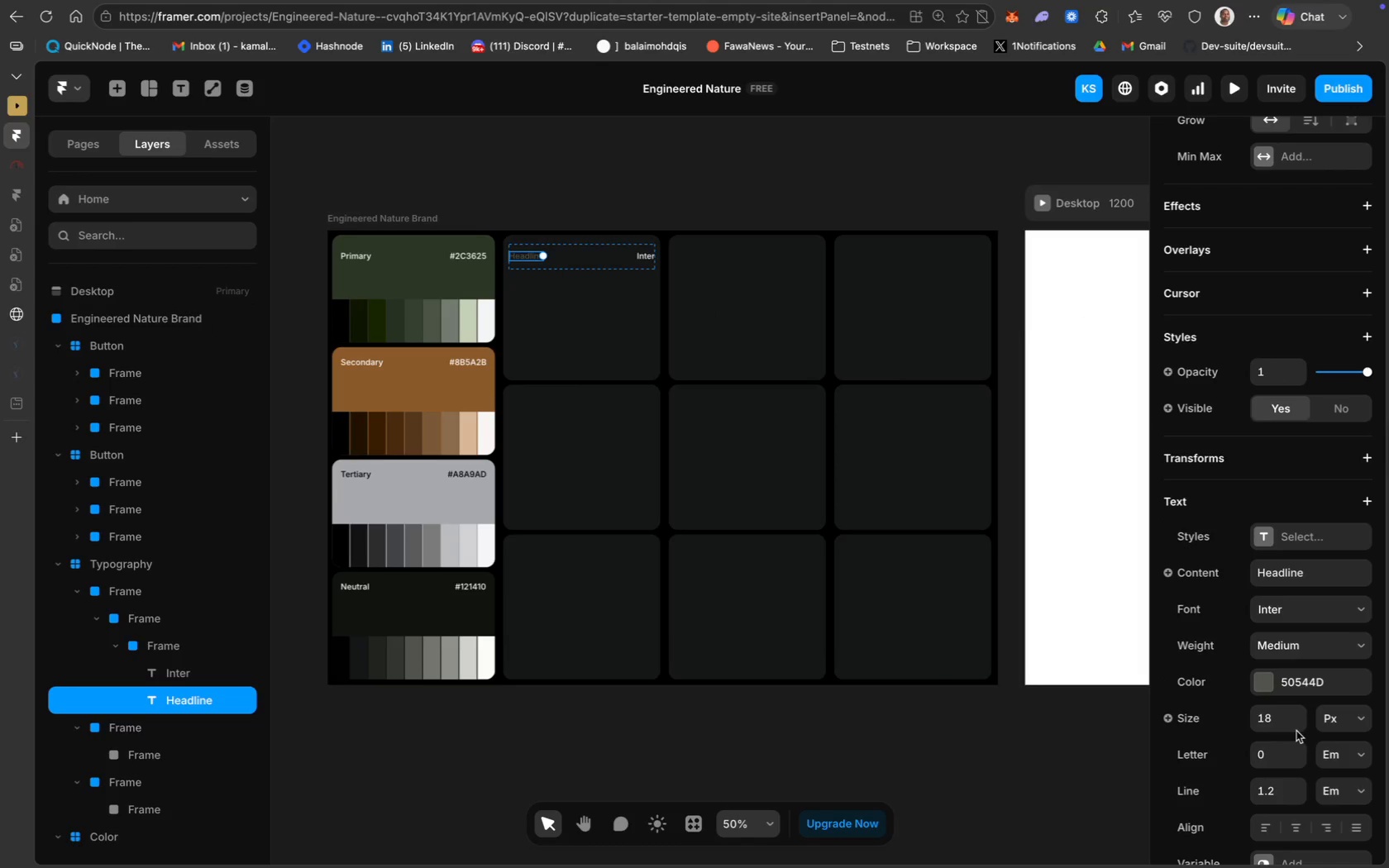 
left_click([1298, 679])
 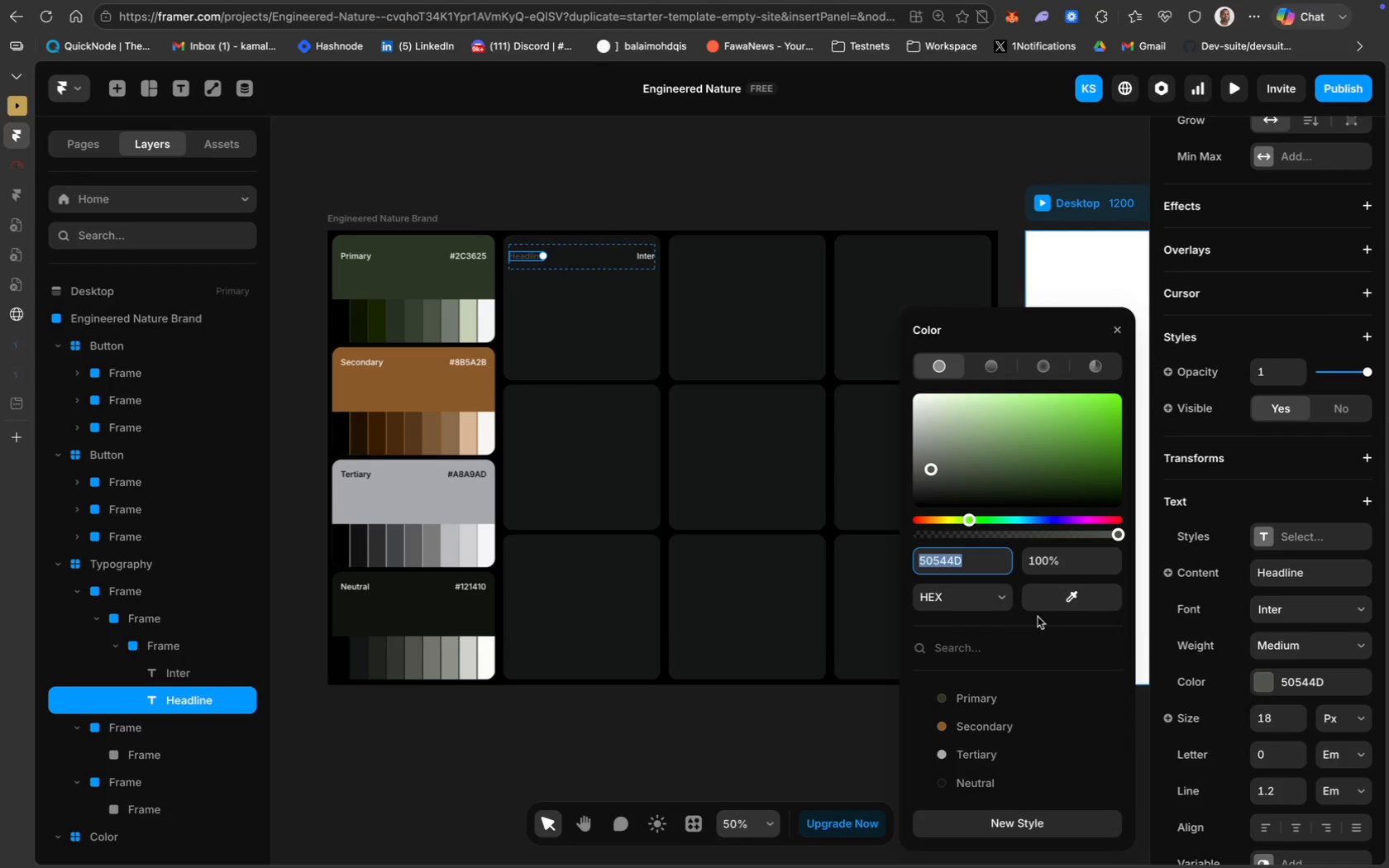 
key(Meta+C)
 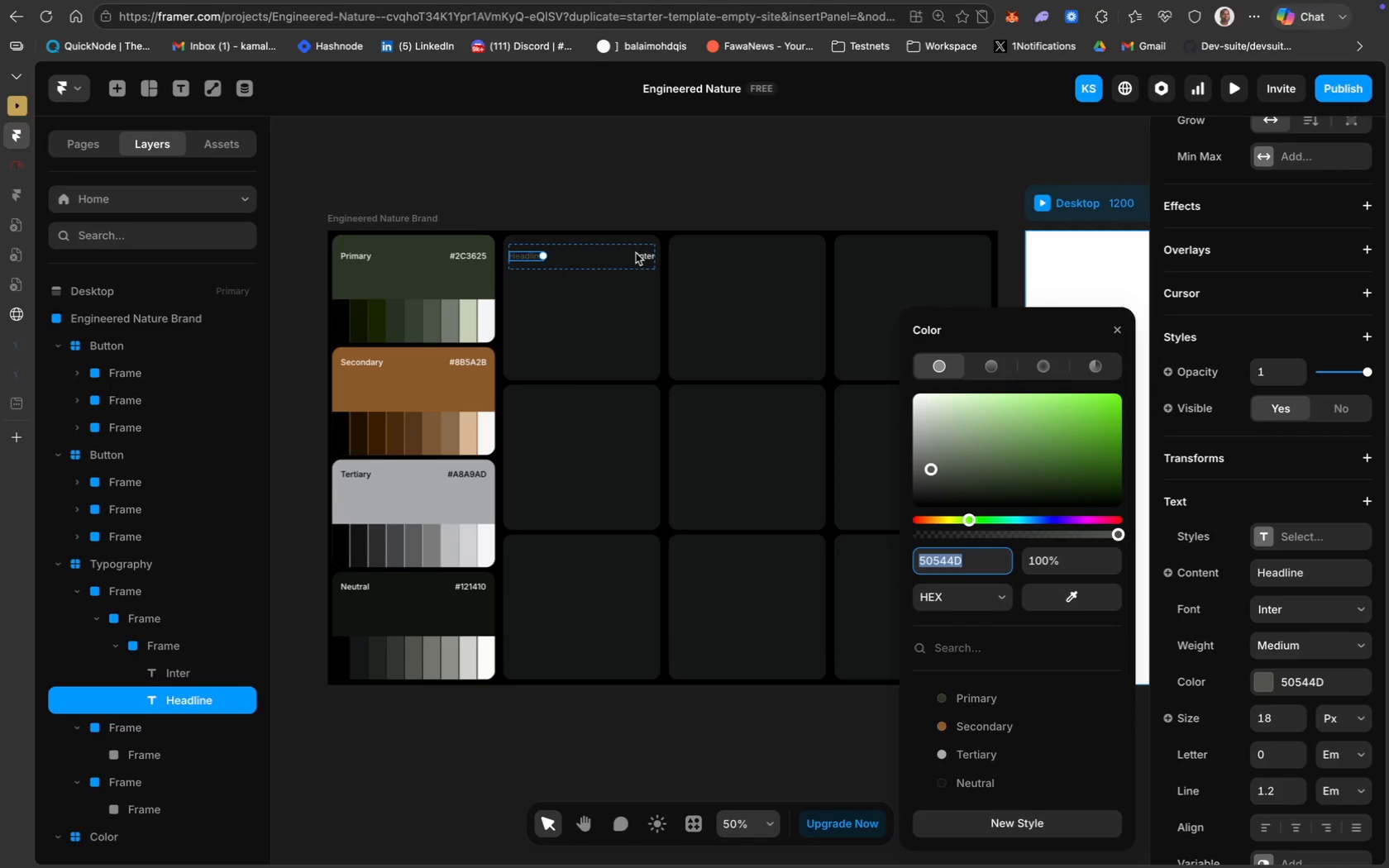 
left_click([641, 255])
 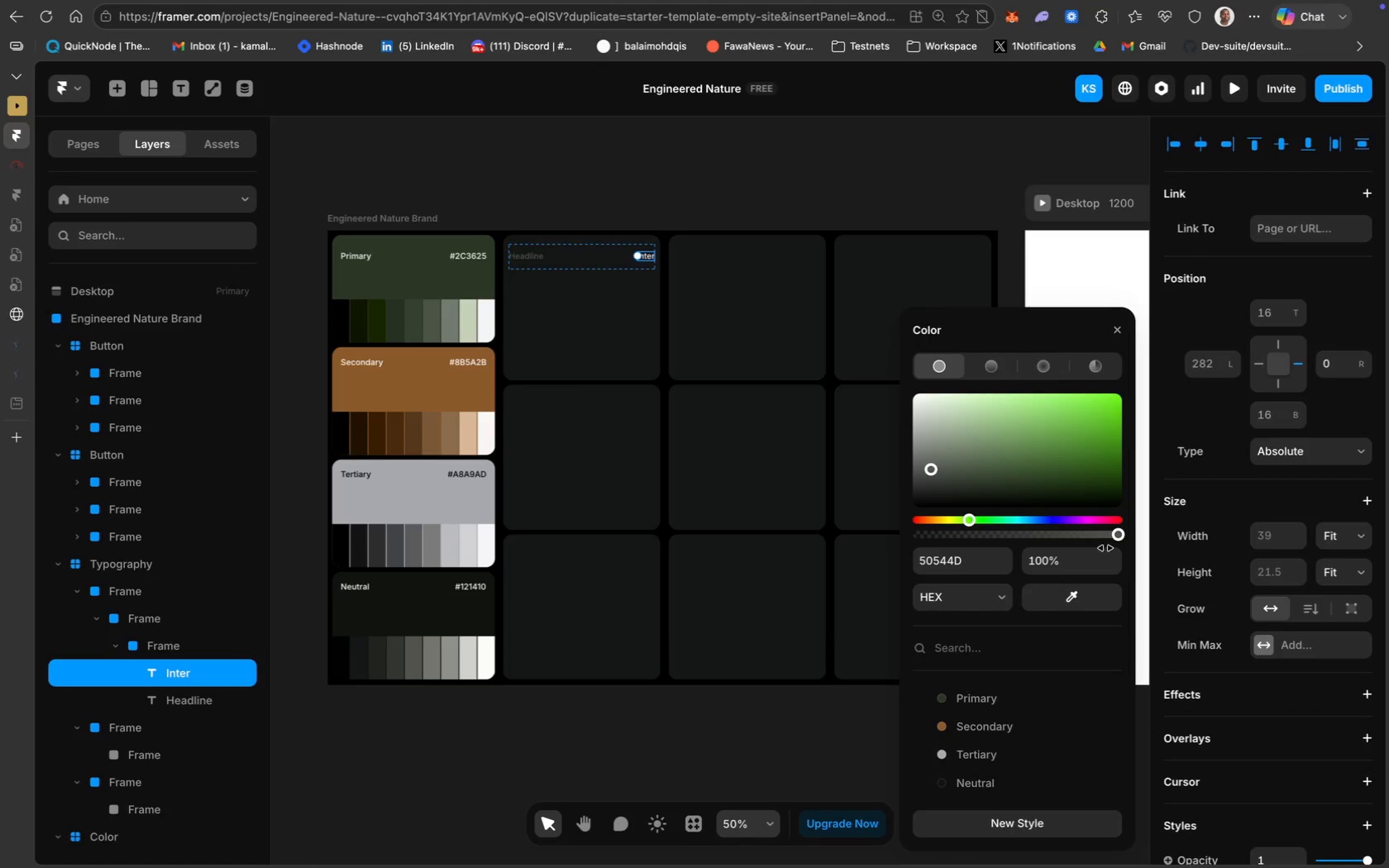 
scroll: coordinate [1229, 618], scroll_direction: down, amount: 24.0
 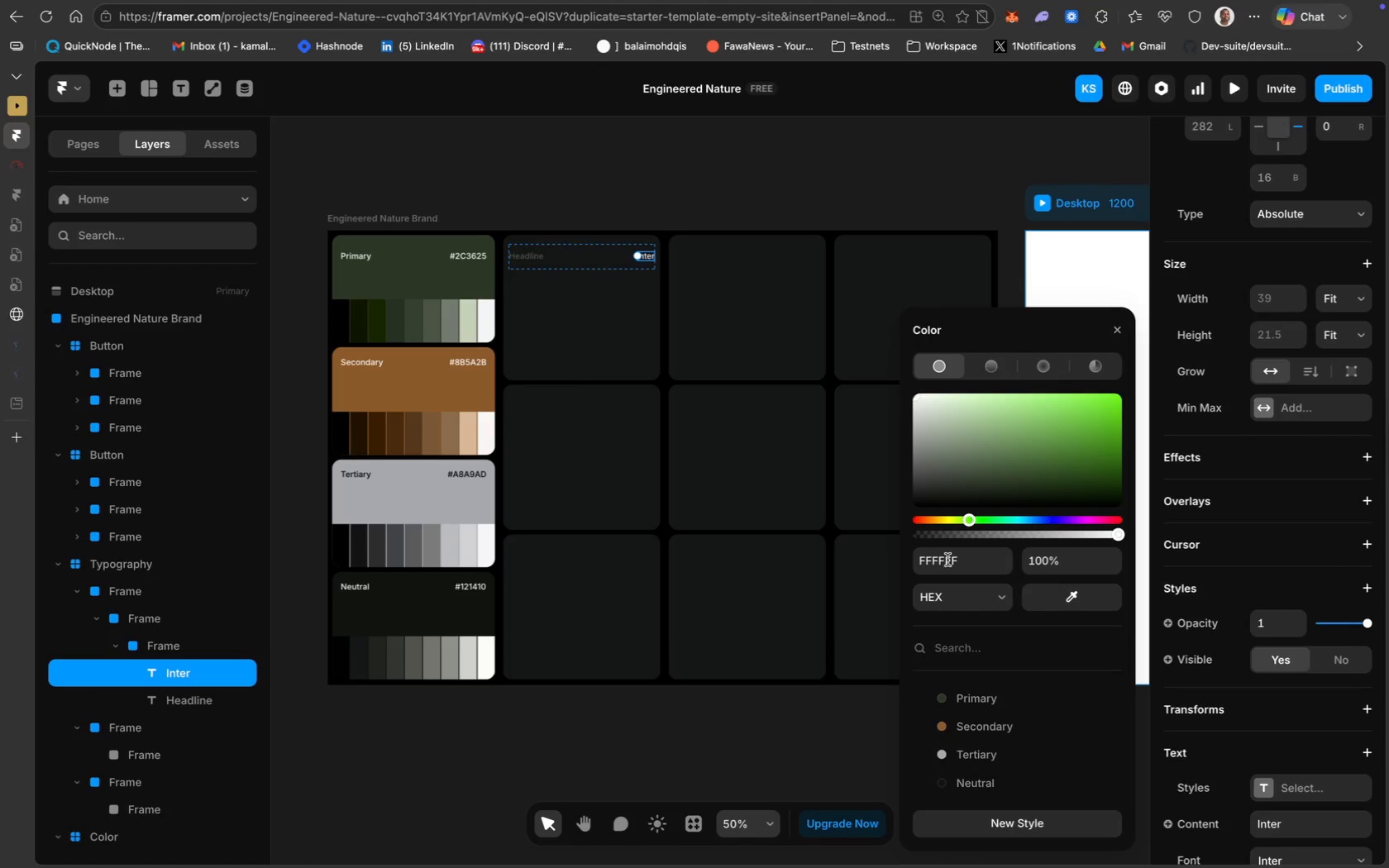 
left_click([947, 560])
 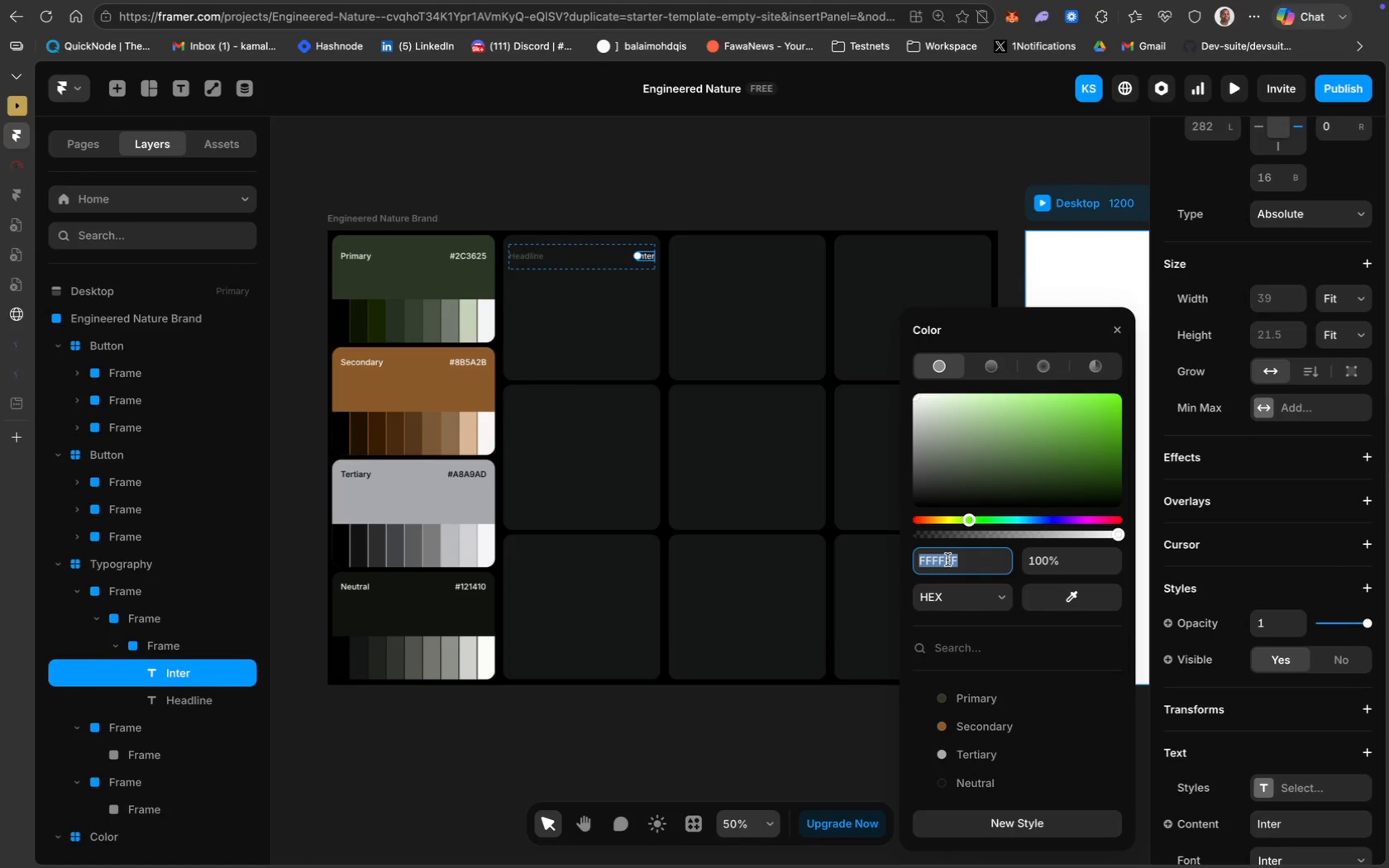 
key(Meta+V)
 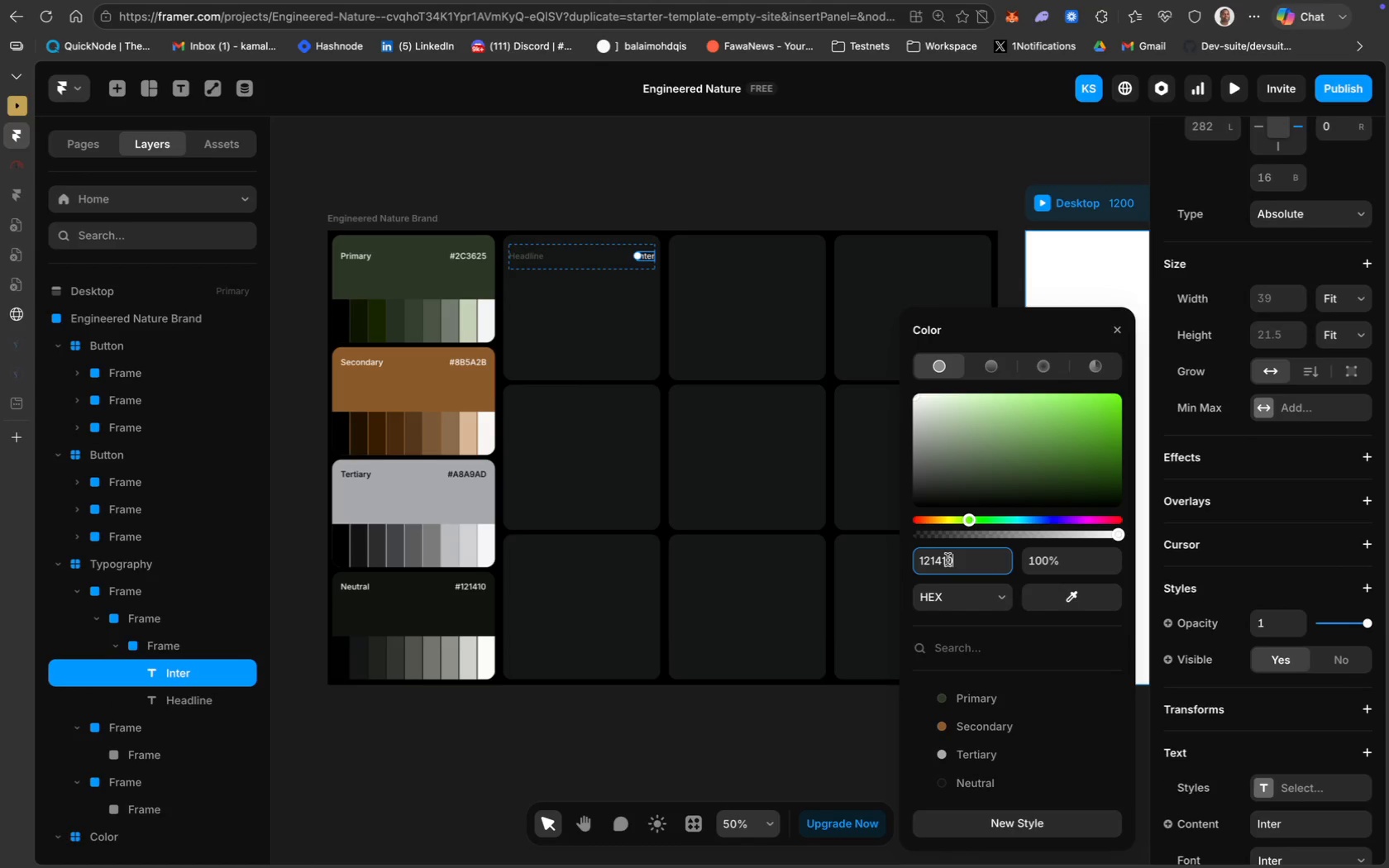 
key(Enter)
 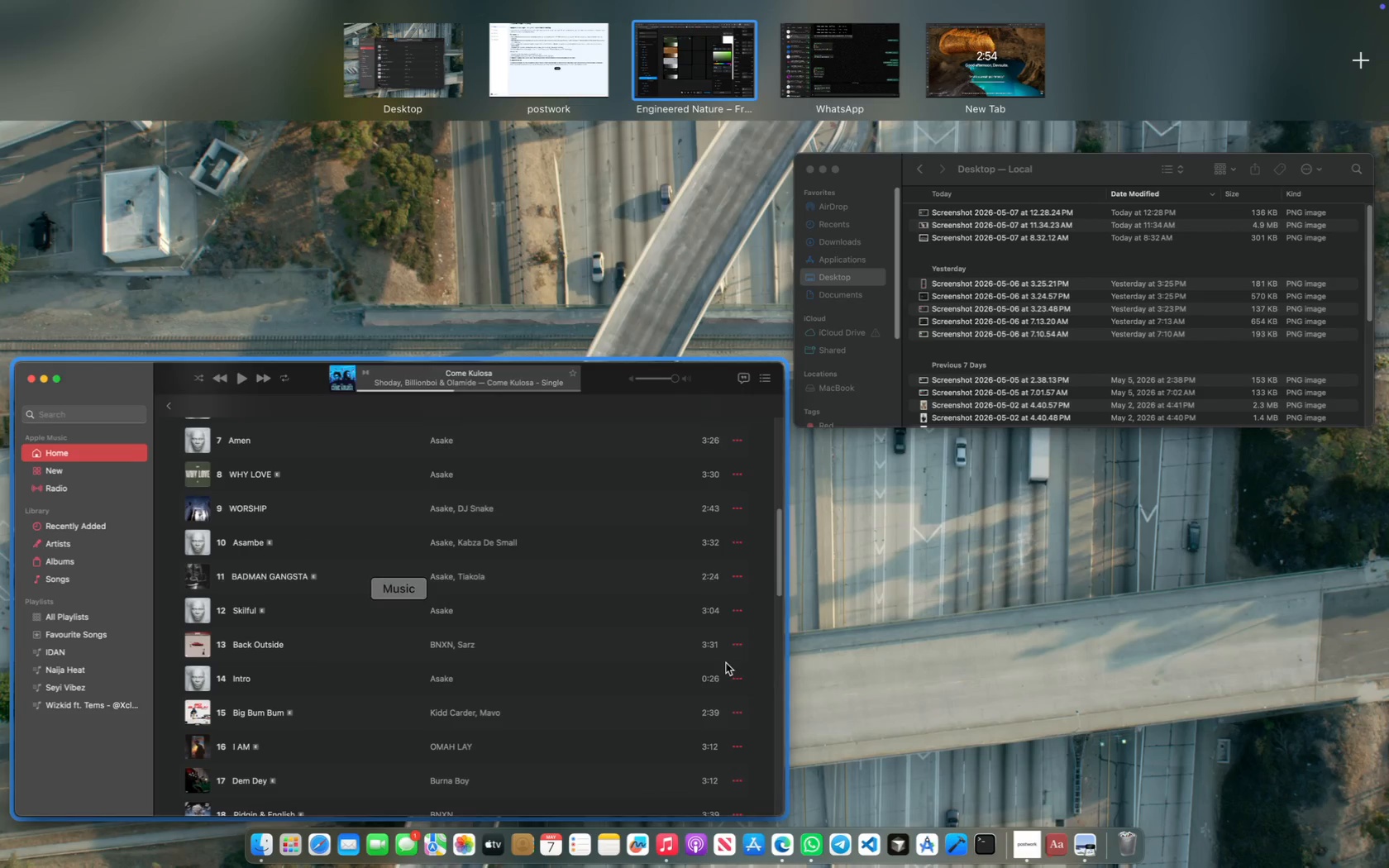 
left_click([669, 73])
 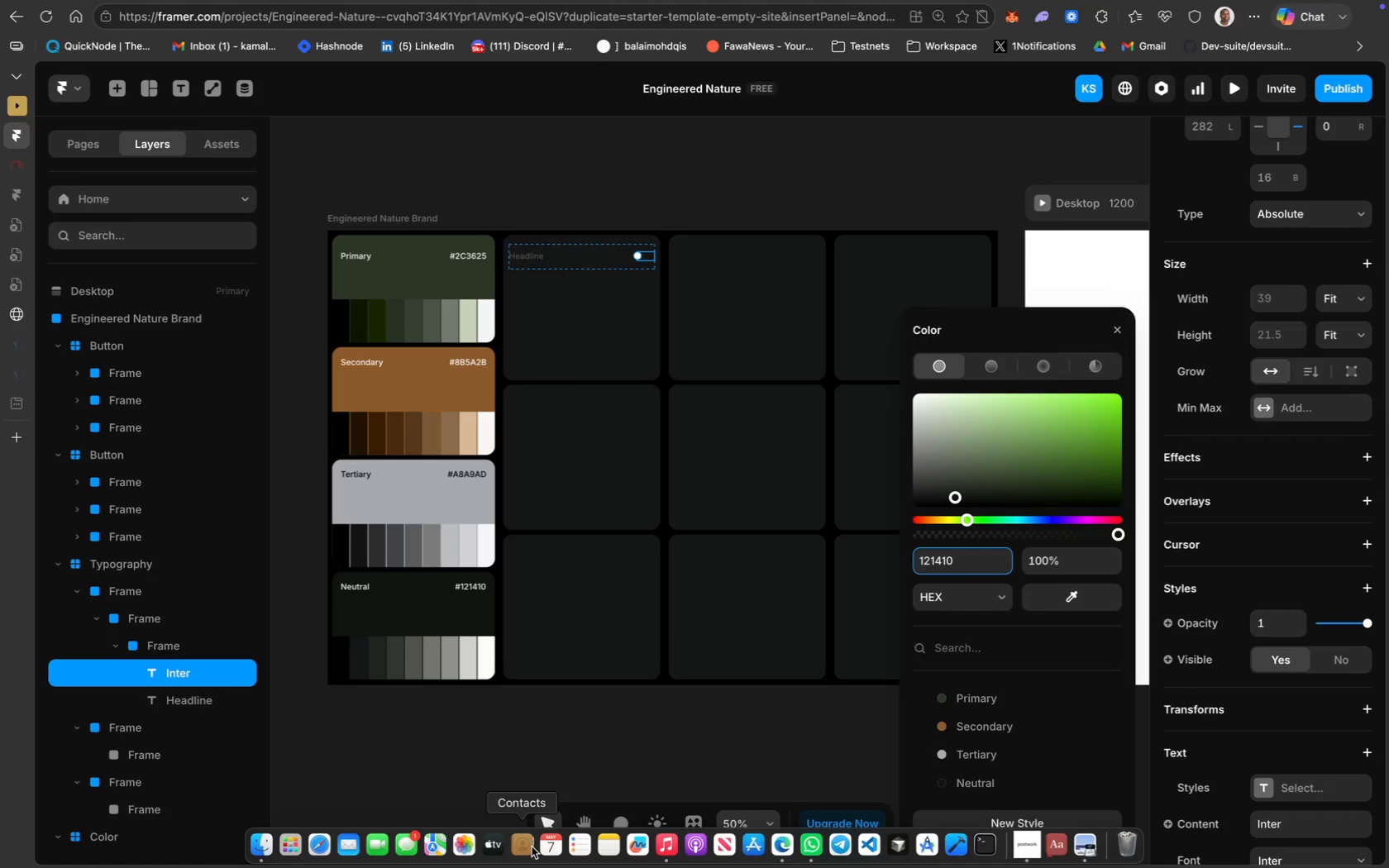 
wait(5.36)
 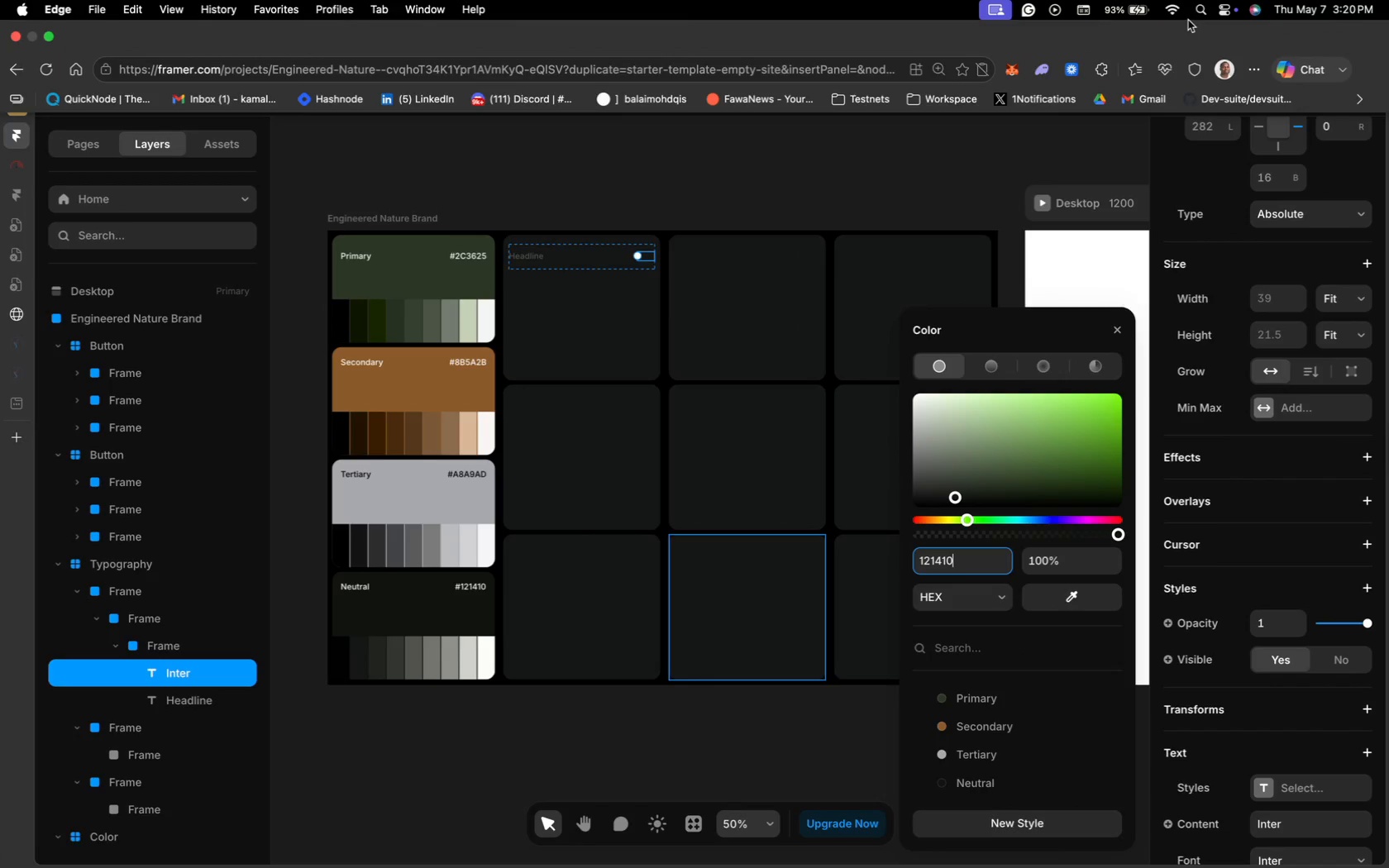 
right_click([665, 851])
 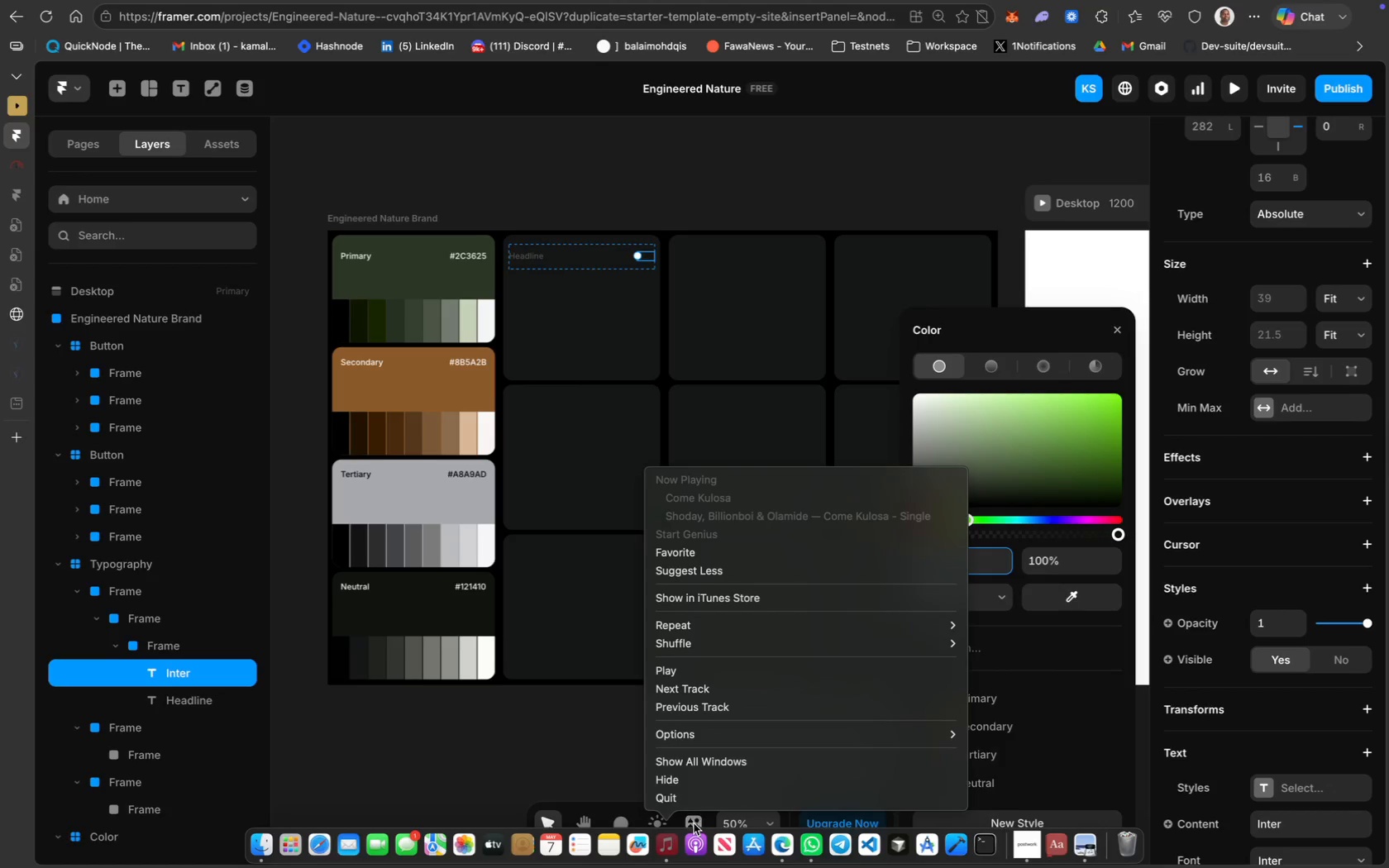 
left_click([702, 798])
 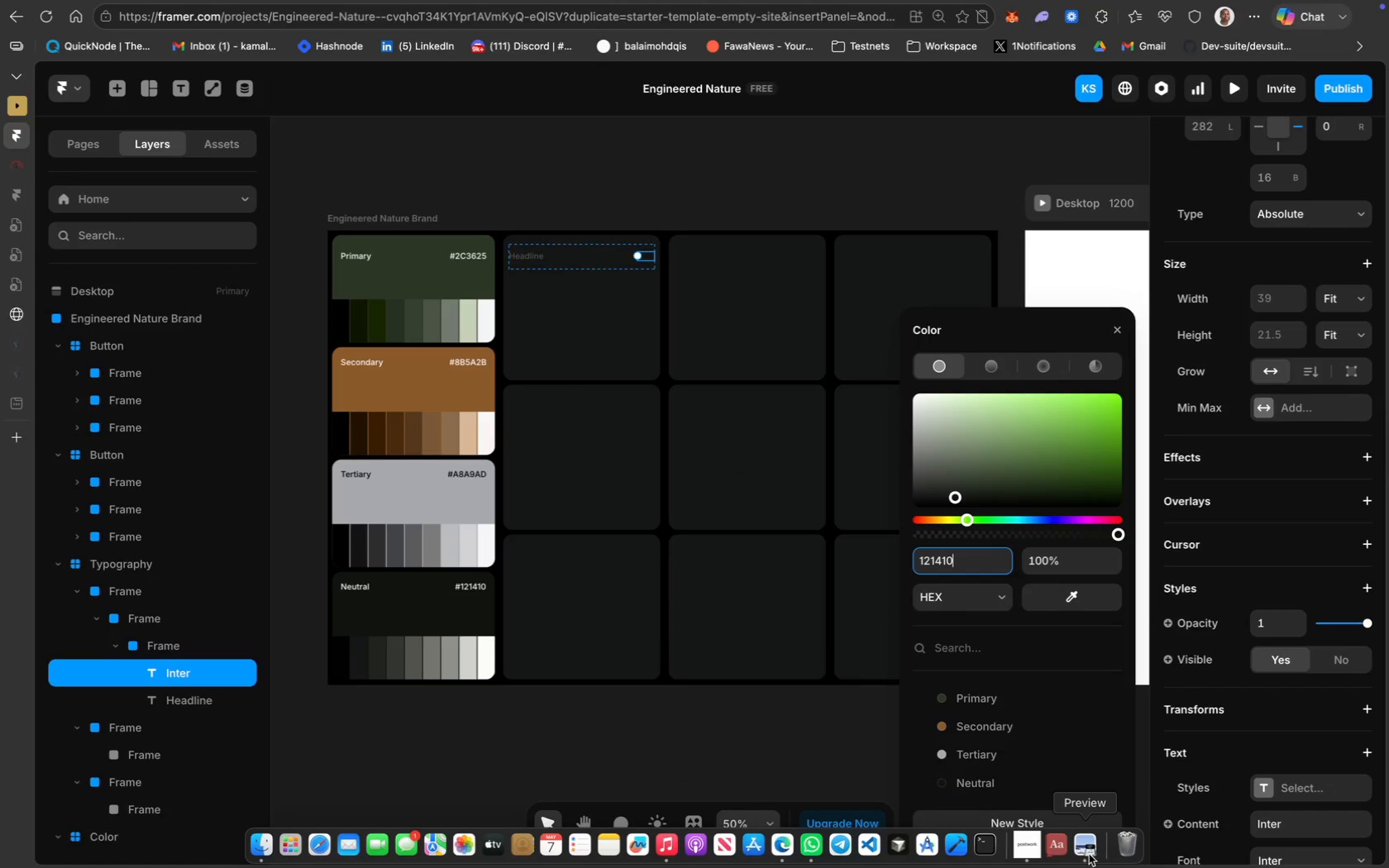 
right_click([1089, 851])
 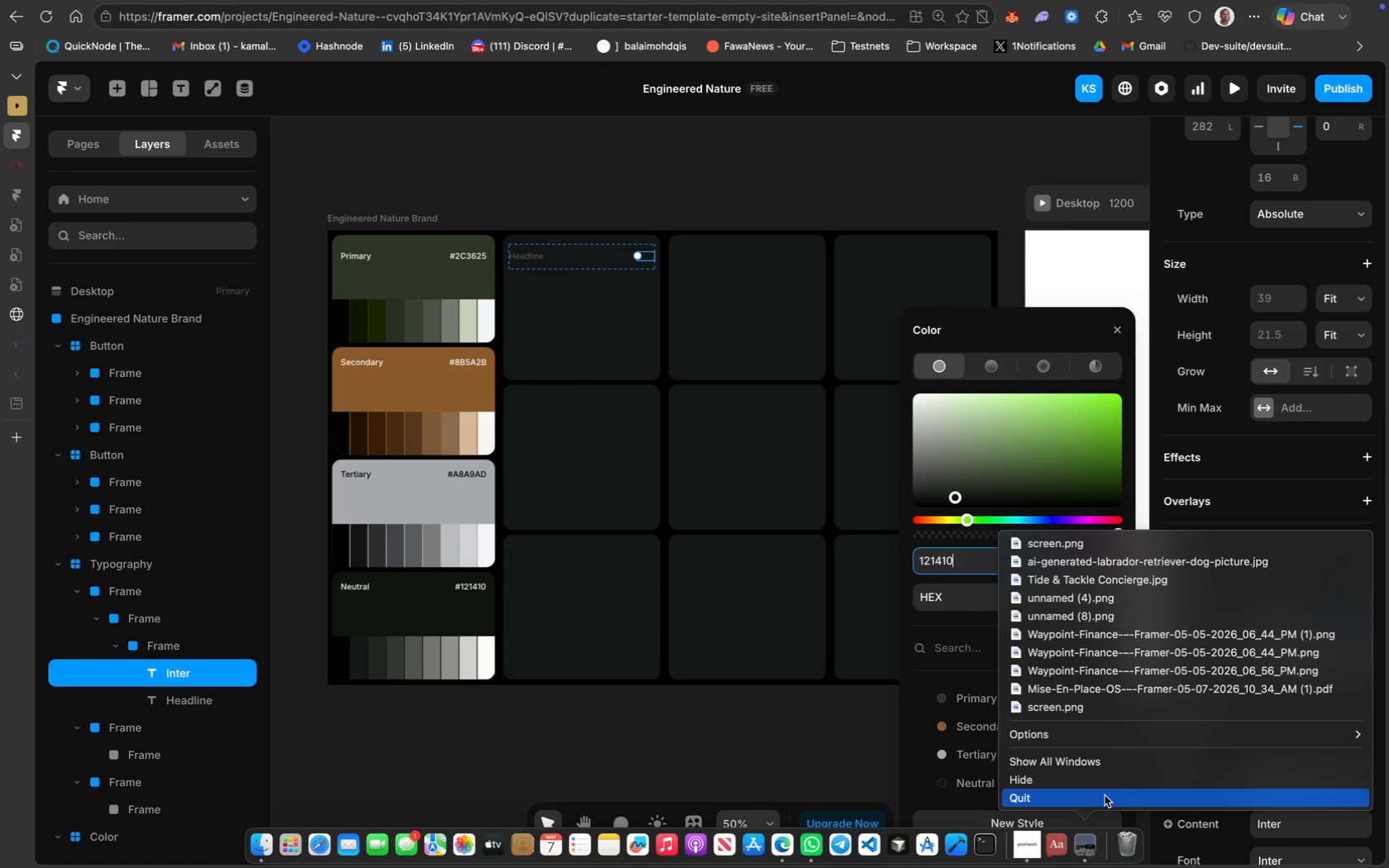 
left_click([1105, 795])
 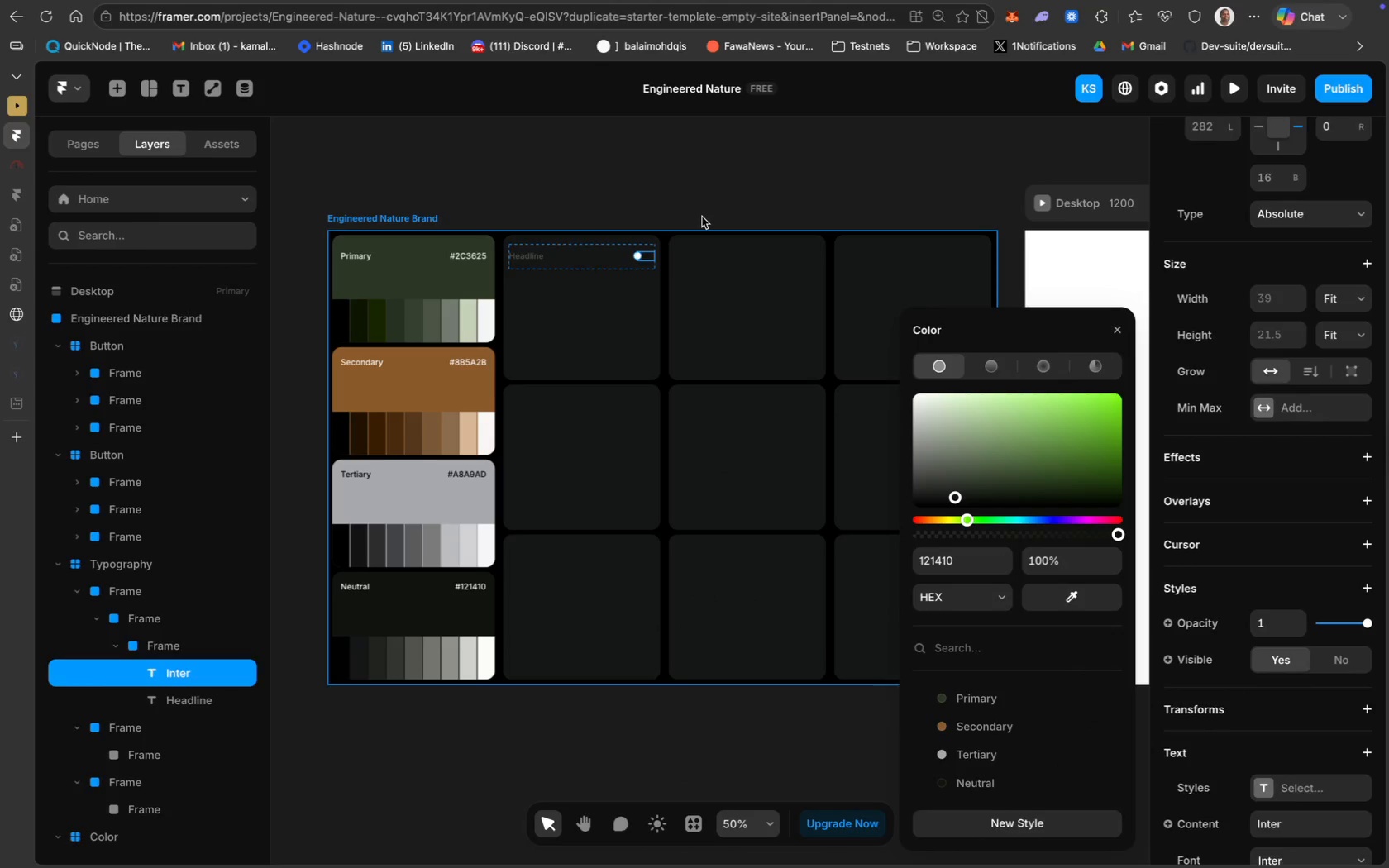 
left_click([532, 256])
 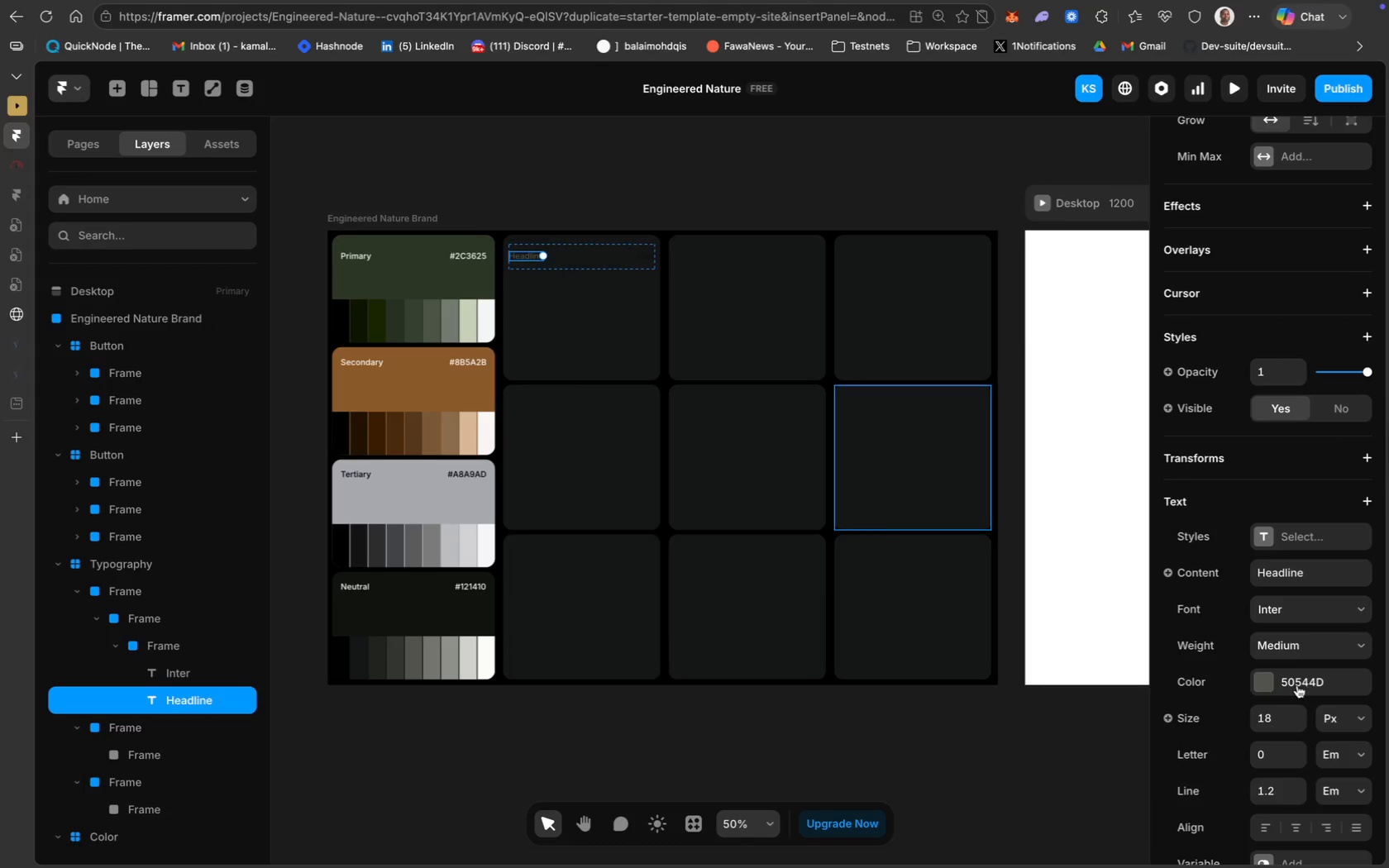 
key(Meta+C)
 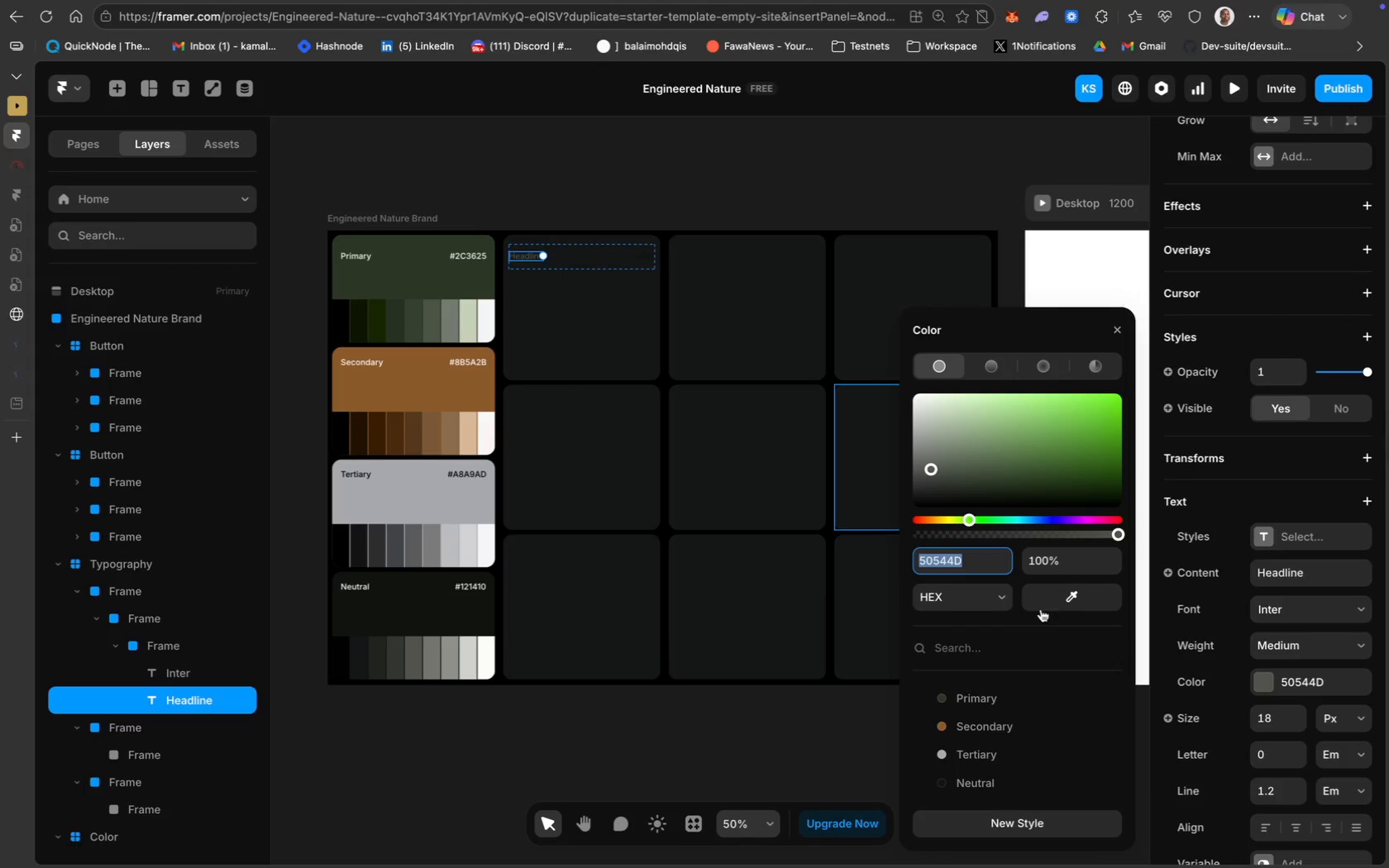 
key(Meta+C)
 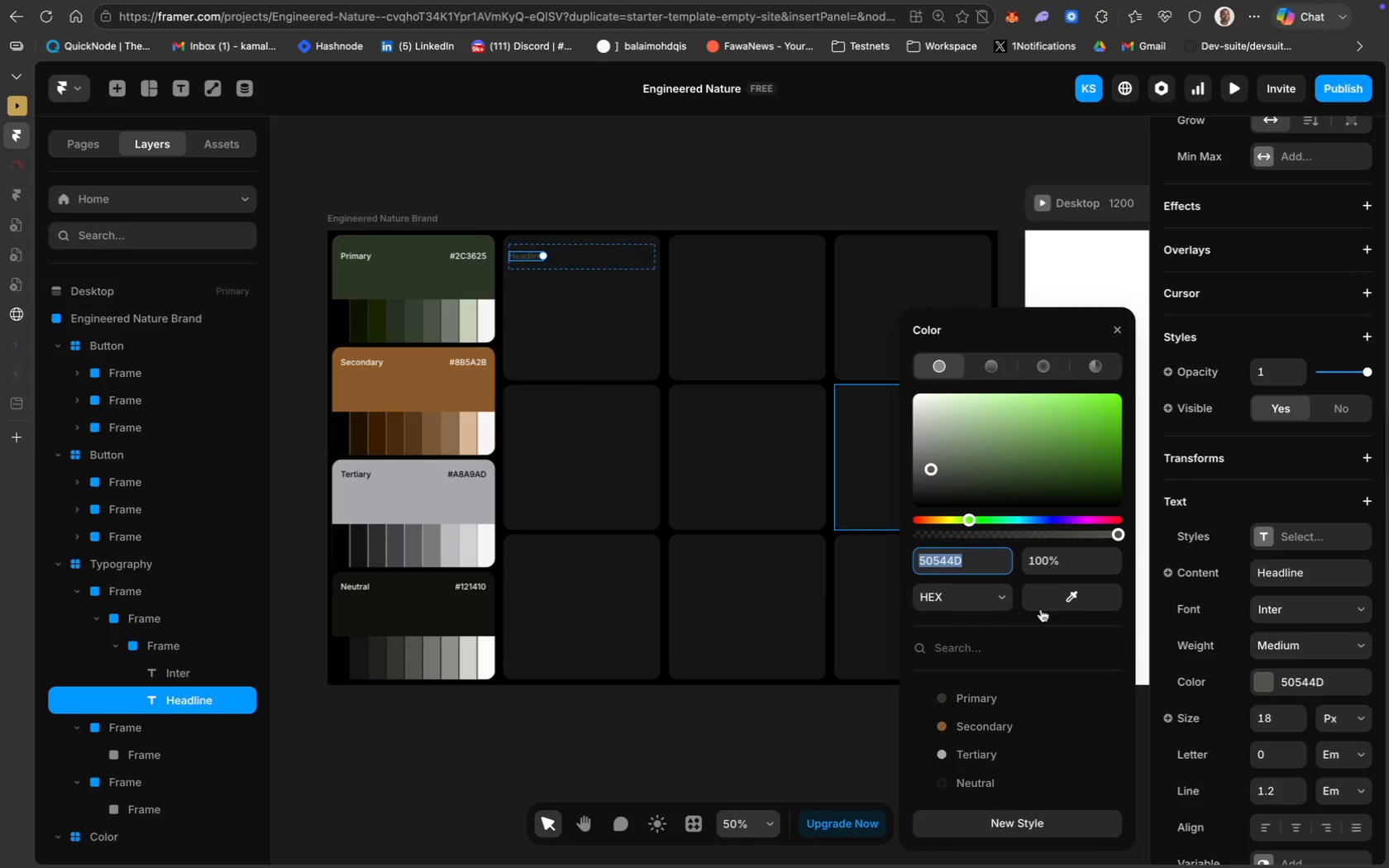 
key(Meta+C)
 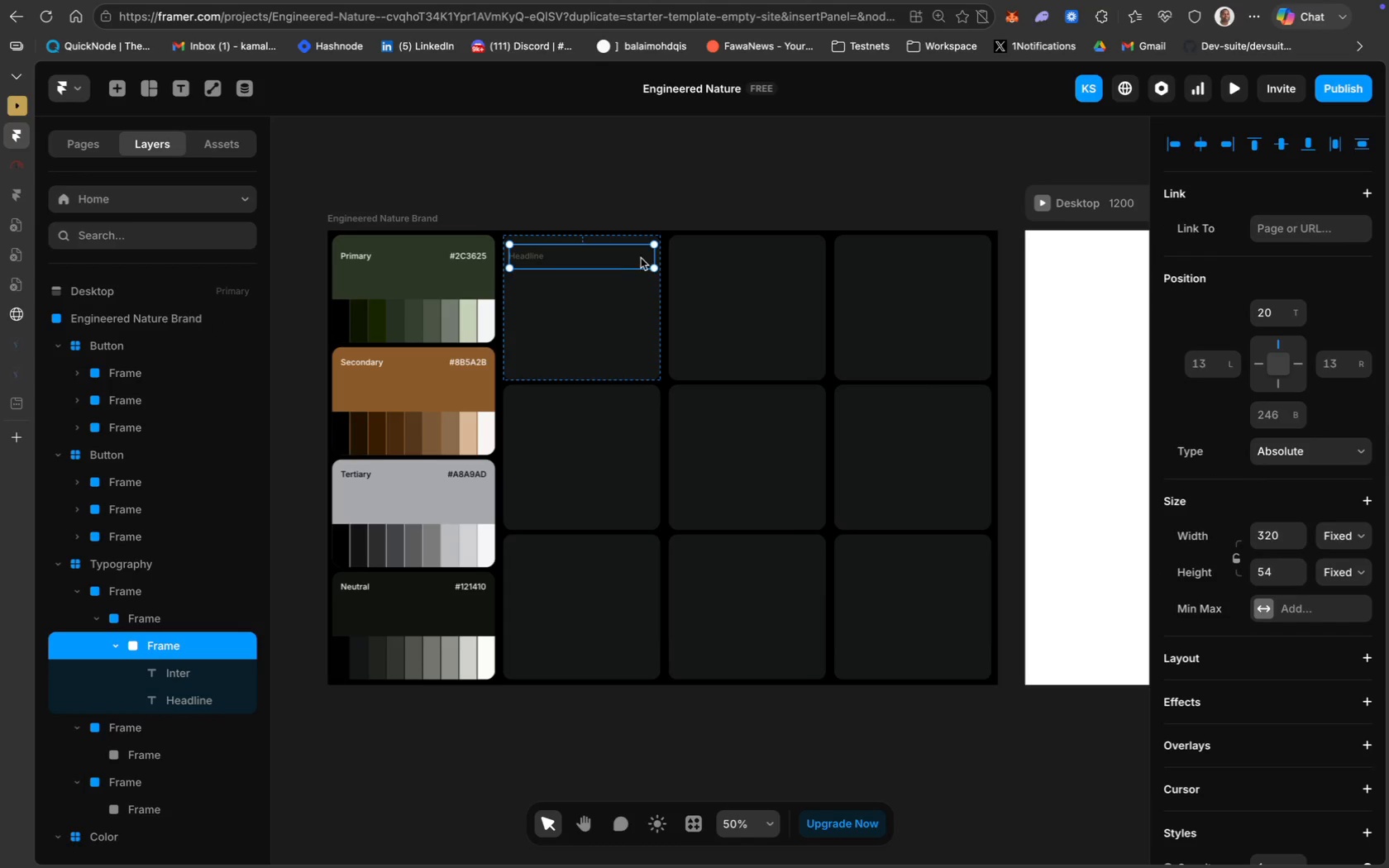 
double_click([641, 257])
 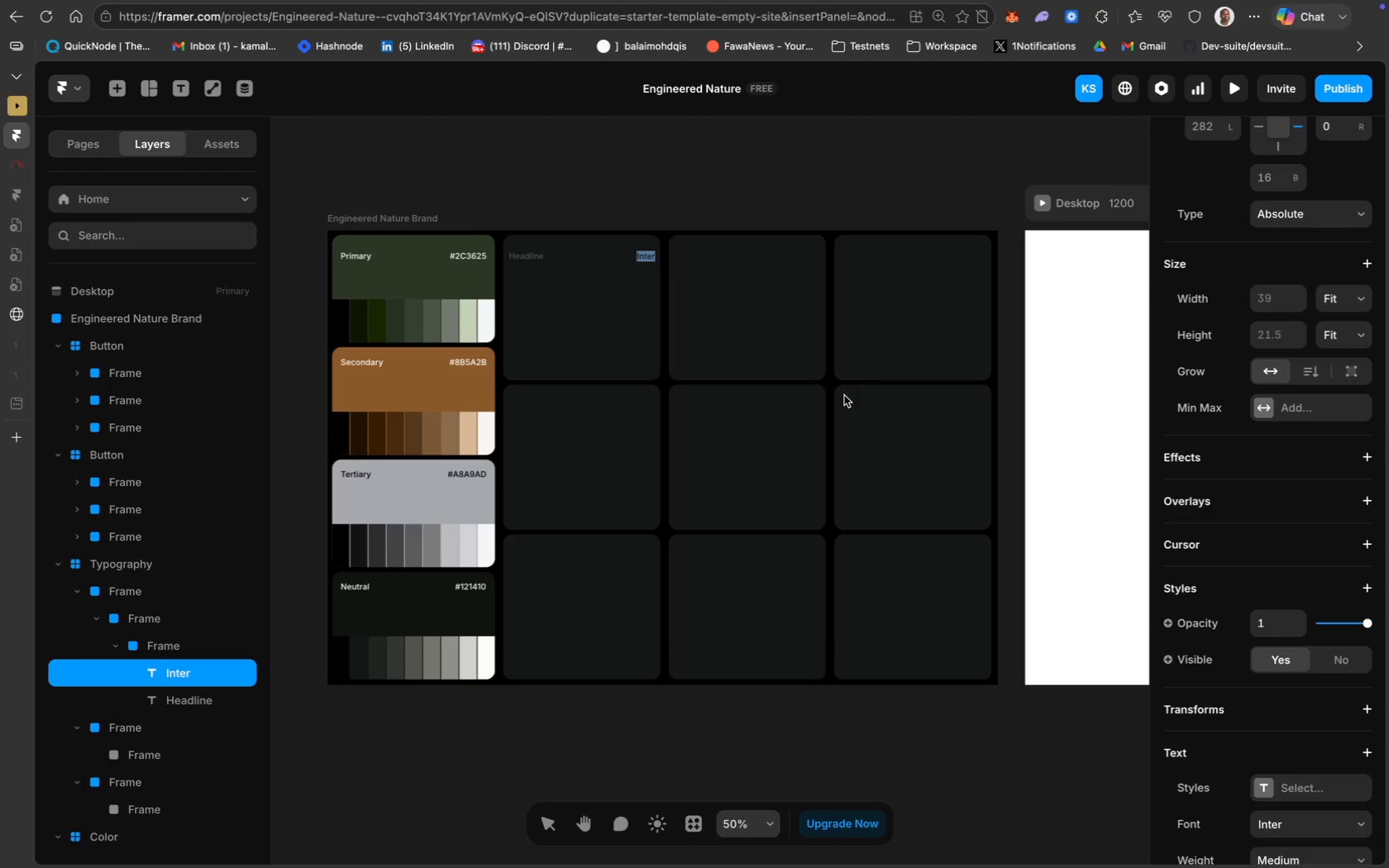 
scroll: coordinate [1295, 535], scroll_direction: down, amount: 69.0
 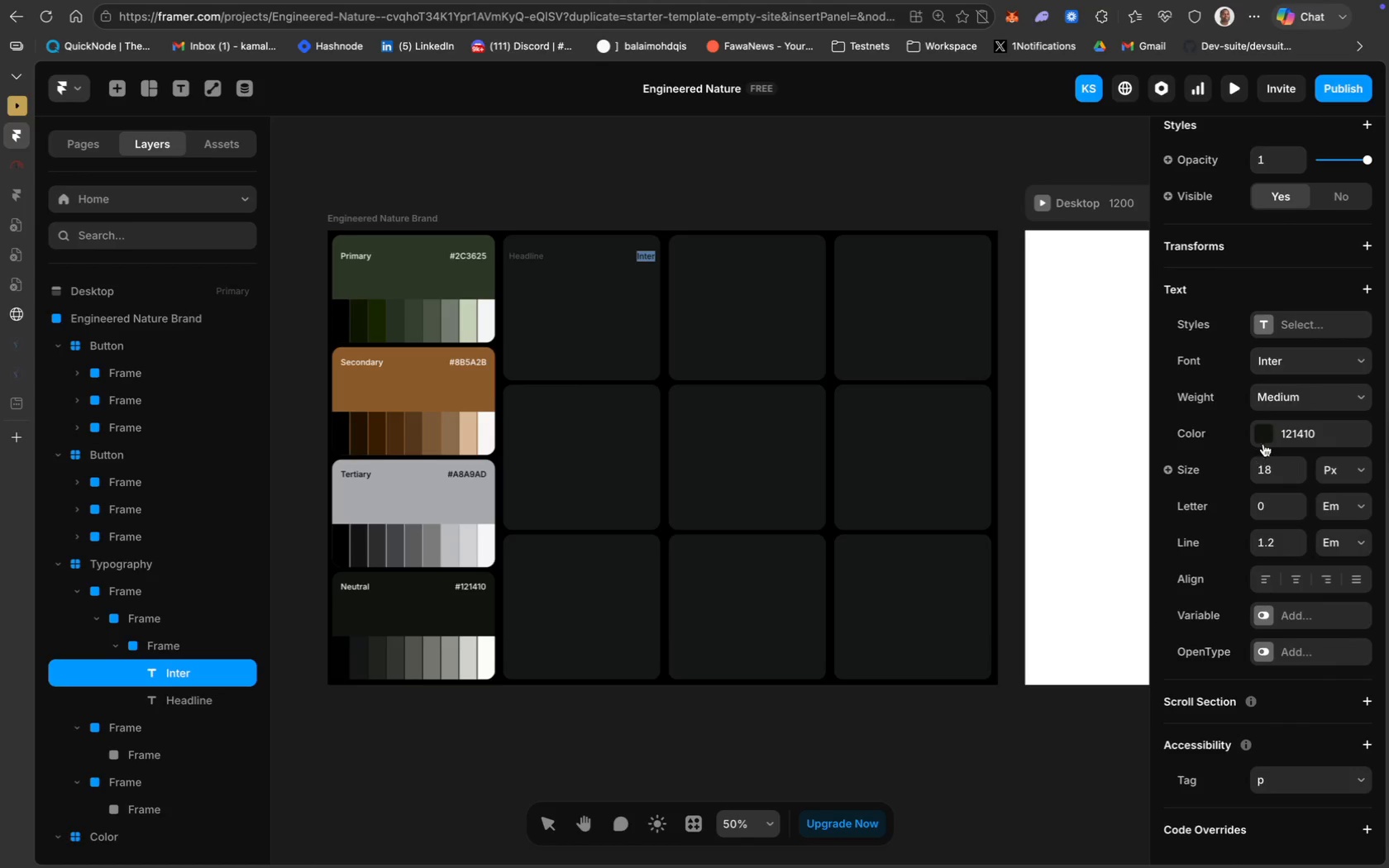 
left_click([1292, 429])
 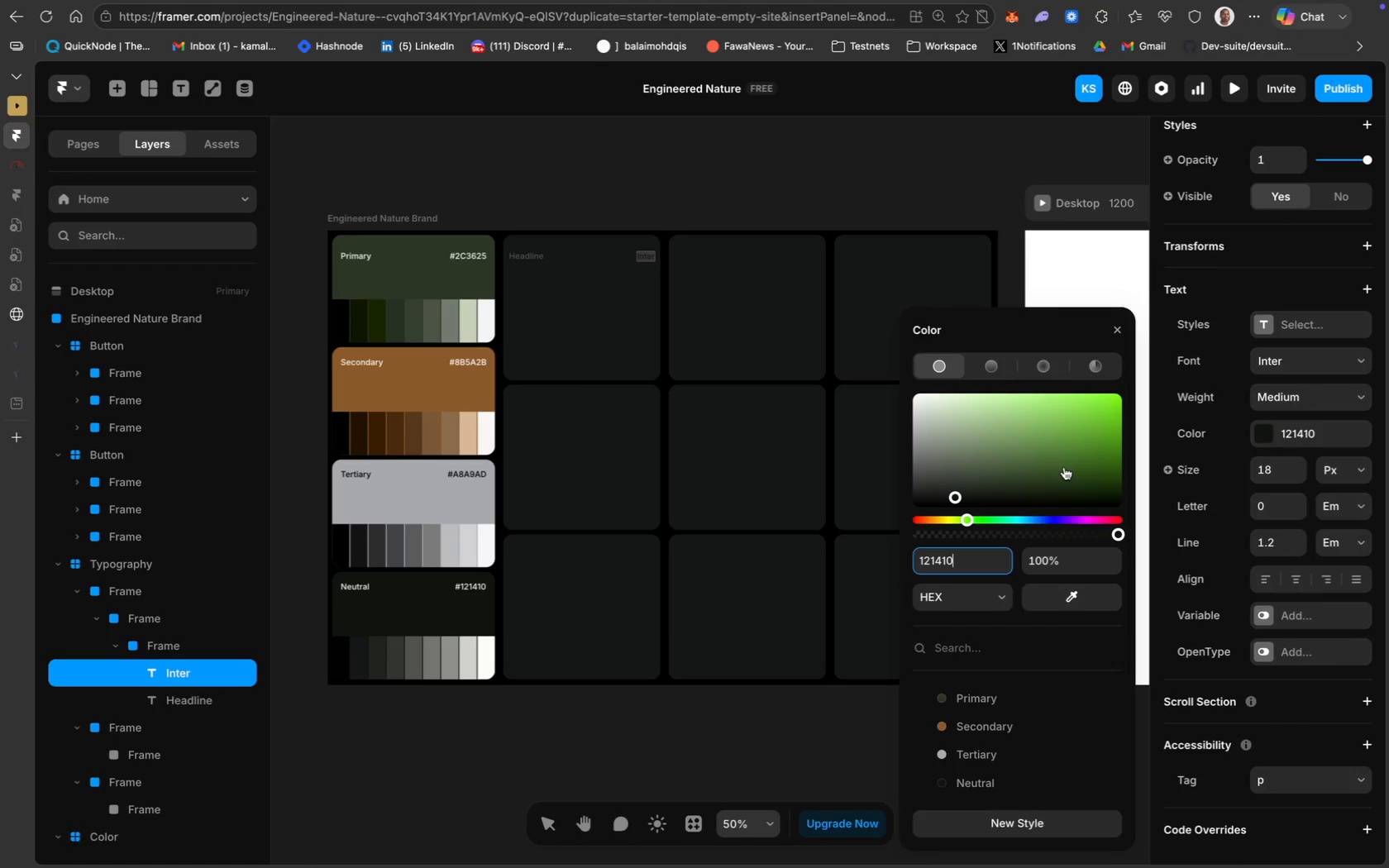 
key(Meta+V)
 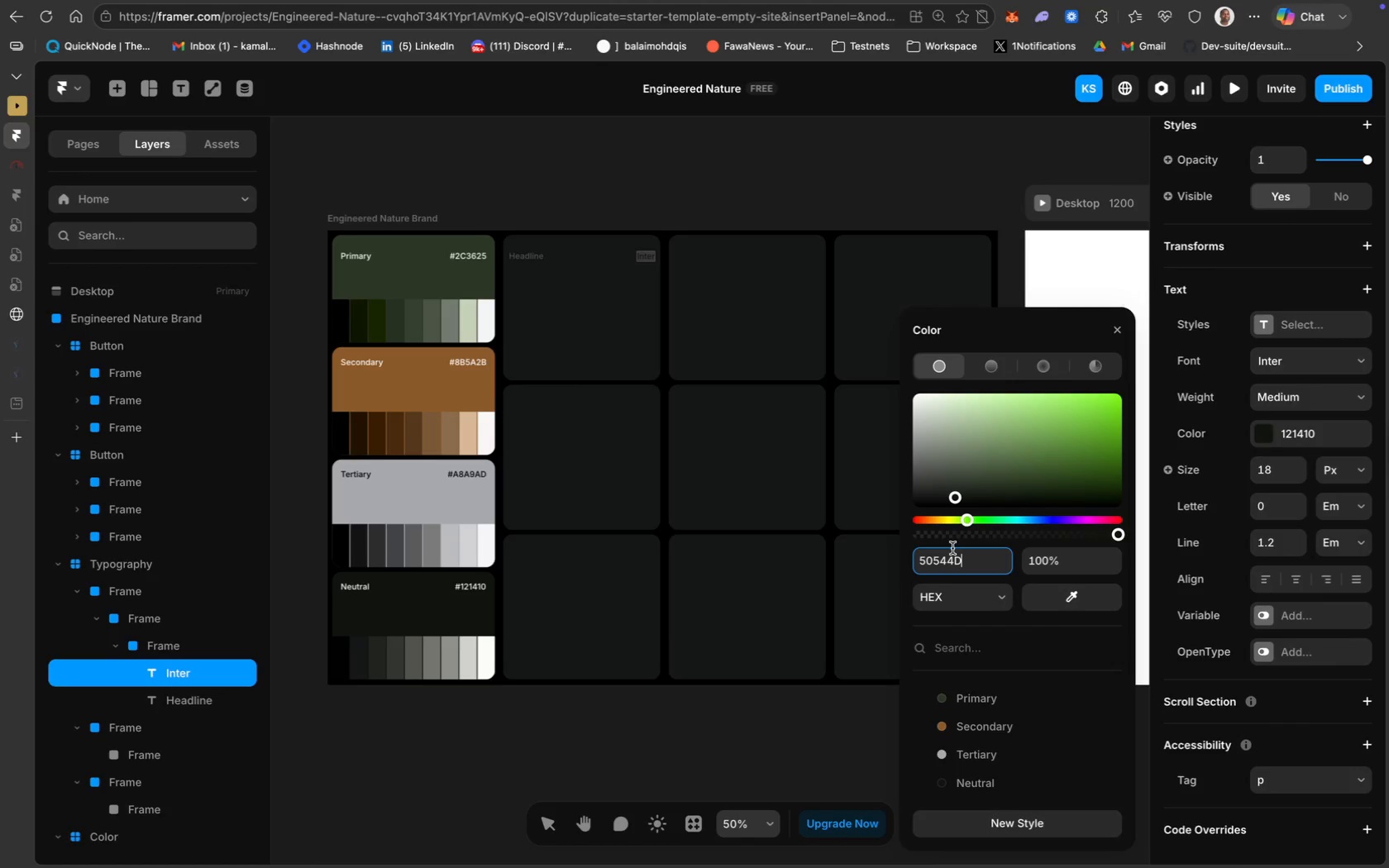 
key(Enter)
 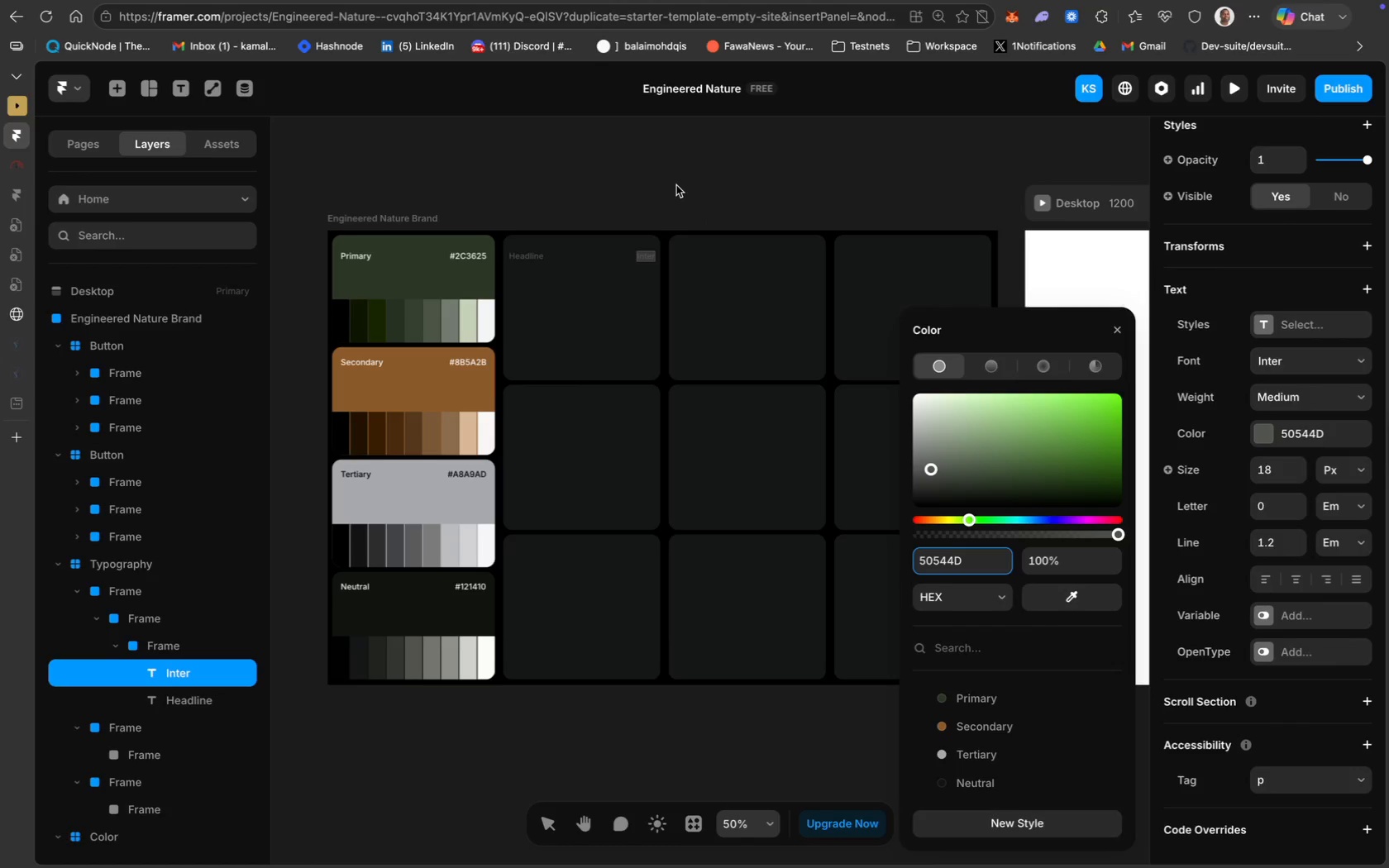 
key(CapsLock)
 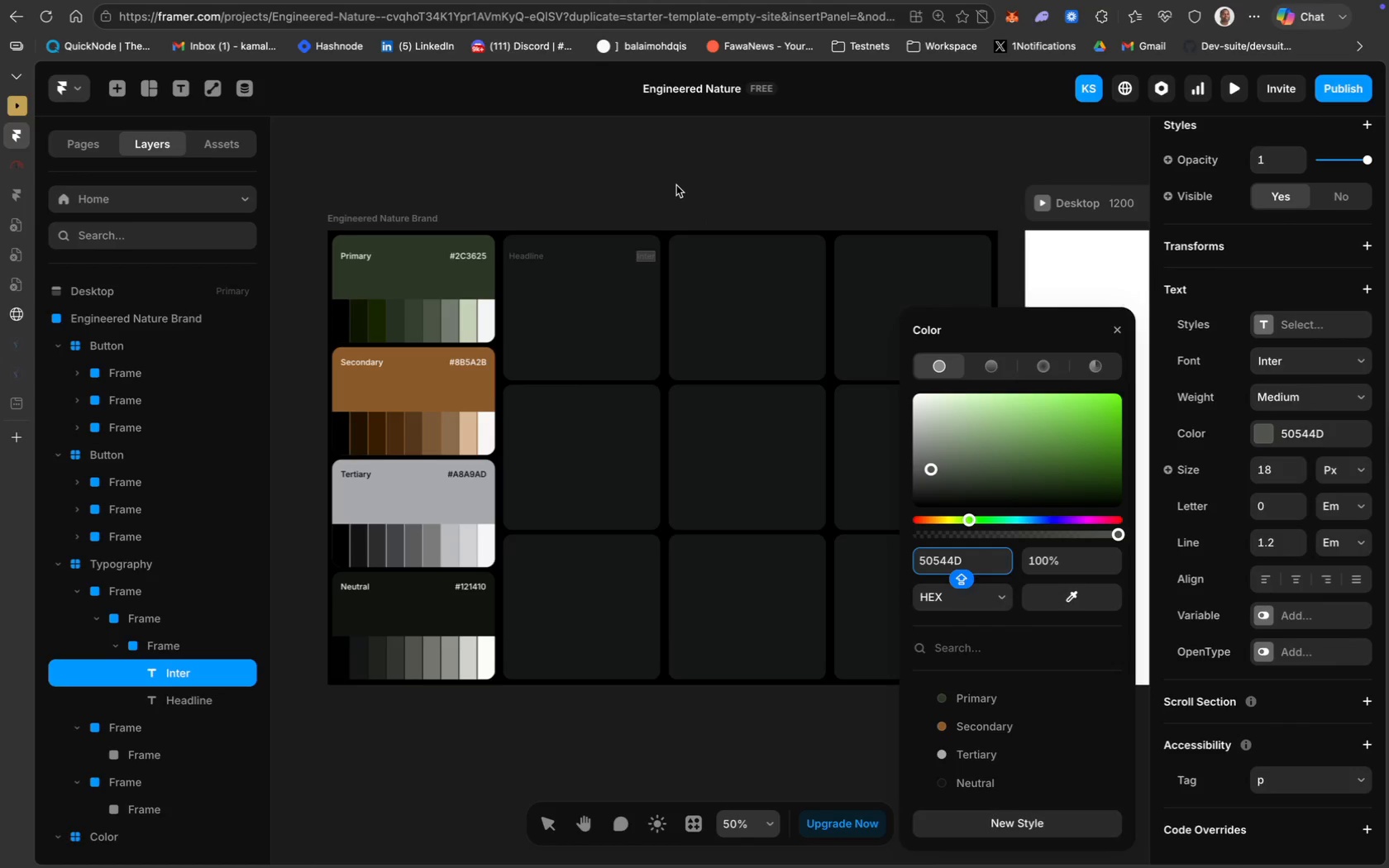 
left_click([676, 185])
 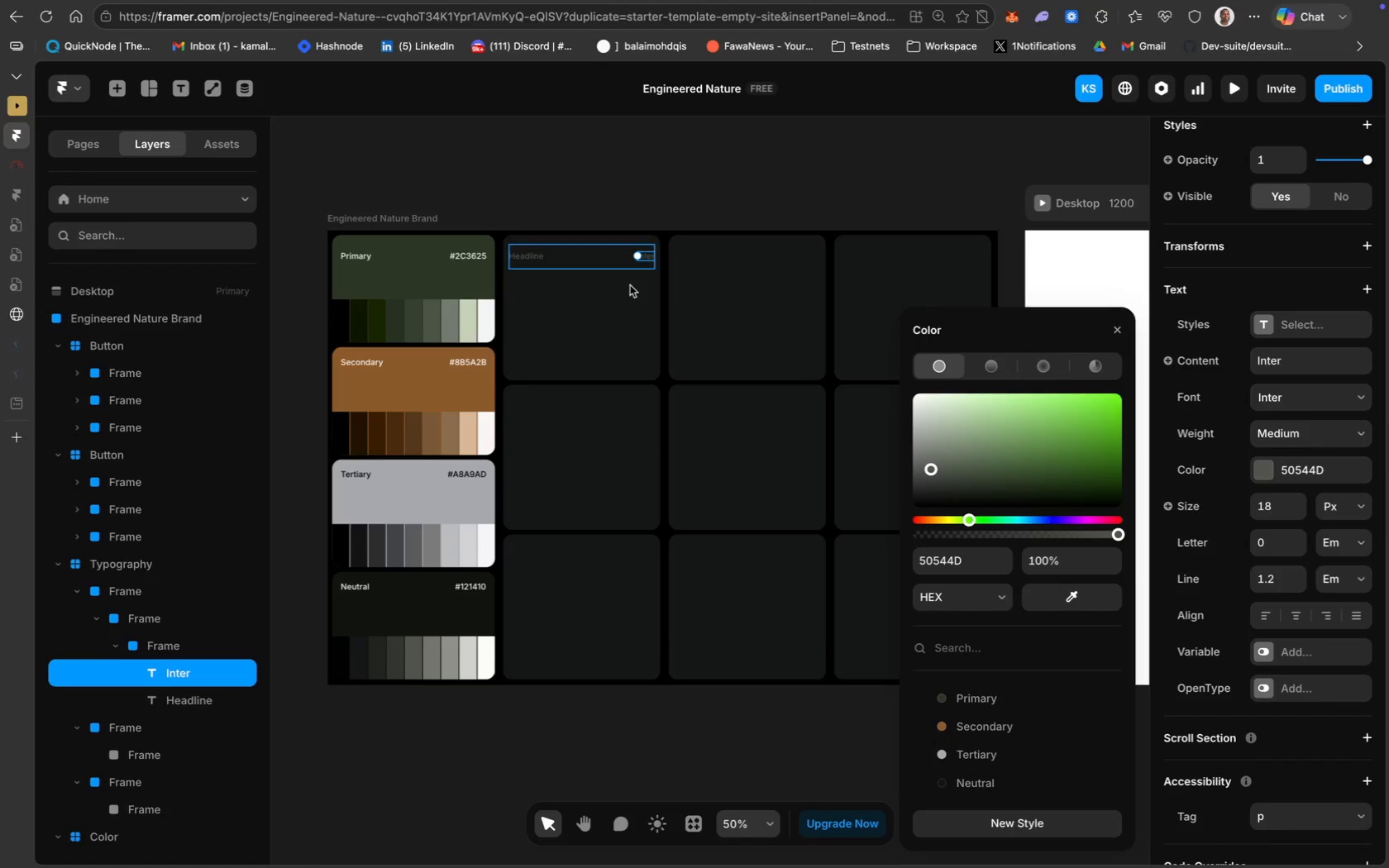 
left_click([626, 157])
 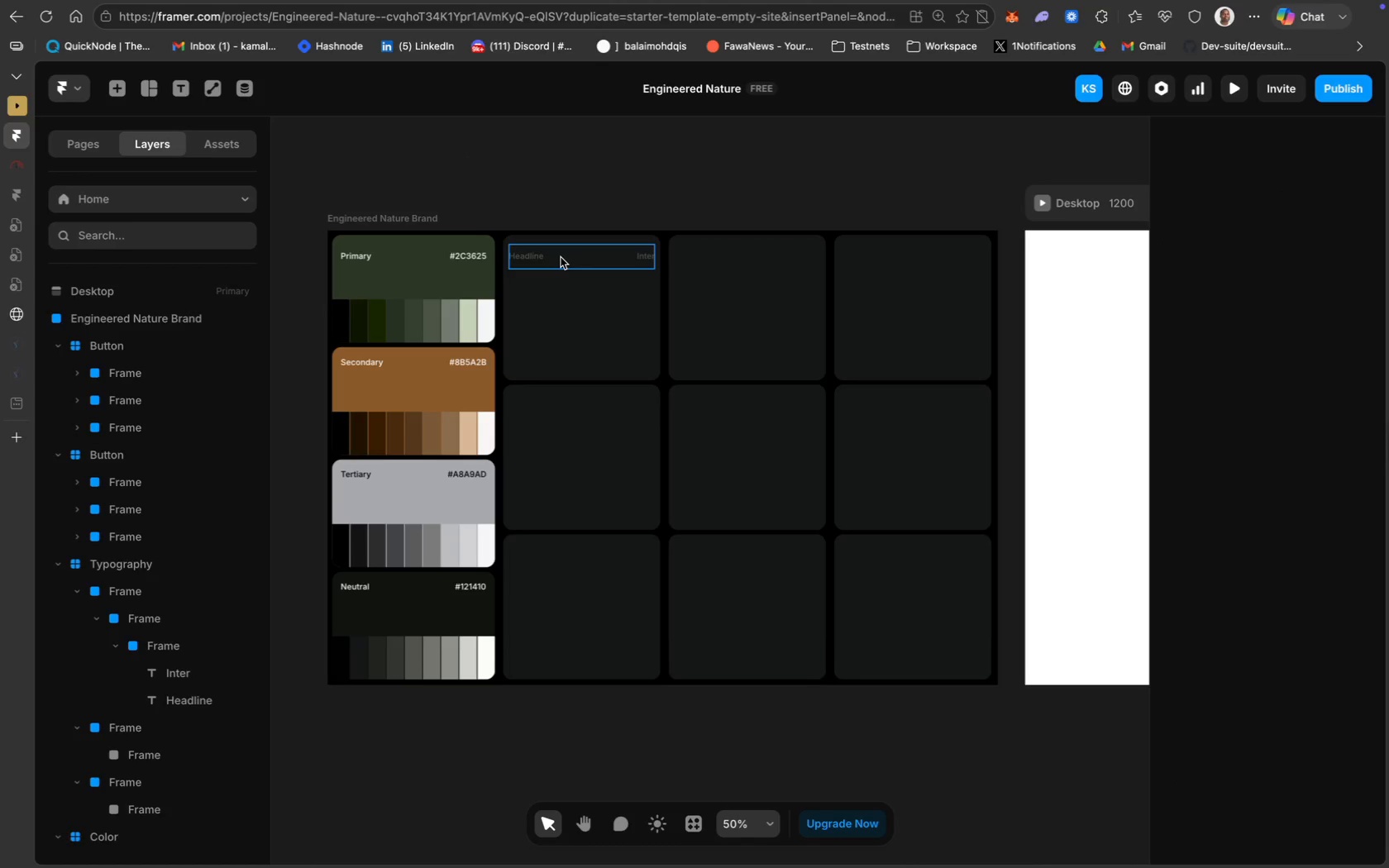 
wait(5.63)
 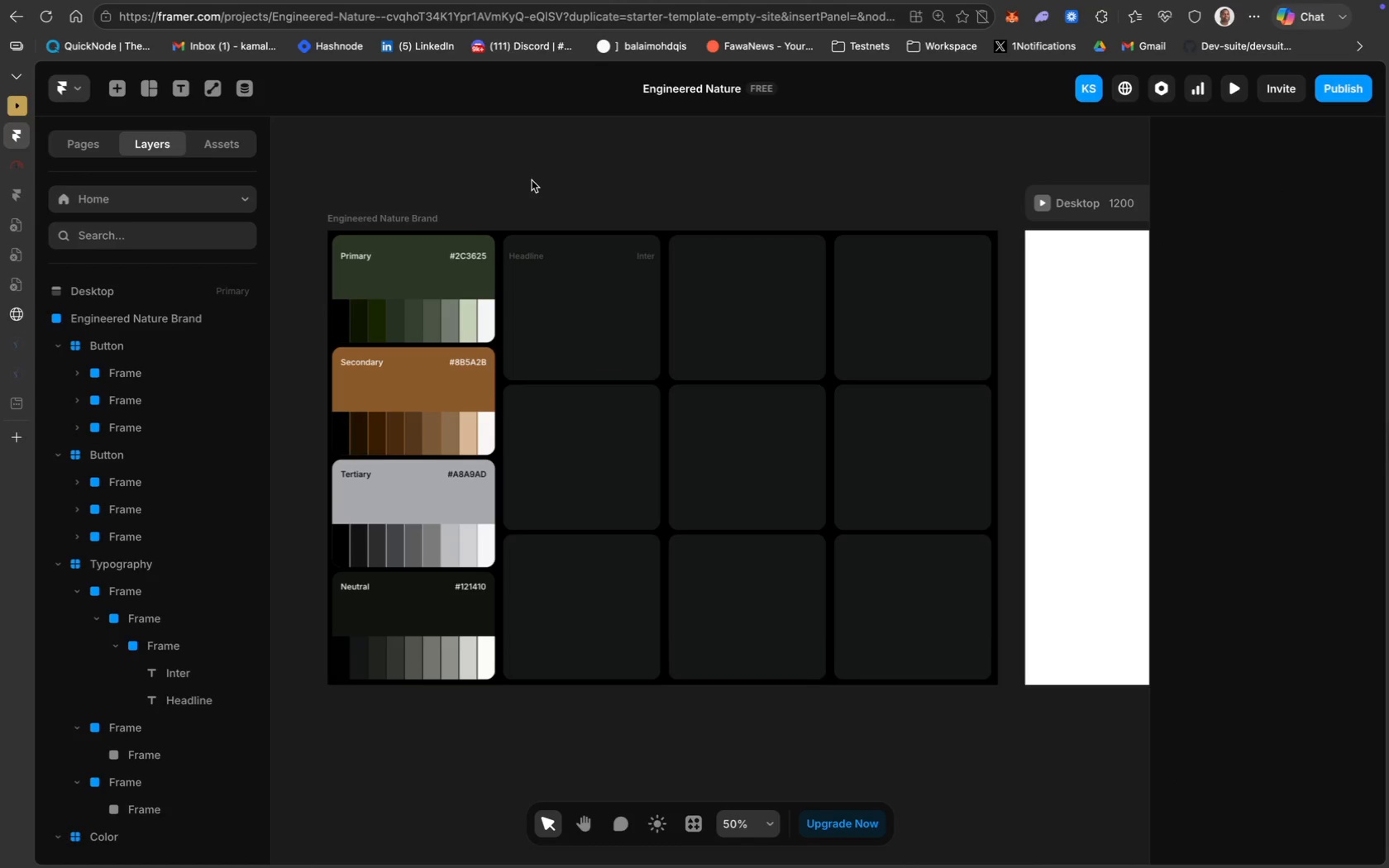 
left_click([477, 283])
 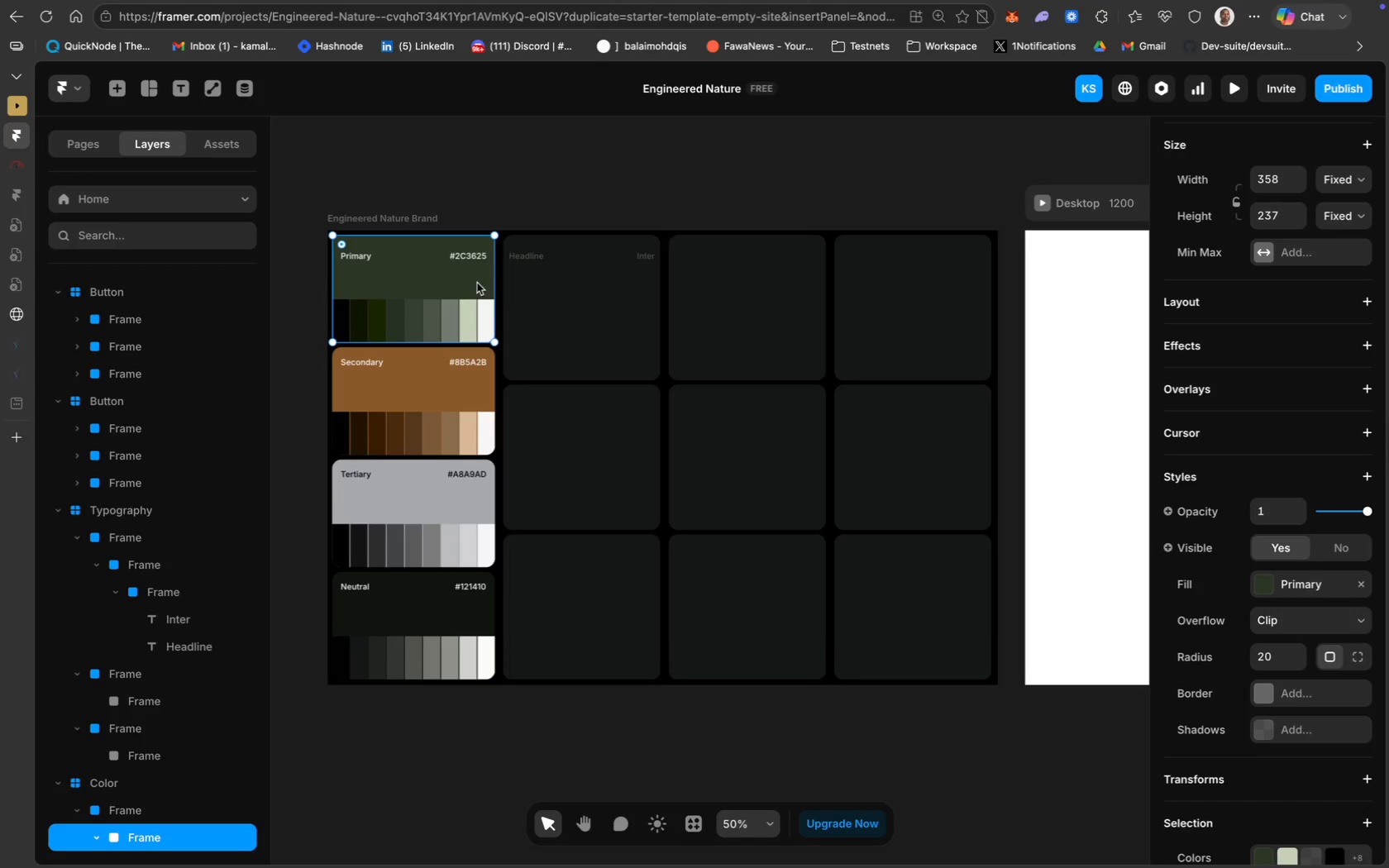 
left_click([557, 305])
 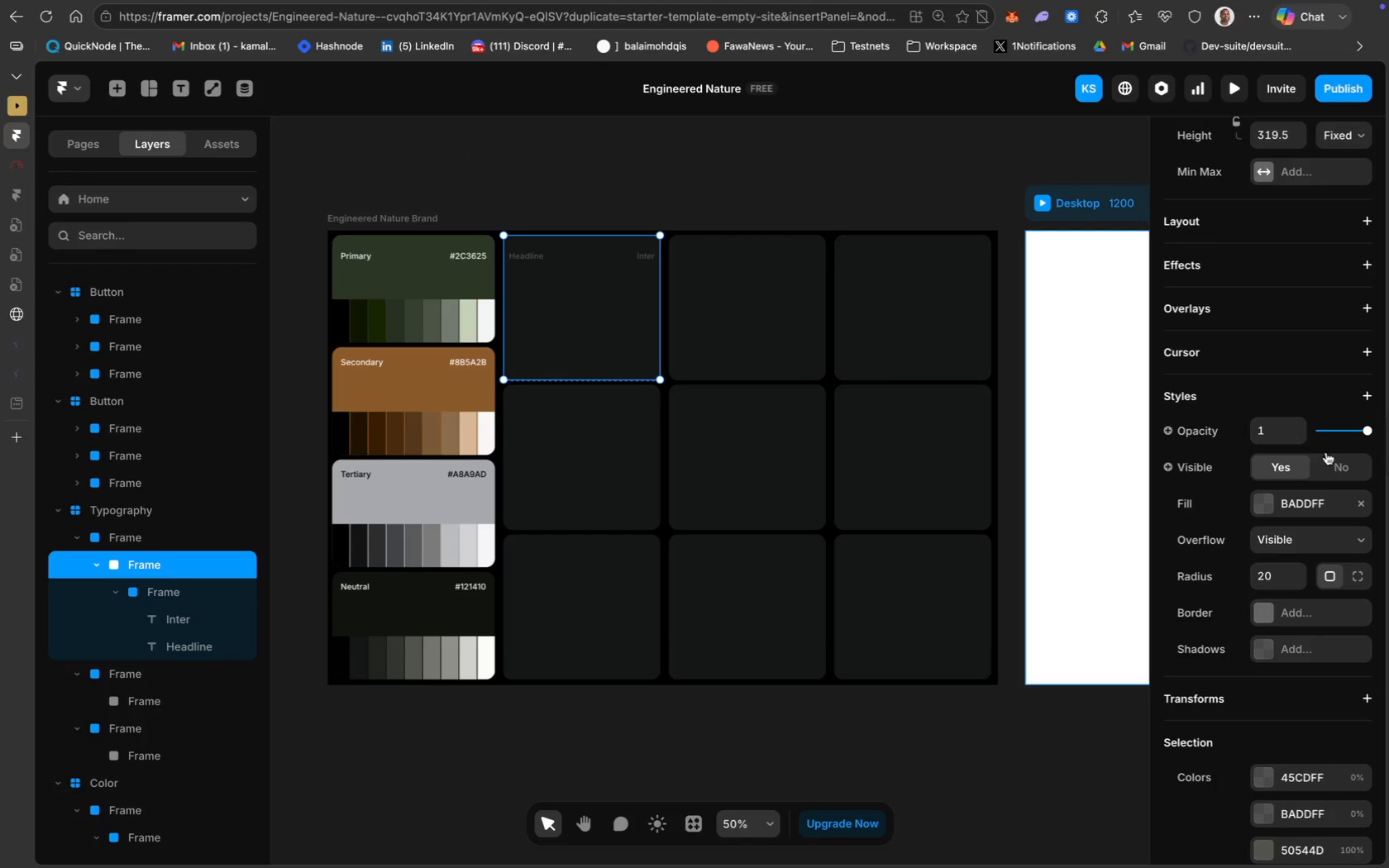 
scroll: coordinate [1326, 452], scroll_direction: up, amount: 15.0
 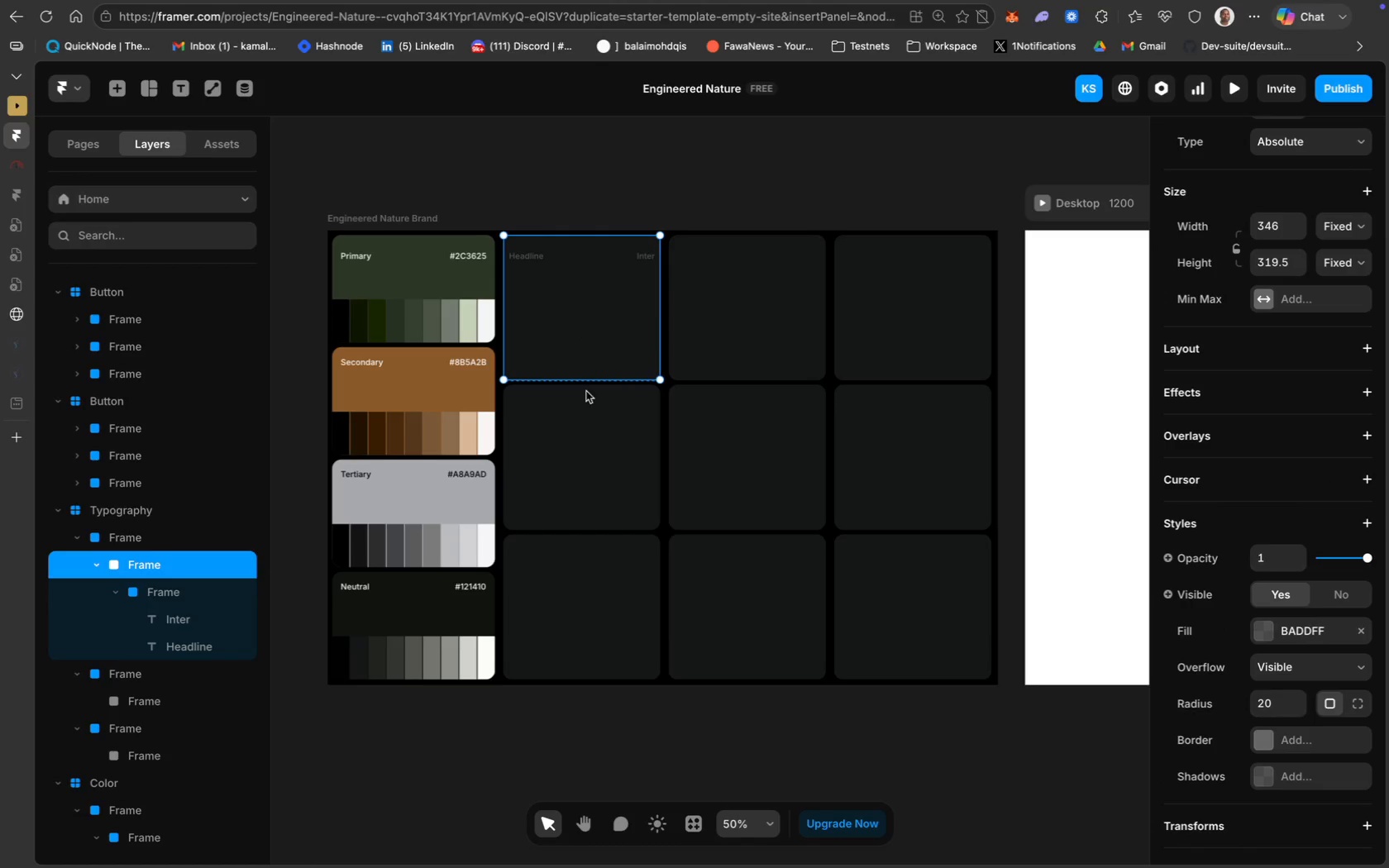 
wait(14.99)
 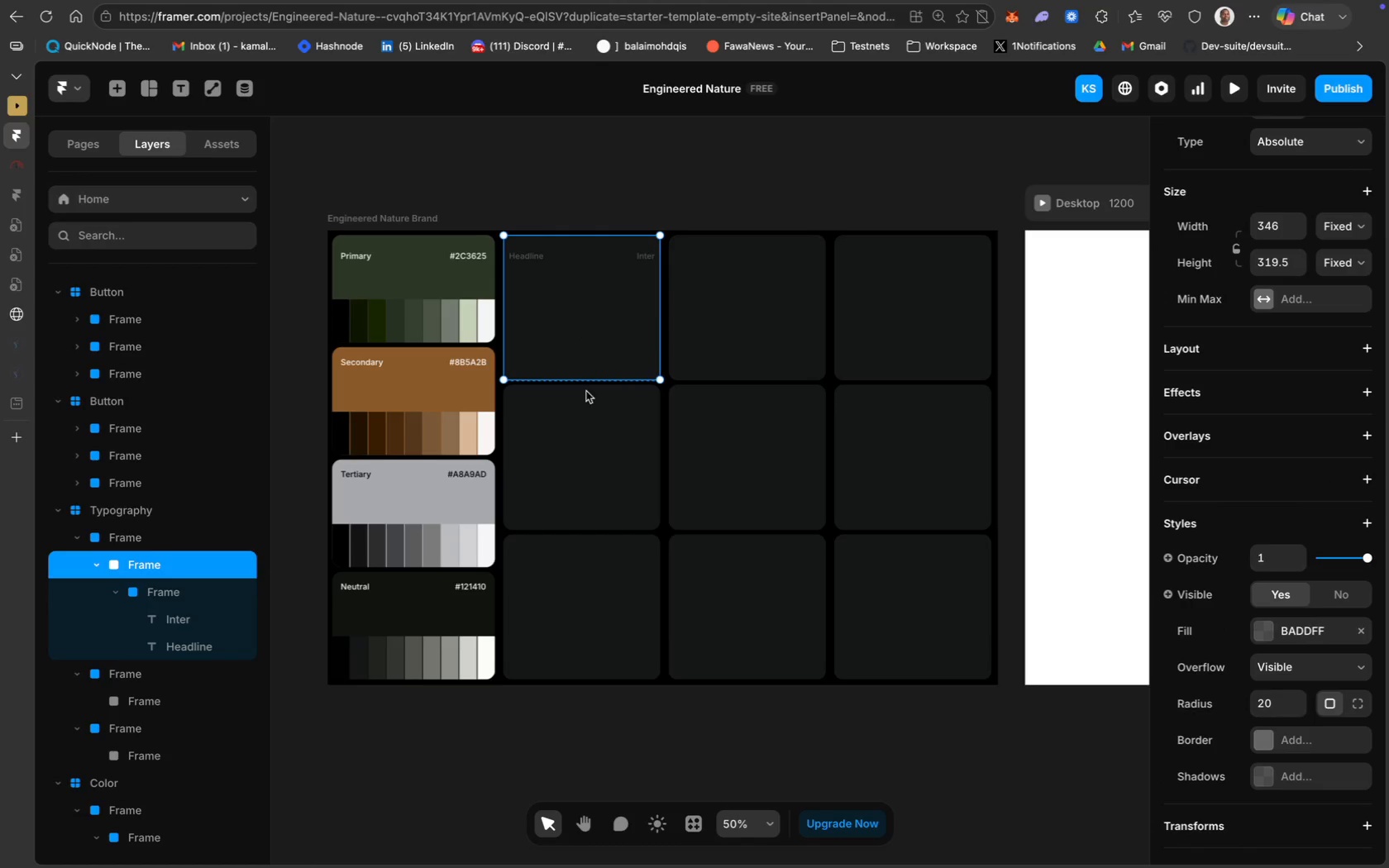 
left_click([354, 214])
 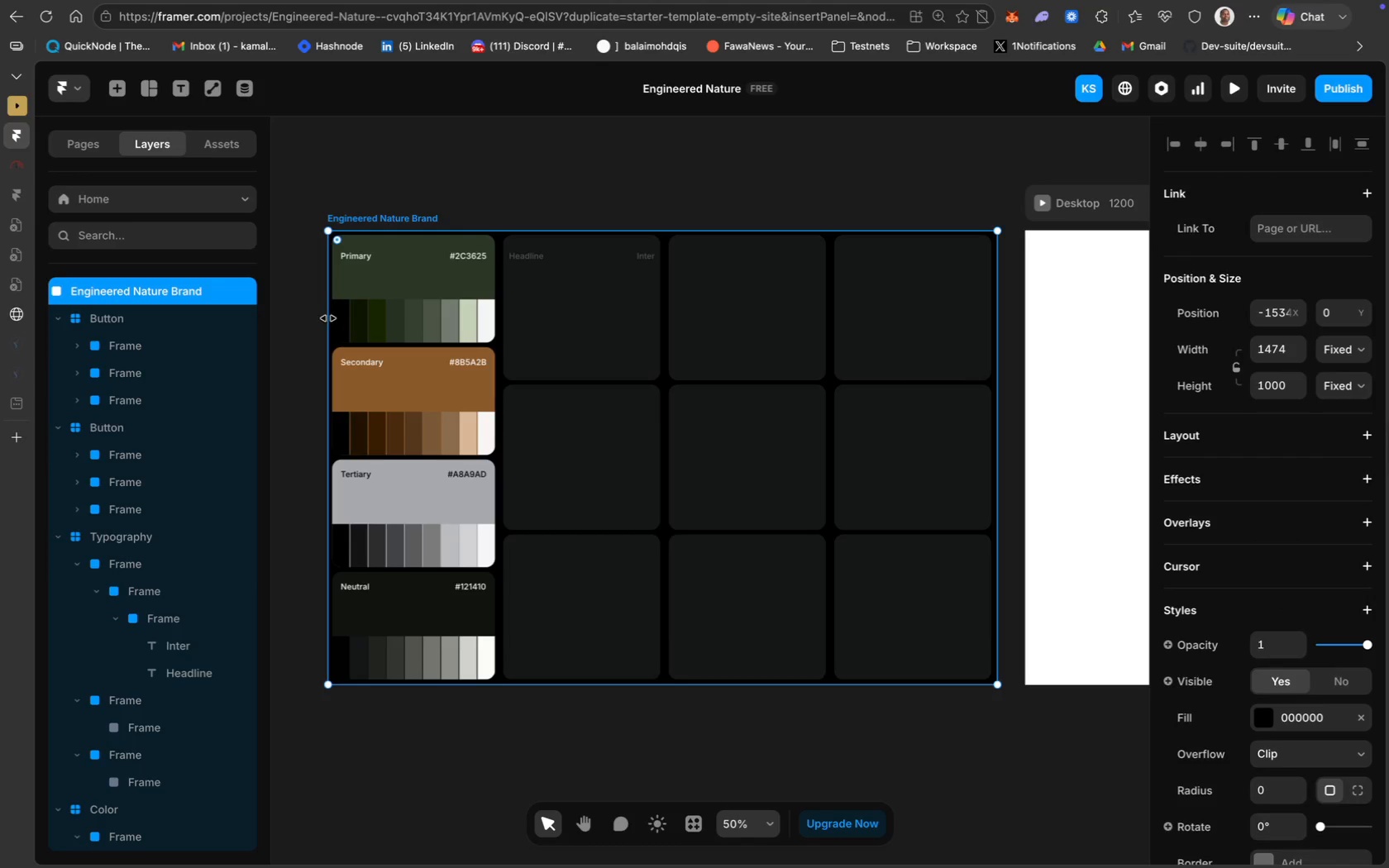 
left_click_drag(start_coordinate=[328, 318], to_coordinate=[294, 321])
 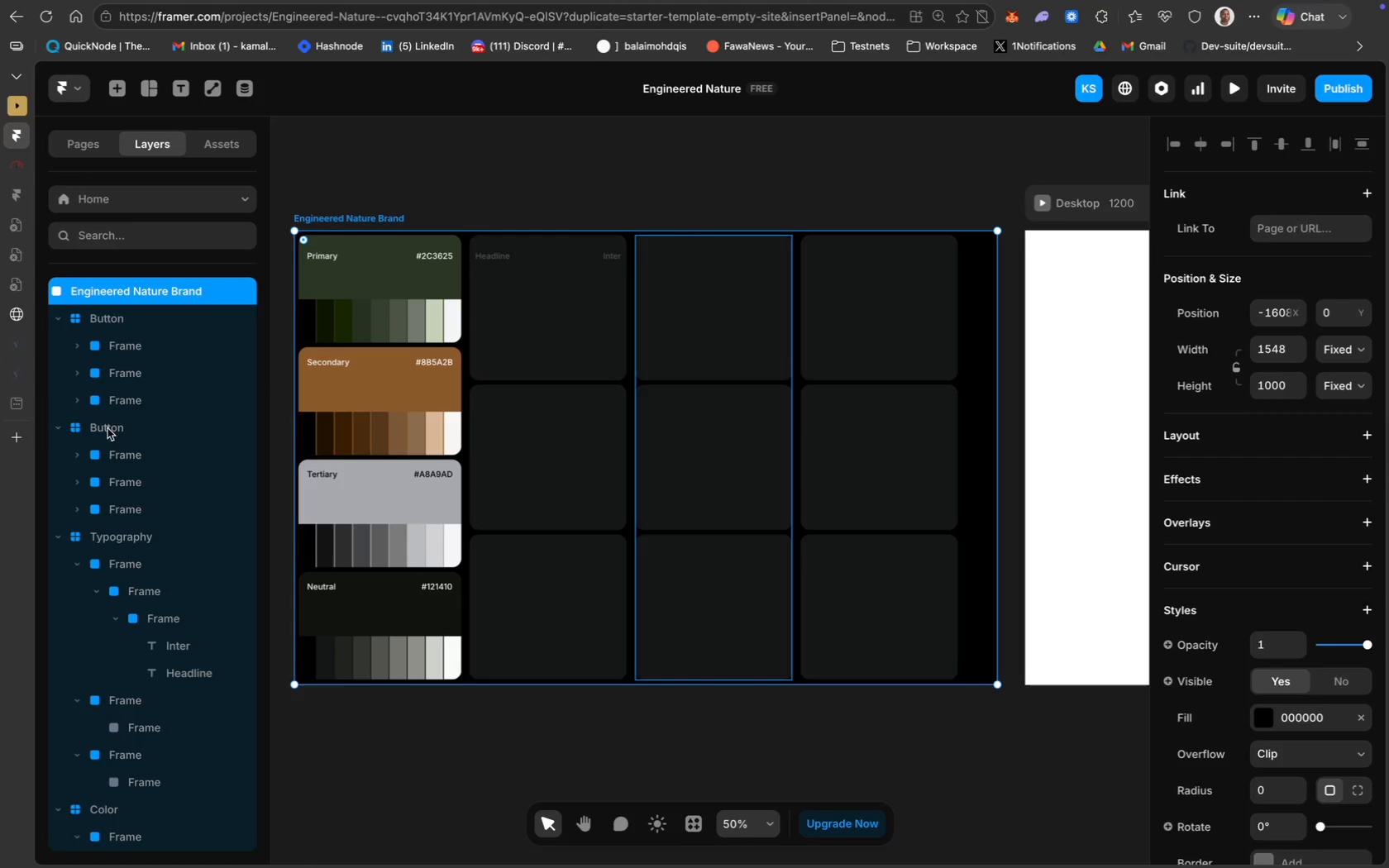 
left_click([520, 300])
 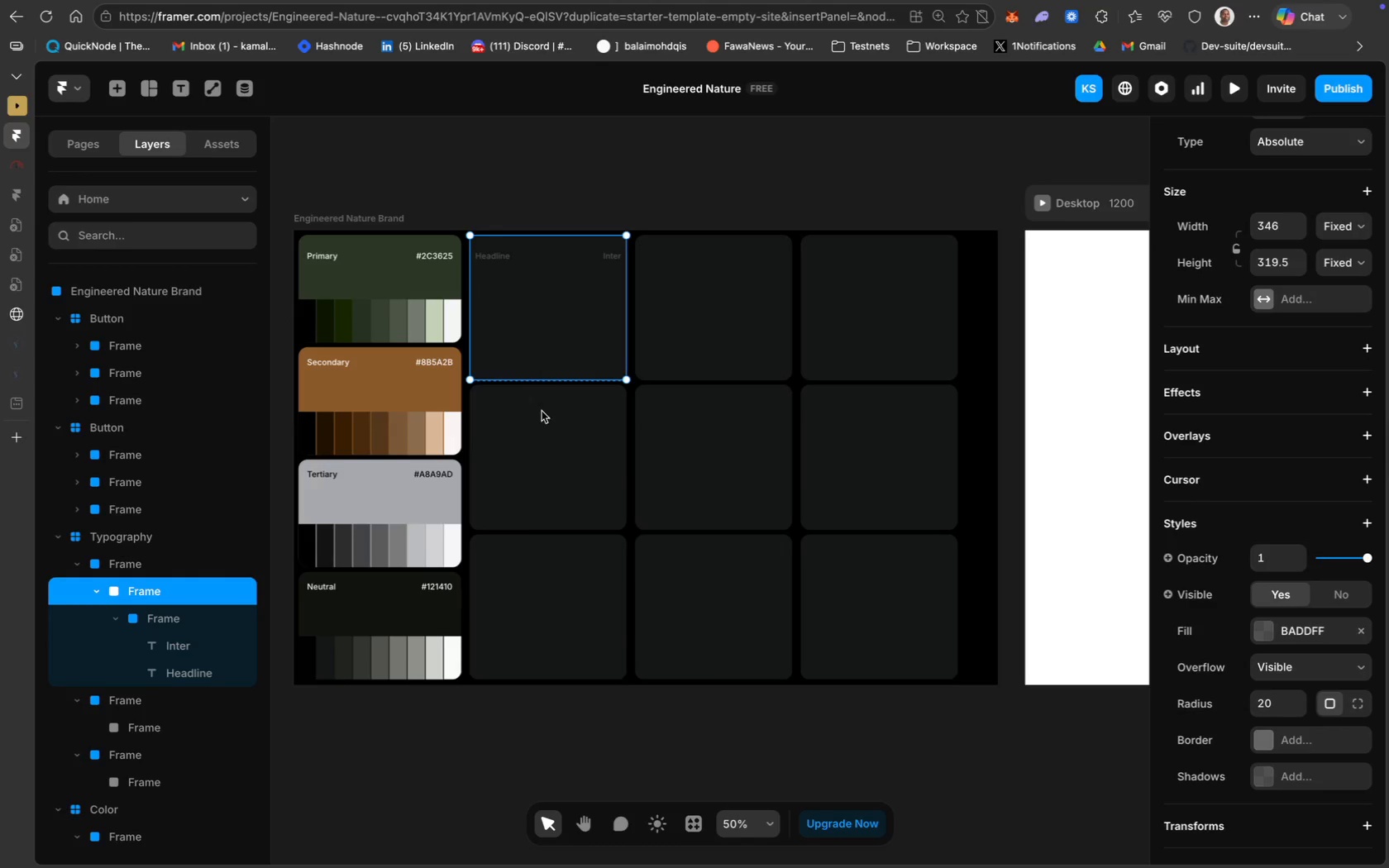 
hold_key(key=ShiftLeft, duration=9.14)
left_click([543, 434])
 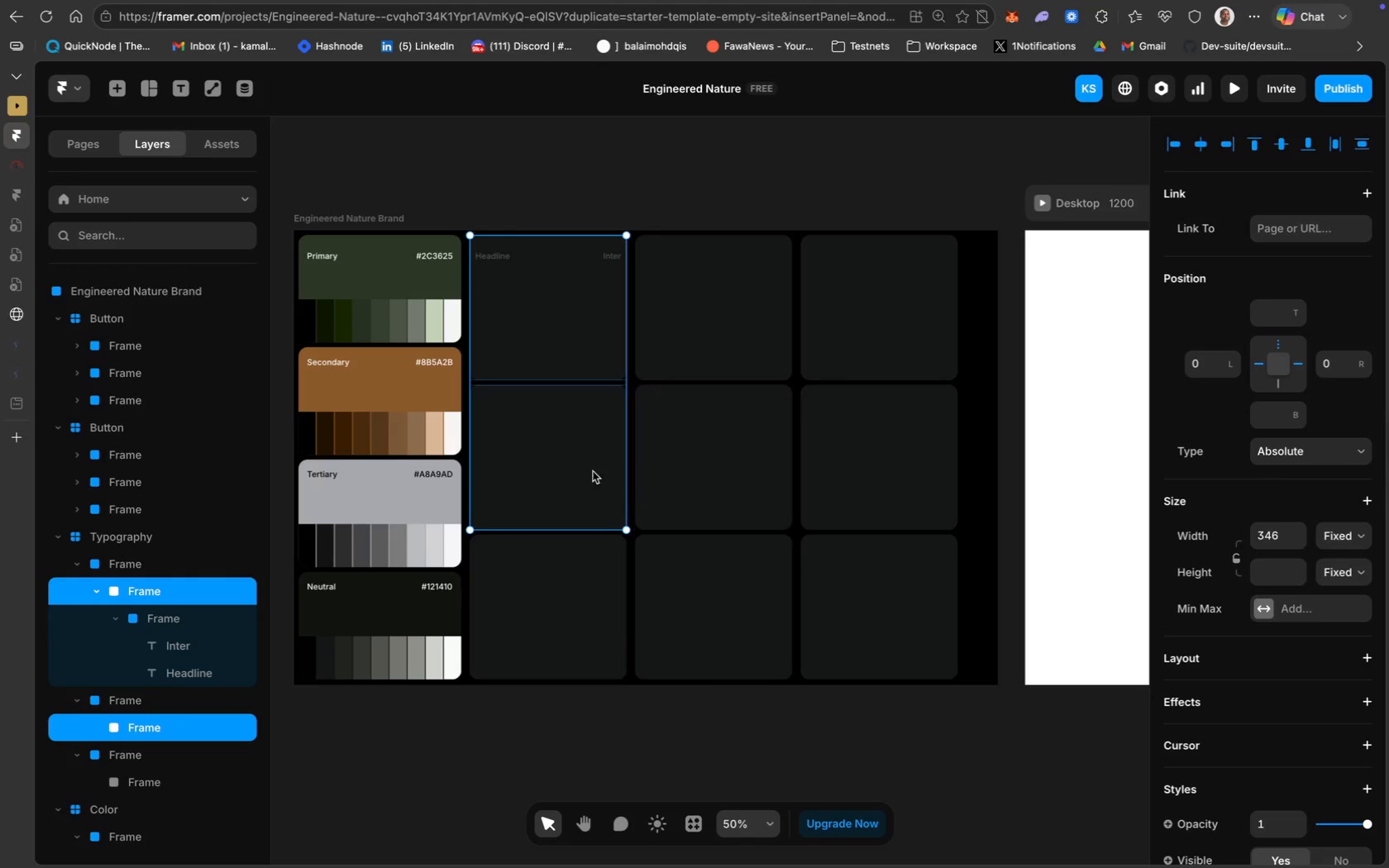 
left_click([554, 613])
 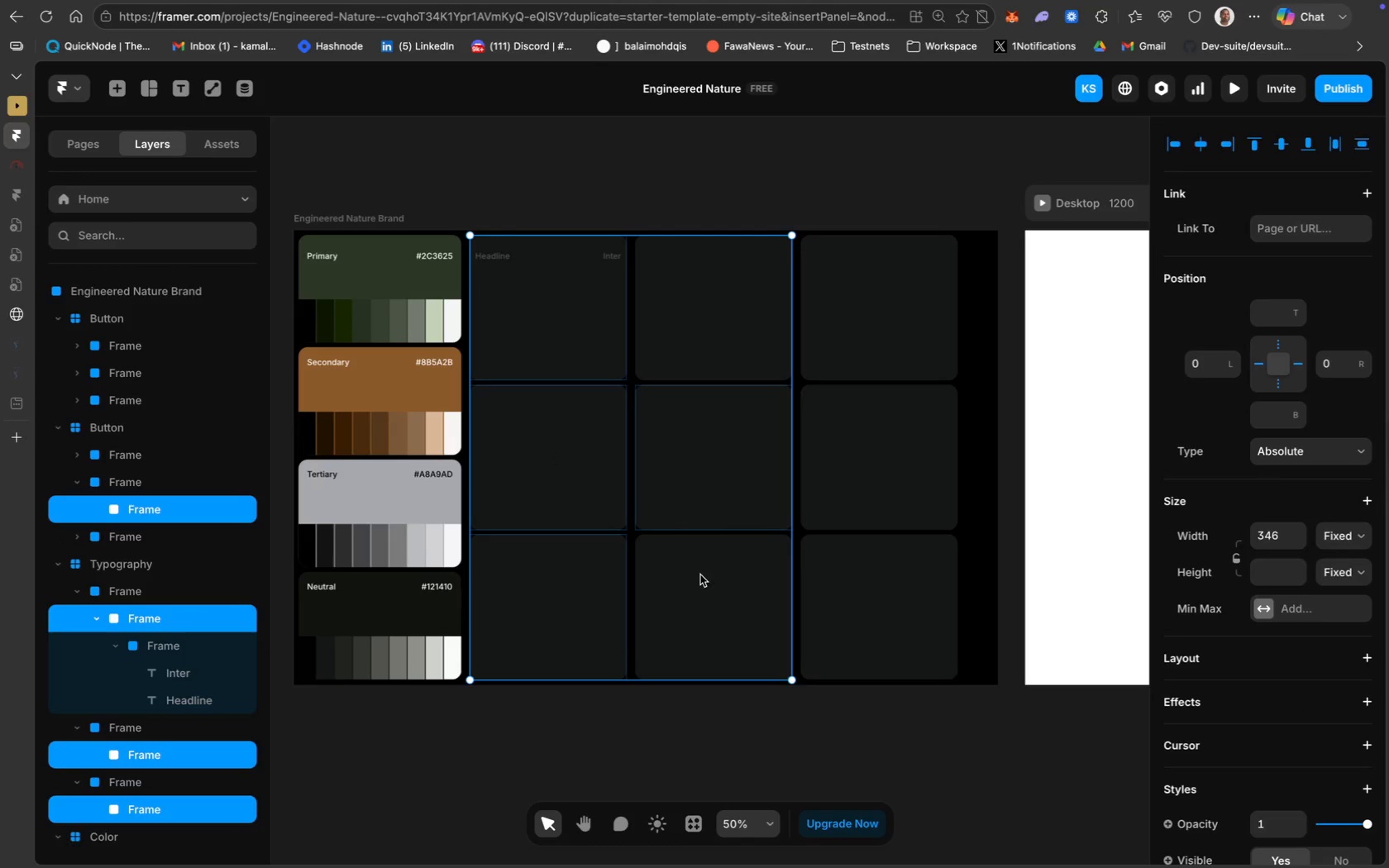 
left_click([864, 351])
 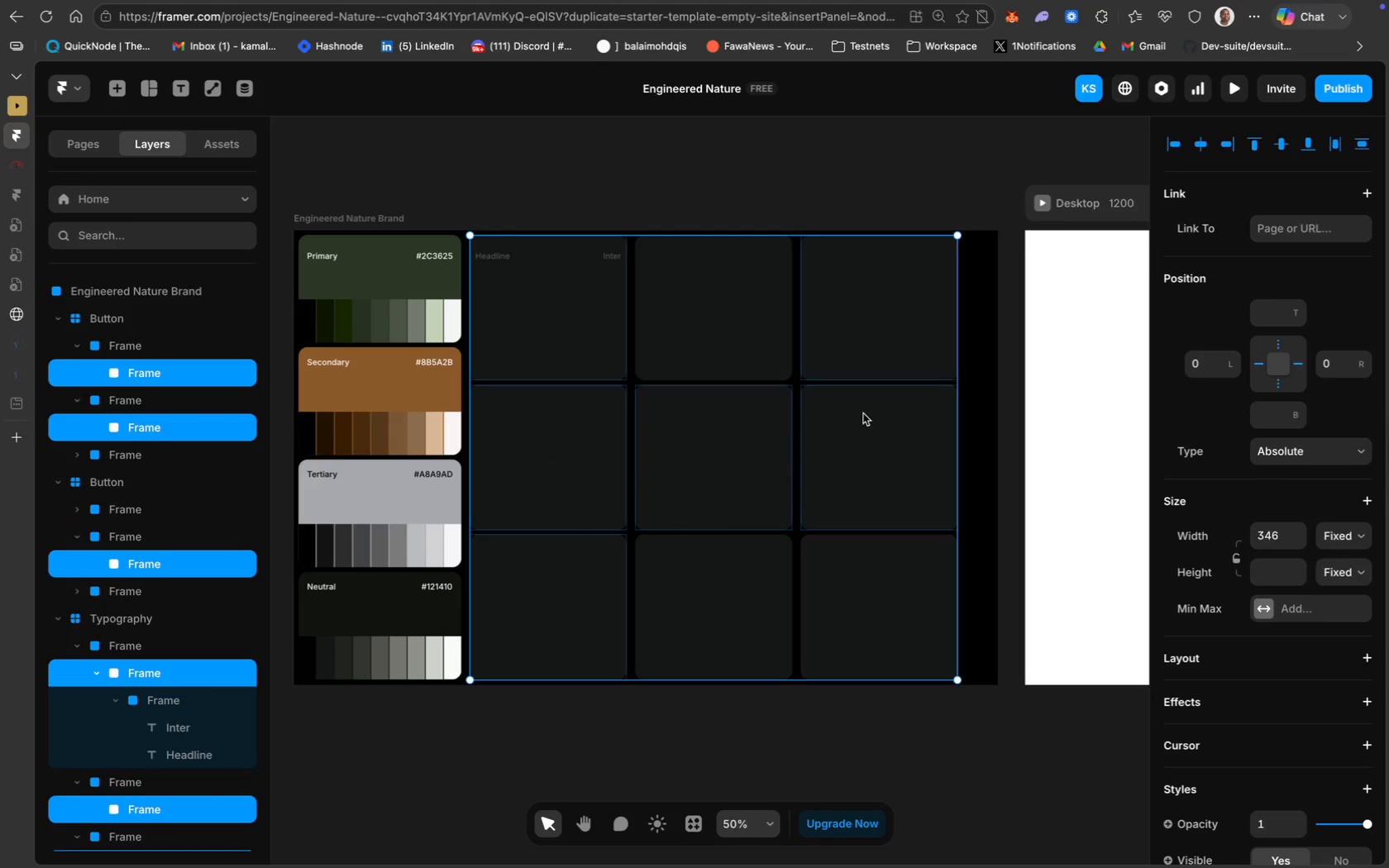 
left_click([872, 603])
 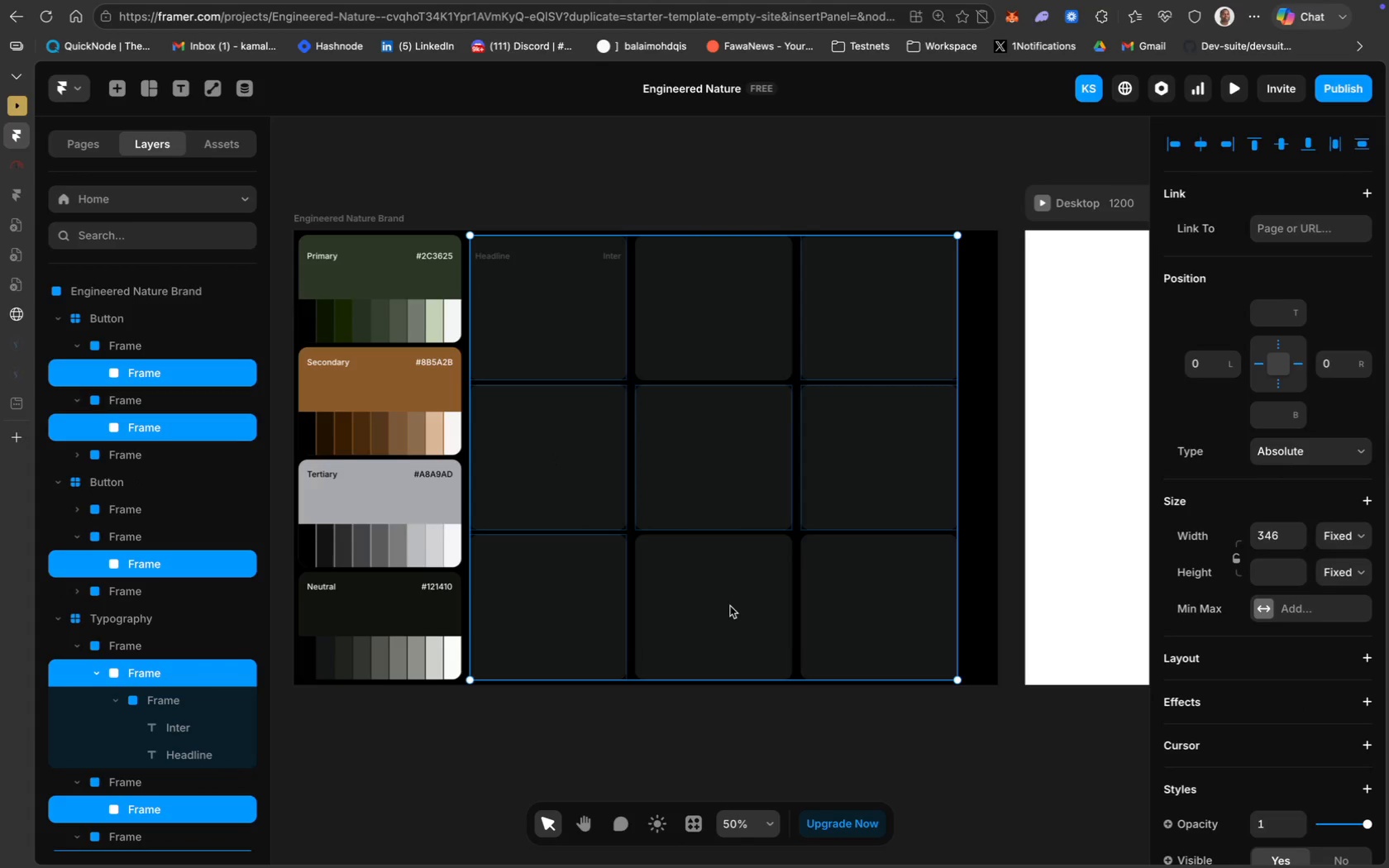 
left_click([728, 606])
 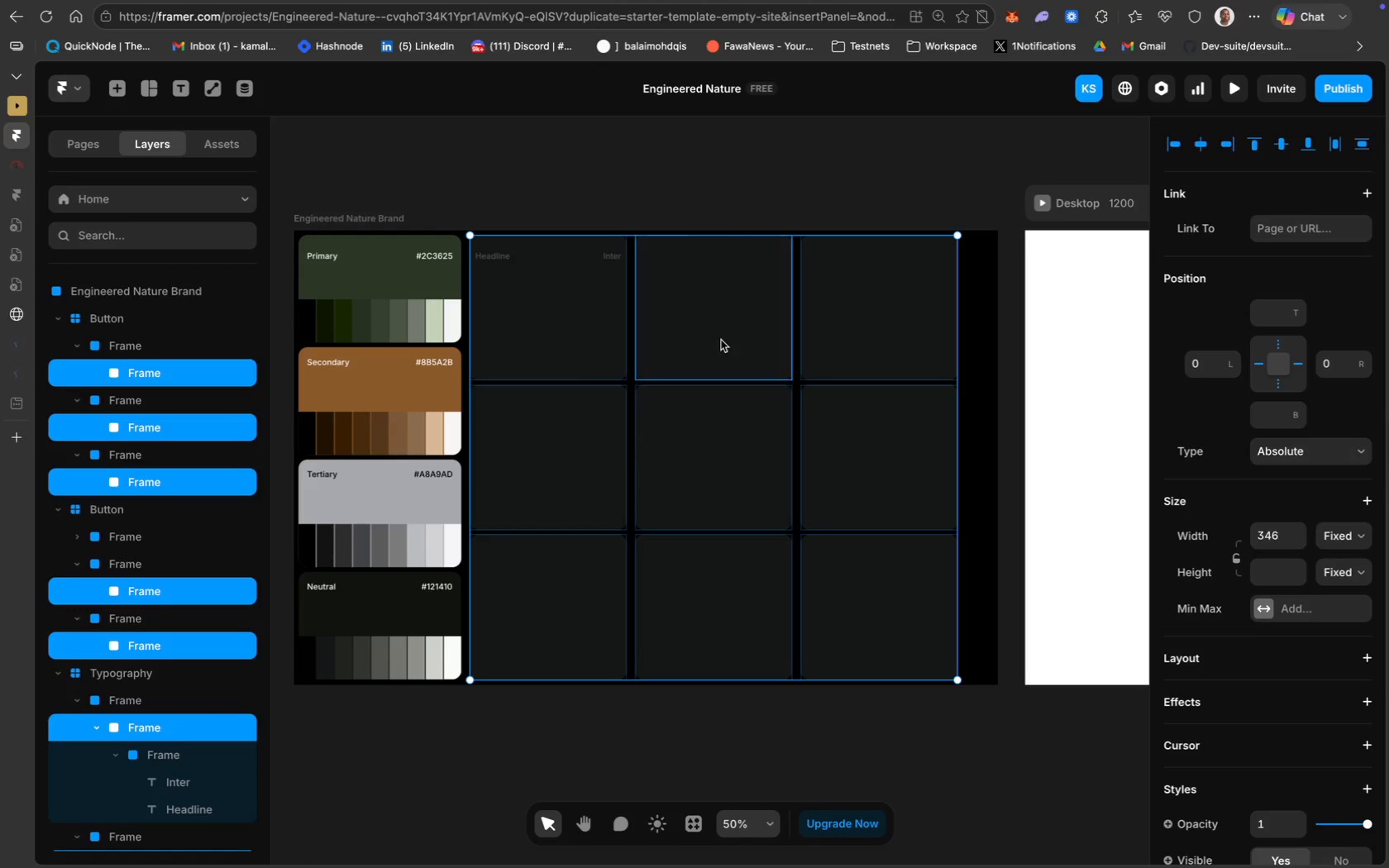 
left_click([718, 321])
 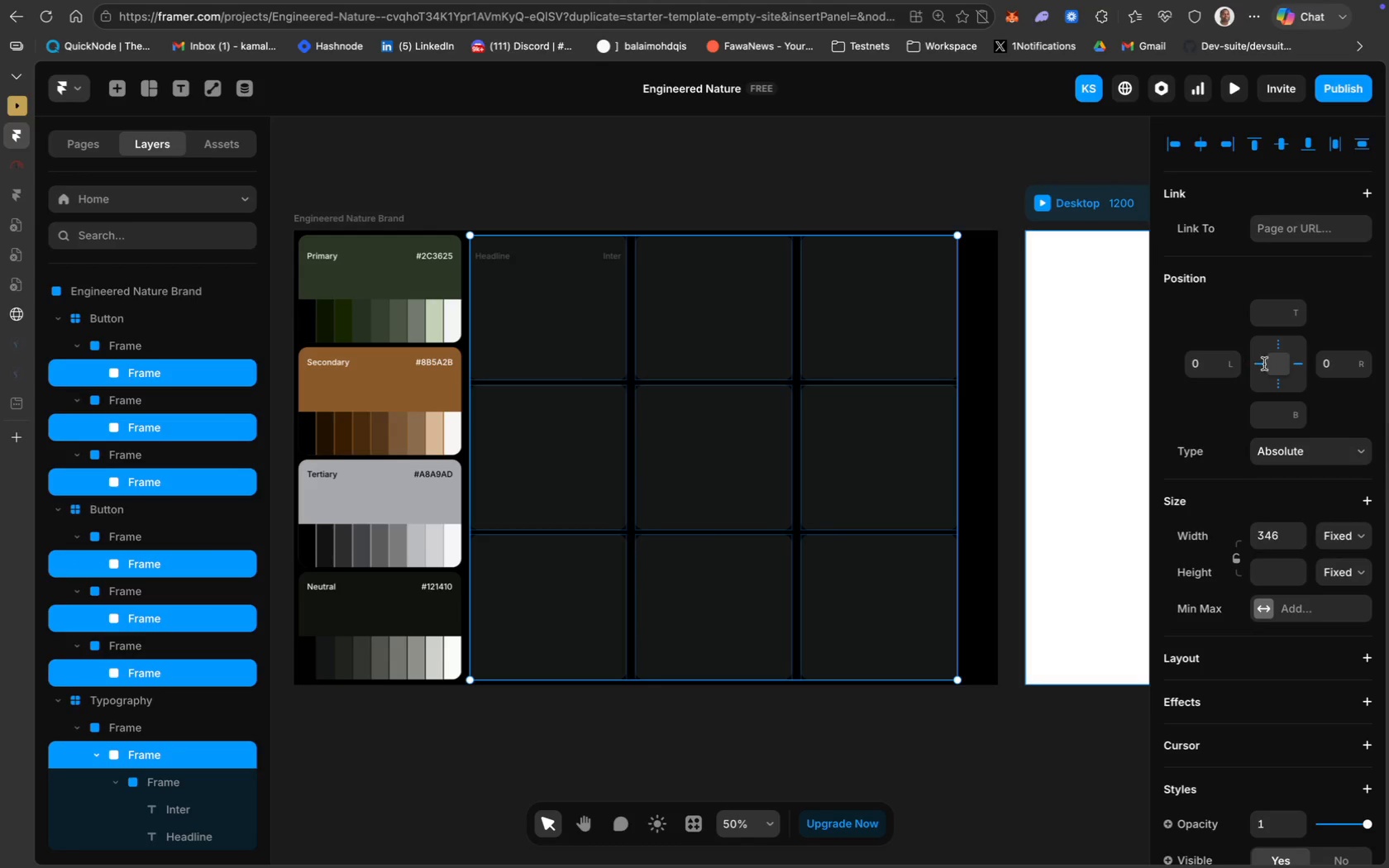 
scroll: coordinate [1372, 320], scroll_direction: up, amount: 16.0
 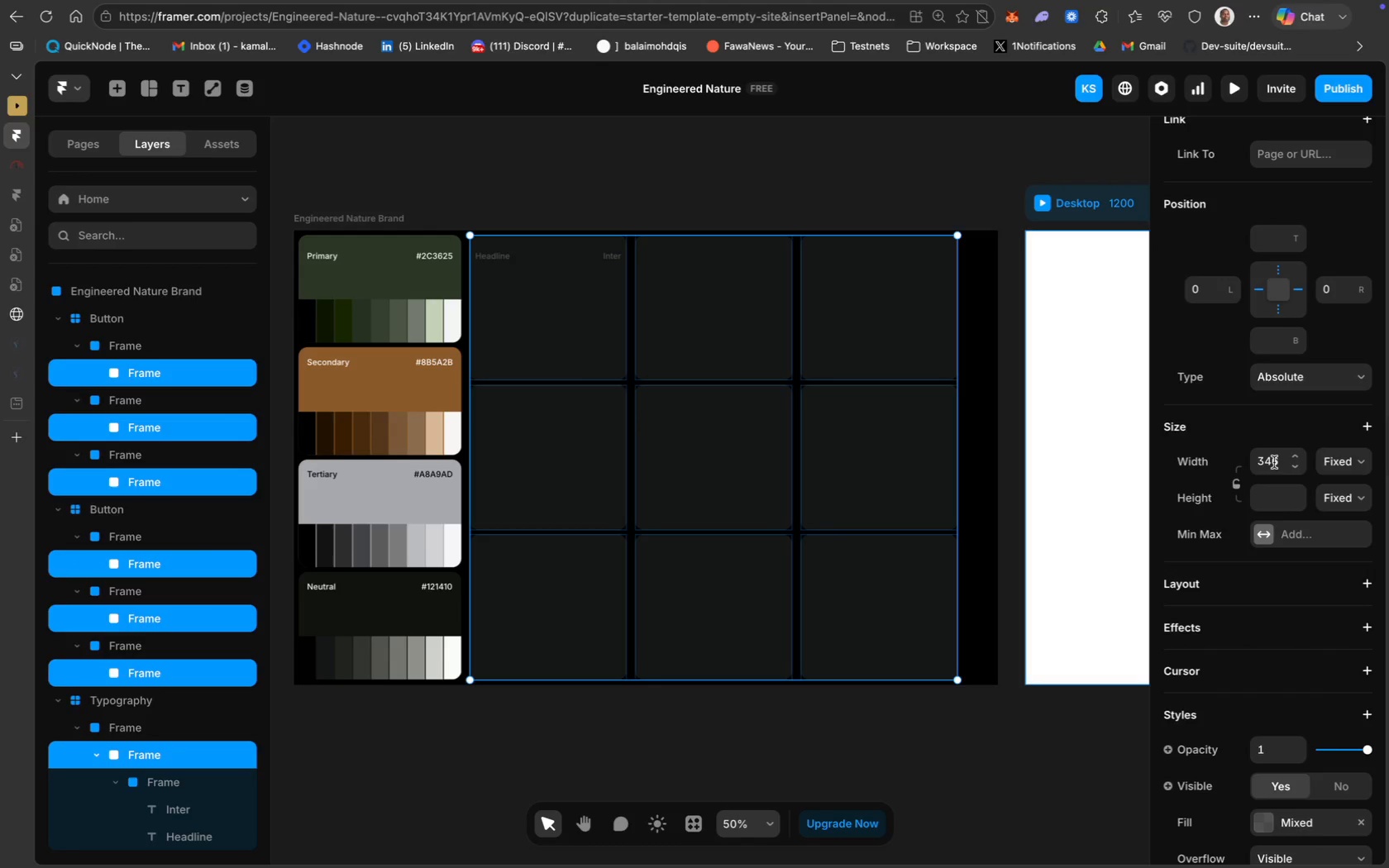 
left_click([1274, 461])
 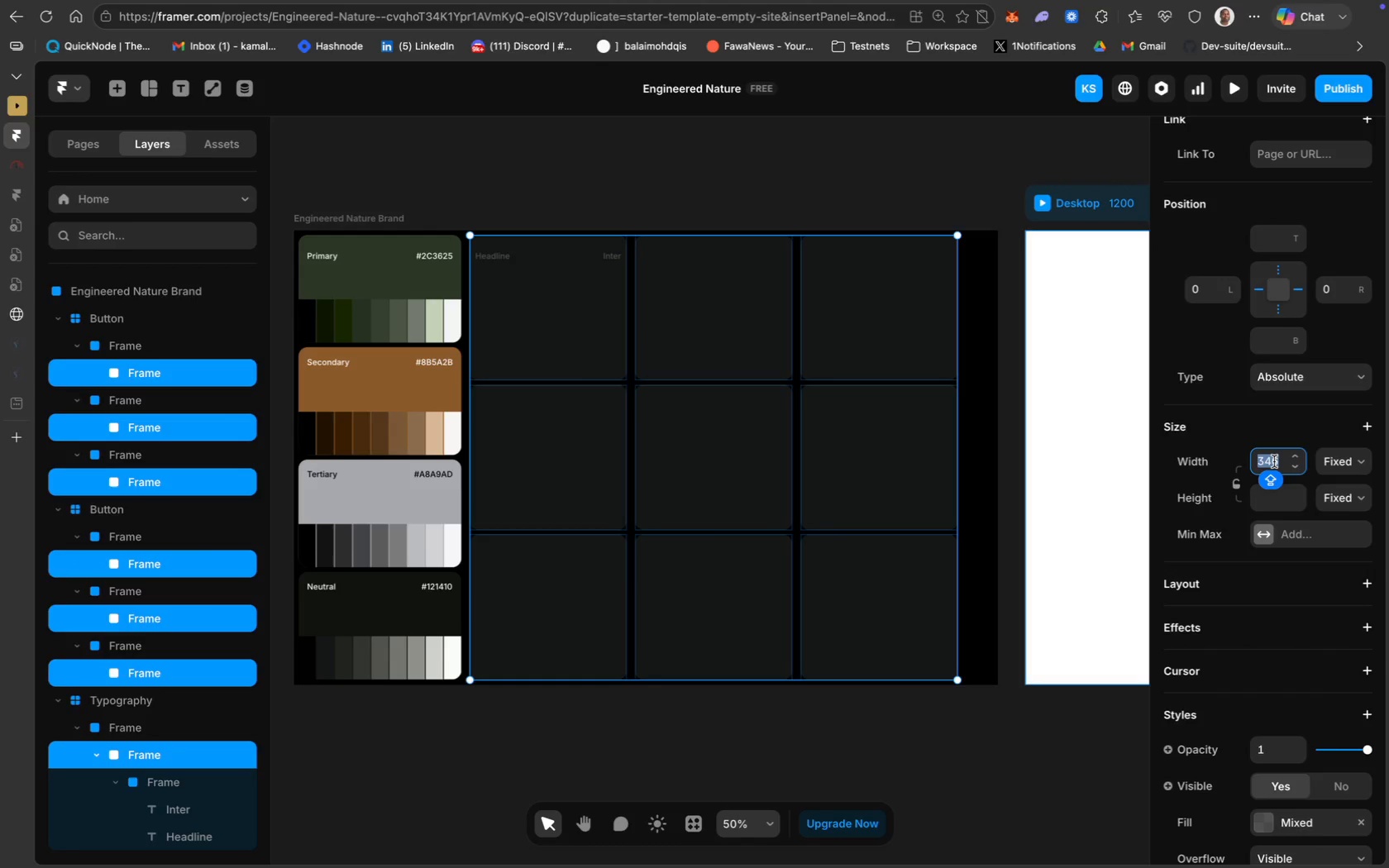 
type(358)
 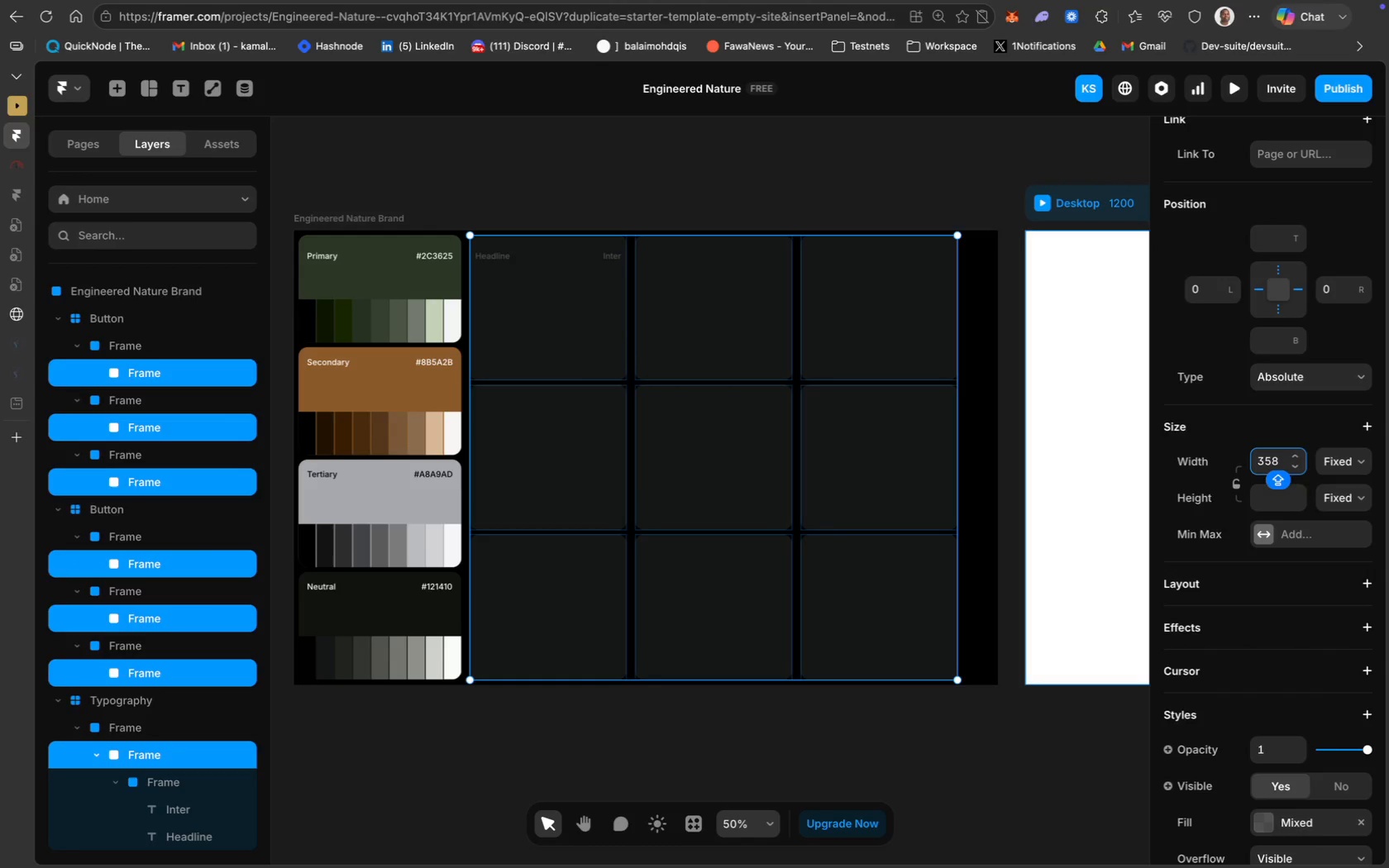 
key(Enter)
 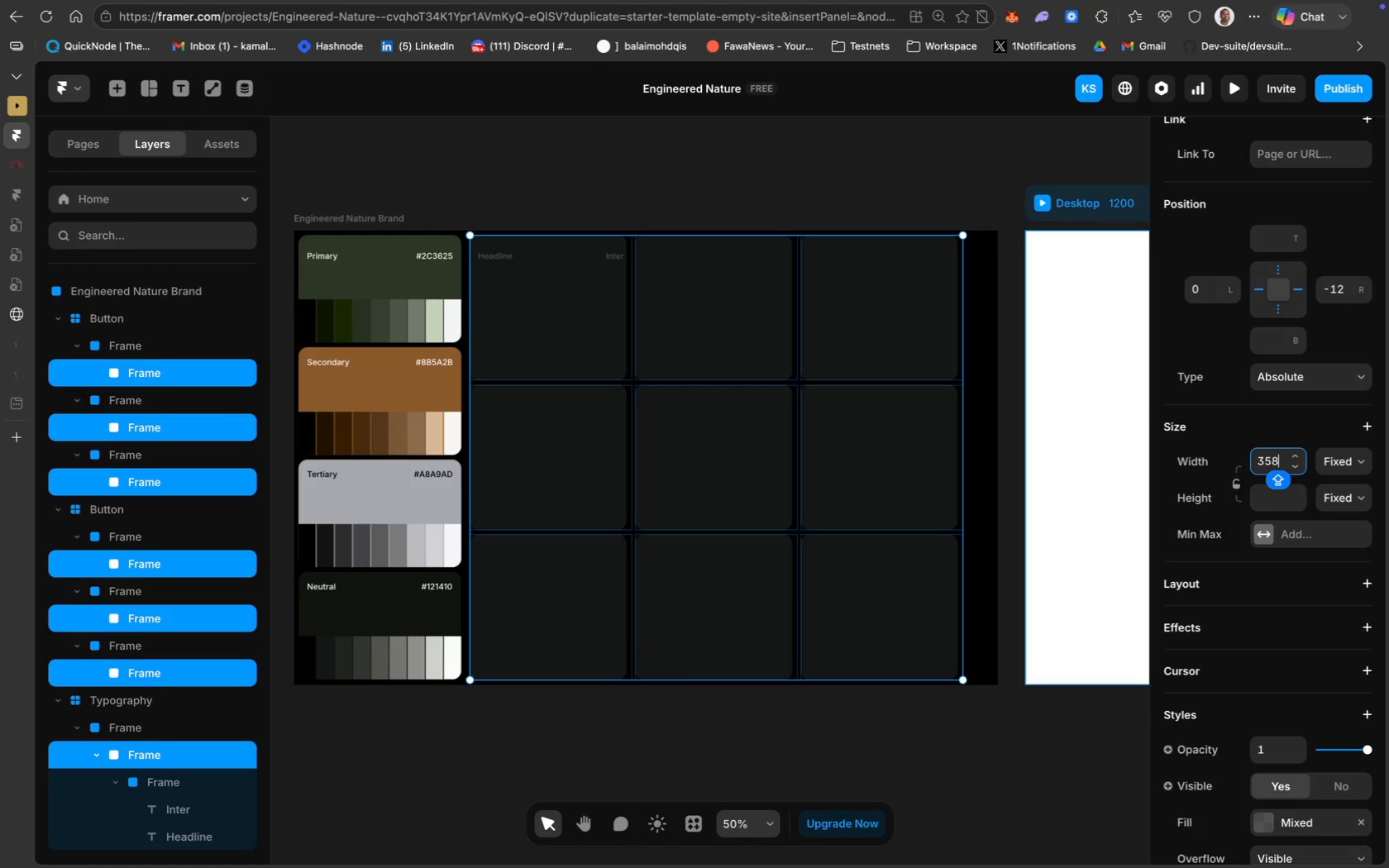 
wait(9.61)
 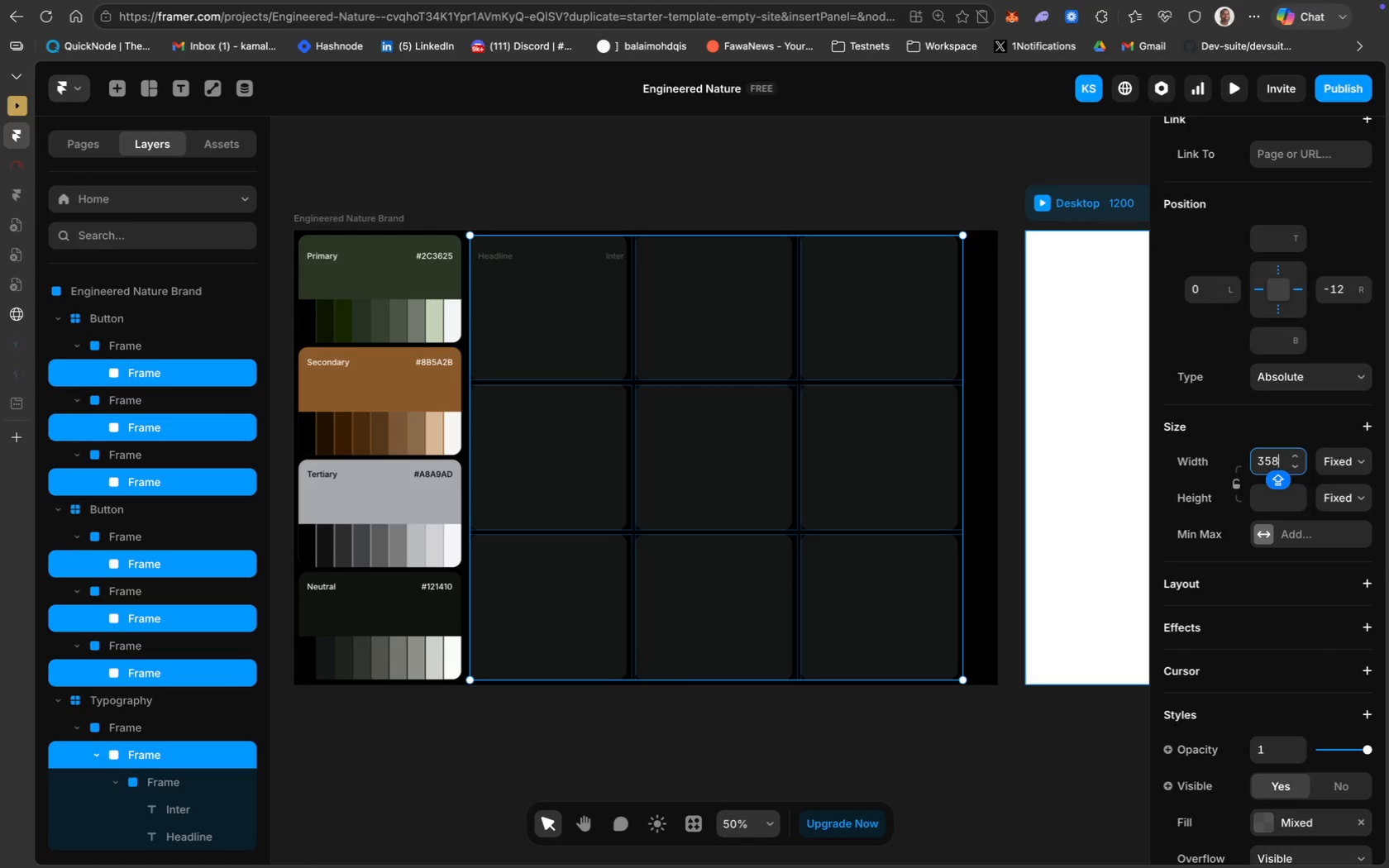 
hold_key(key=CommandLeft, duration=0.34)
 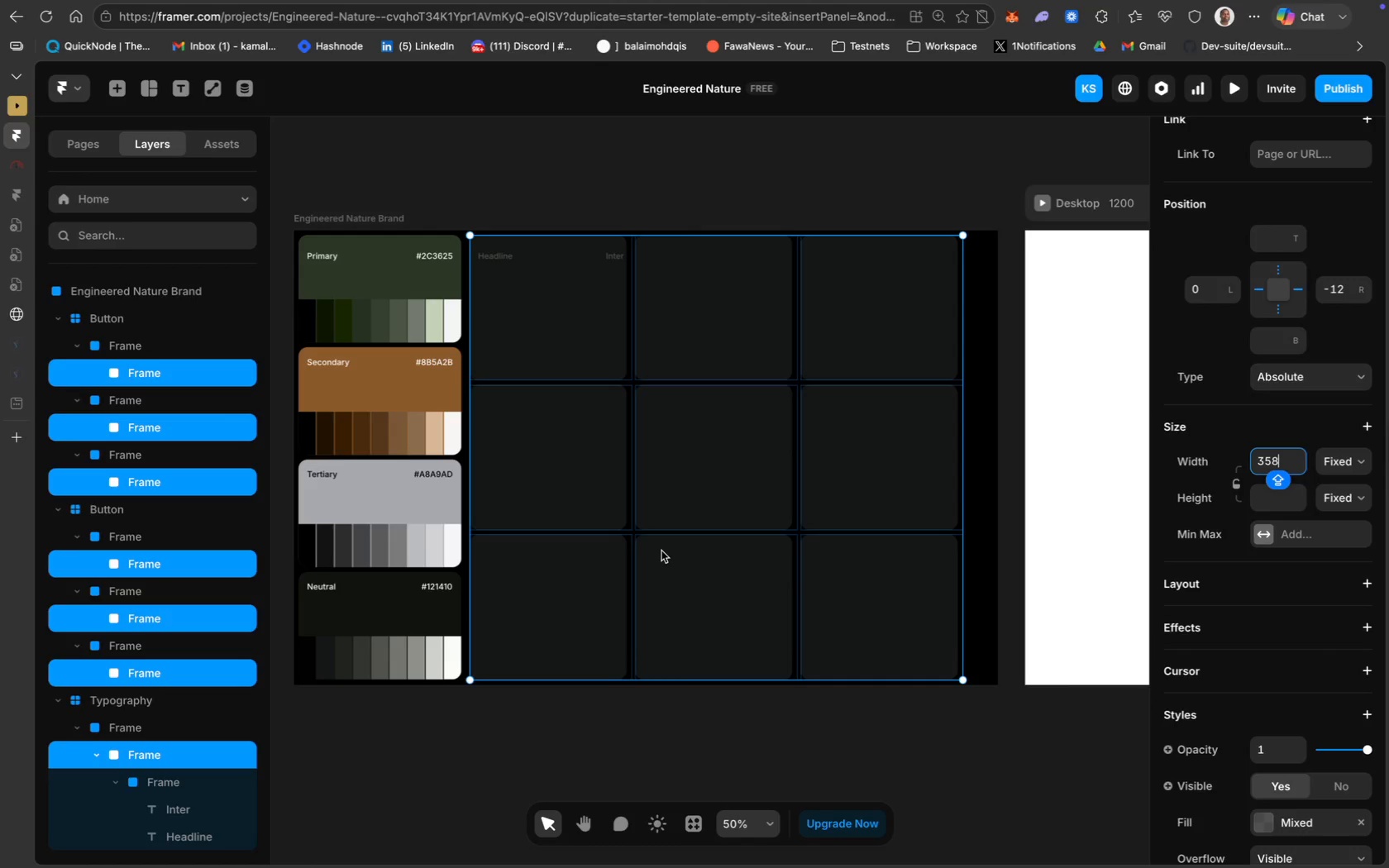 
key(Meta+Z)
 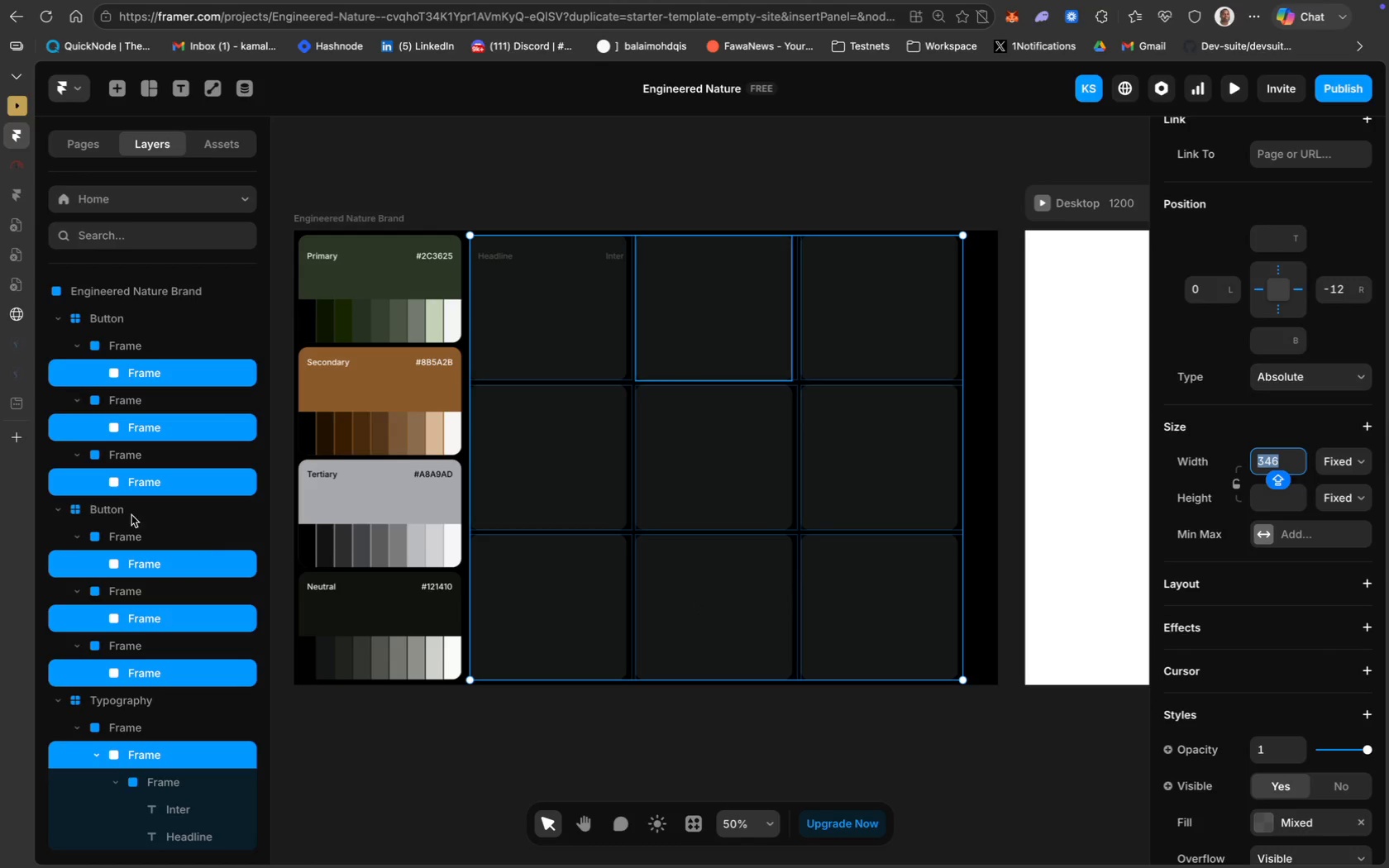 
mouse_move([120, 374])
 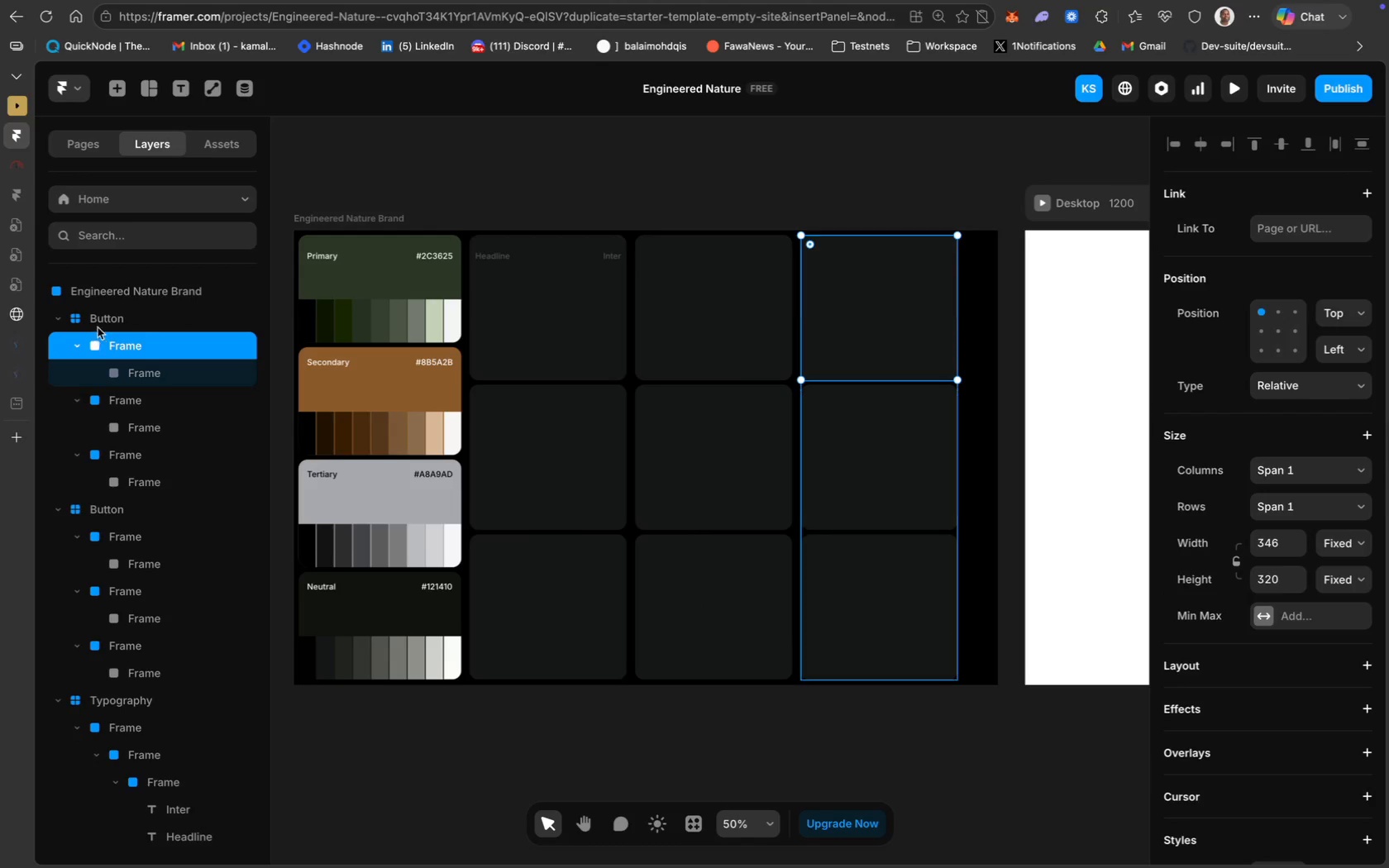 
left_click([98, 319])
 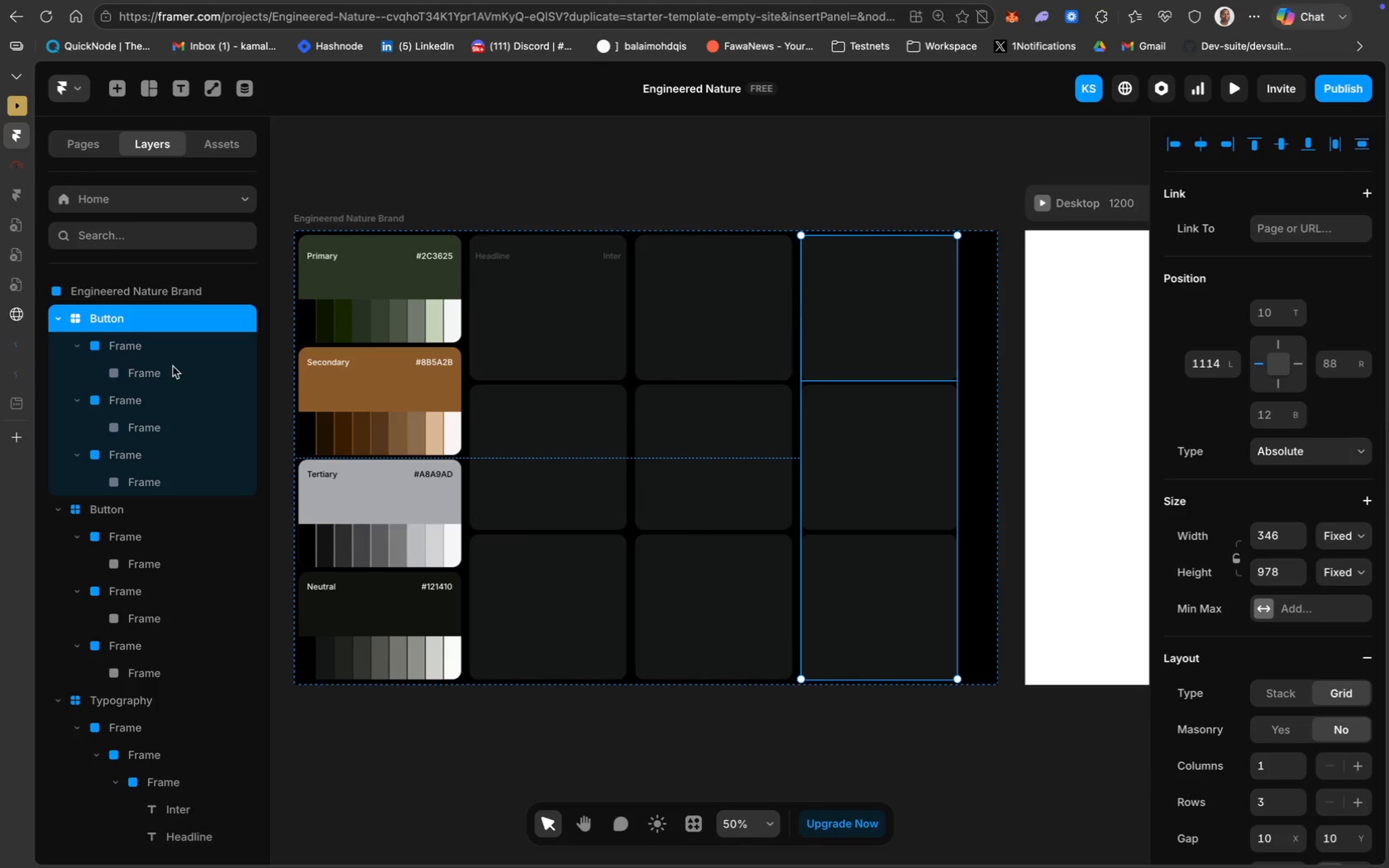 
hold_key(key=ShiftLeft, duration=2.33)
left_click([144, 696])
 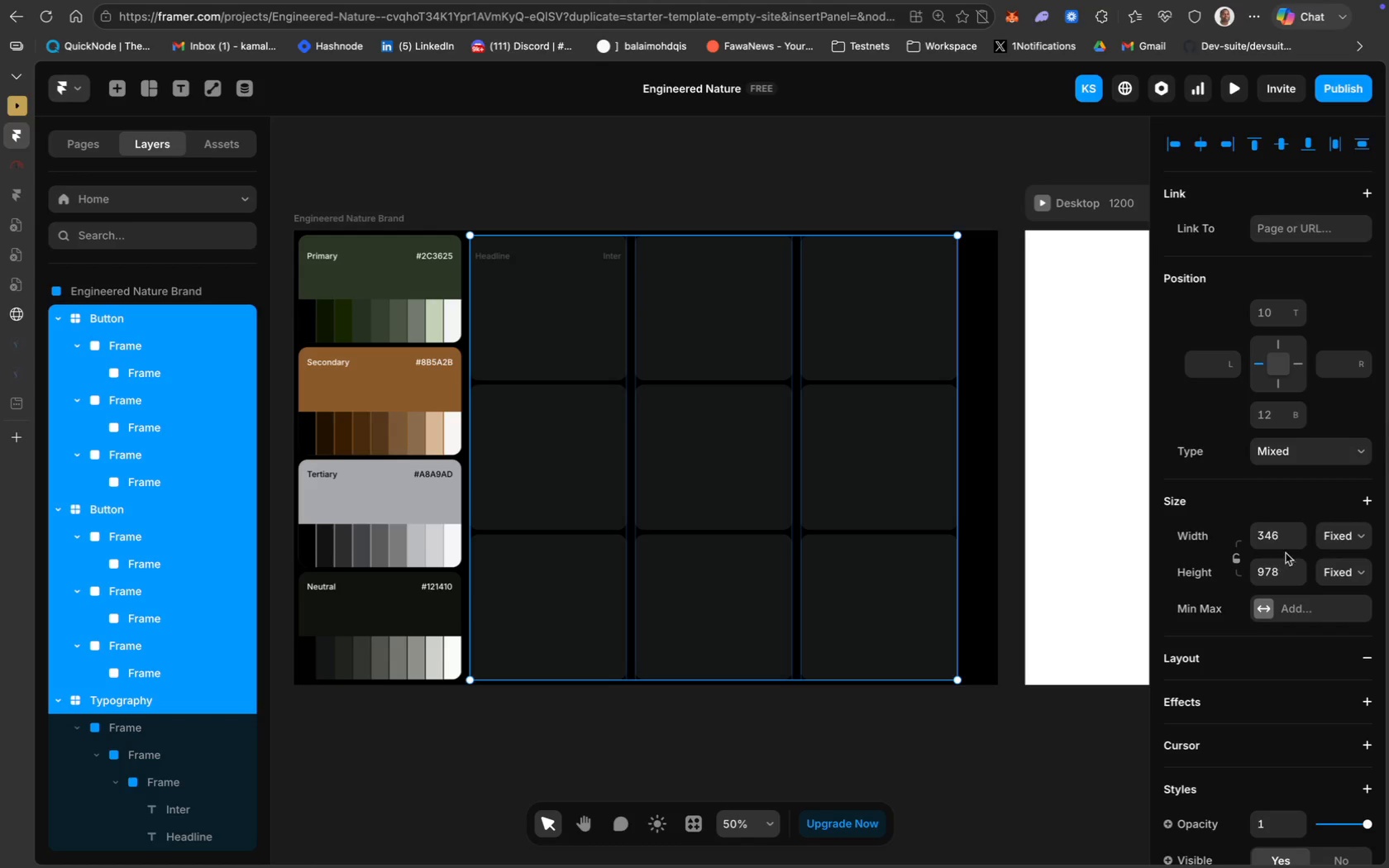 
left_click([1277, 537])
 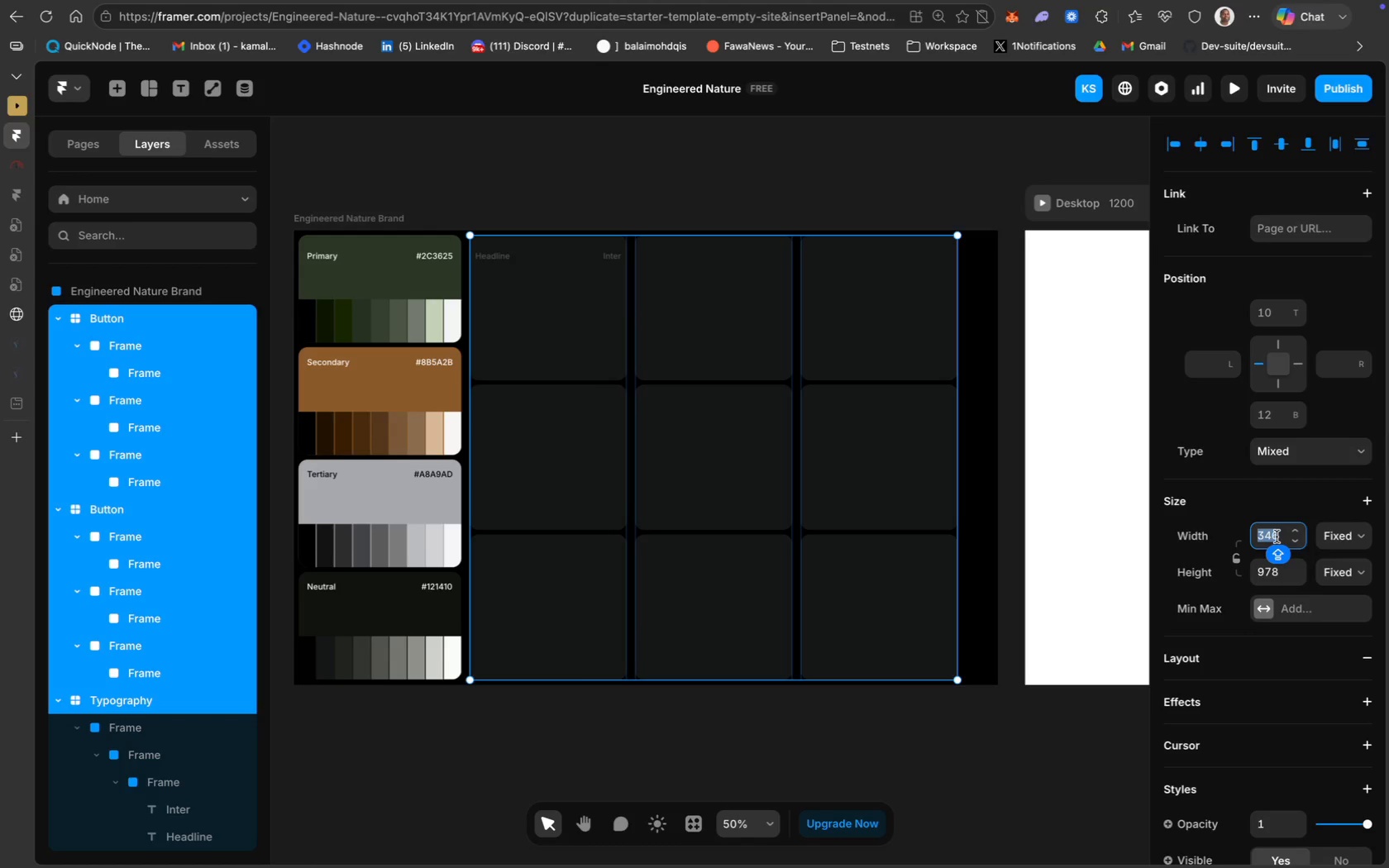 
type(358)
 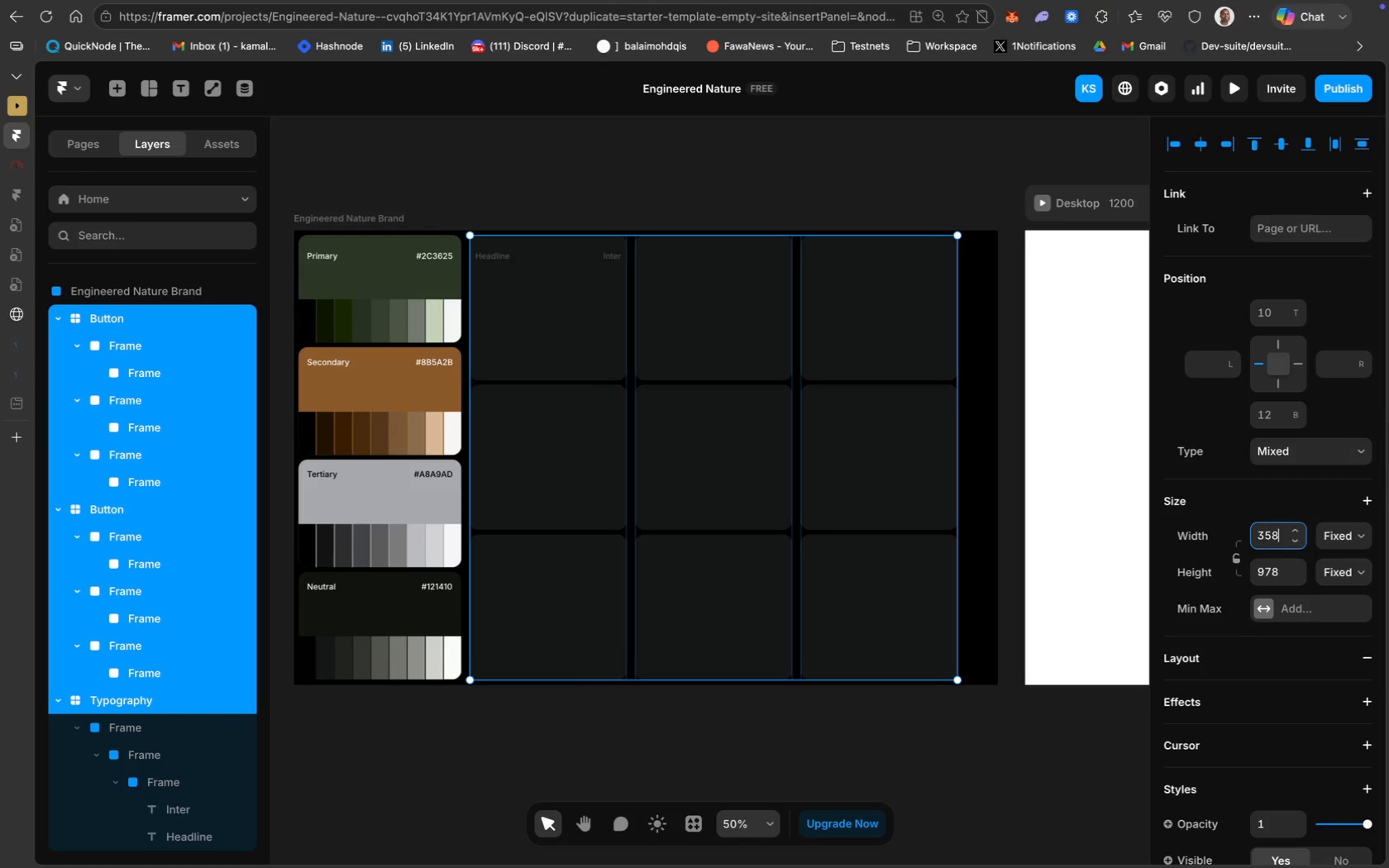 
key(Enter)
 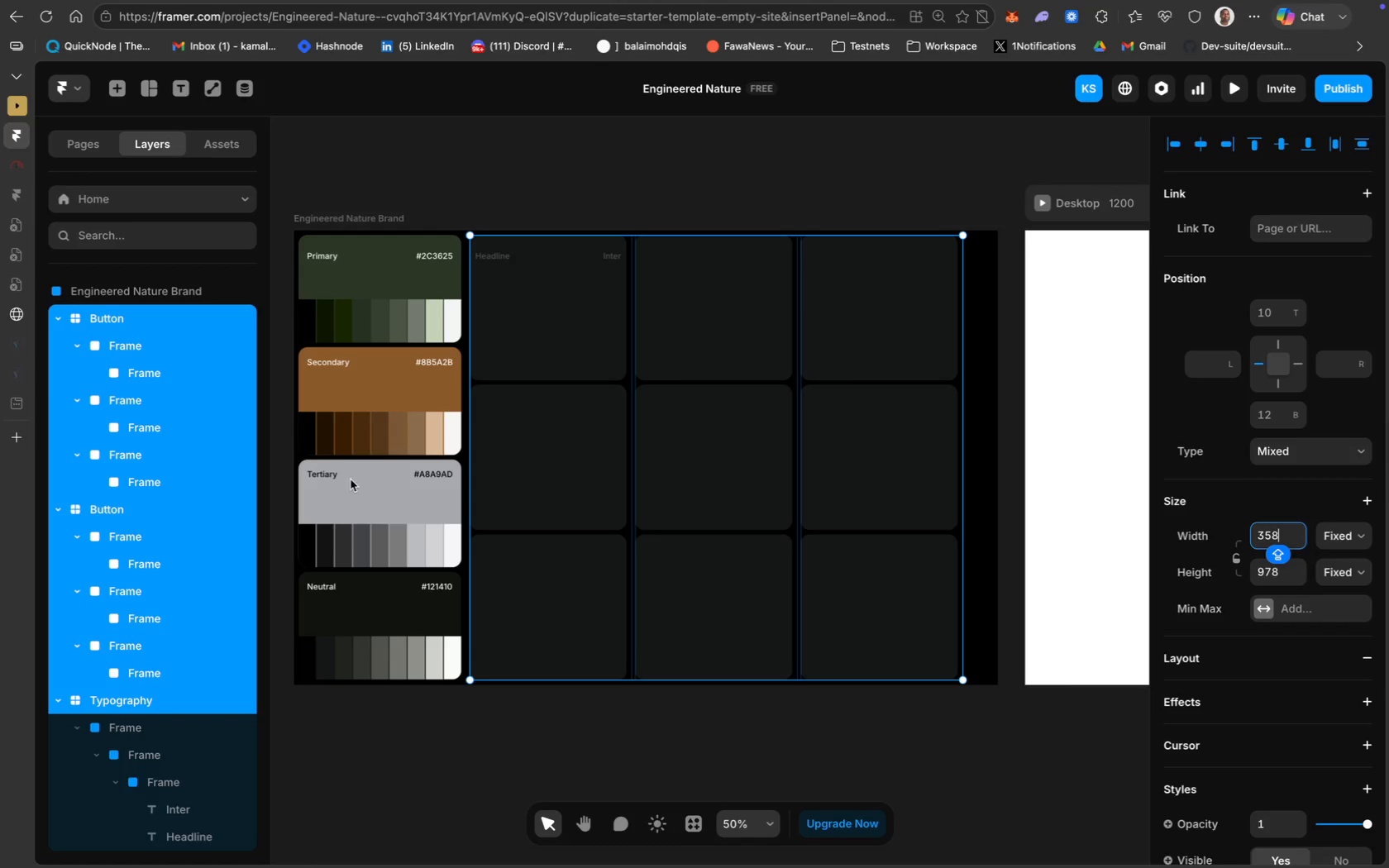 
wait(6.38)
 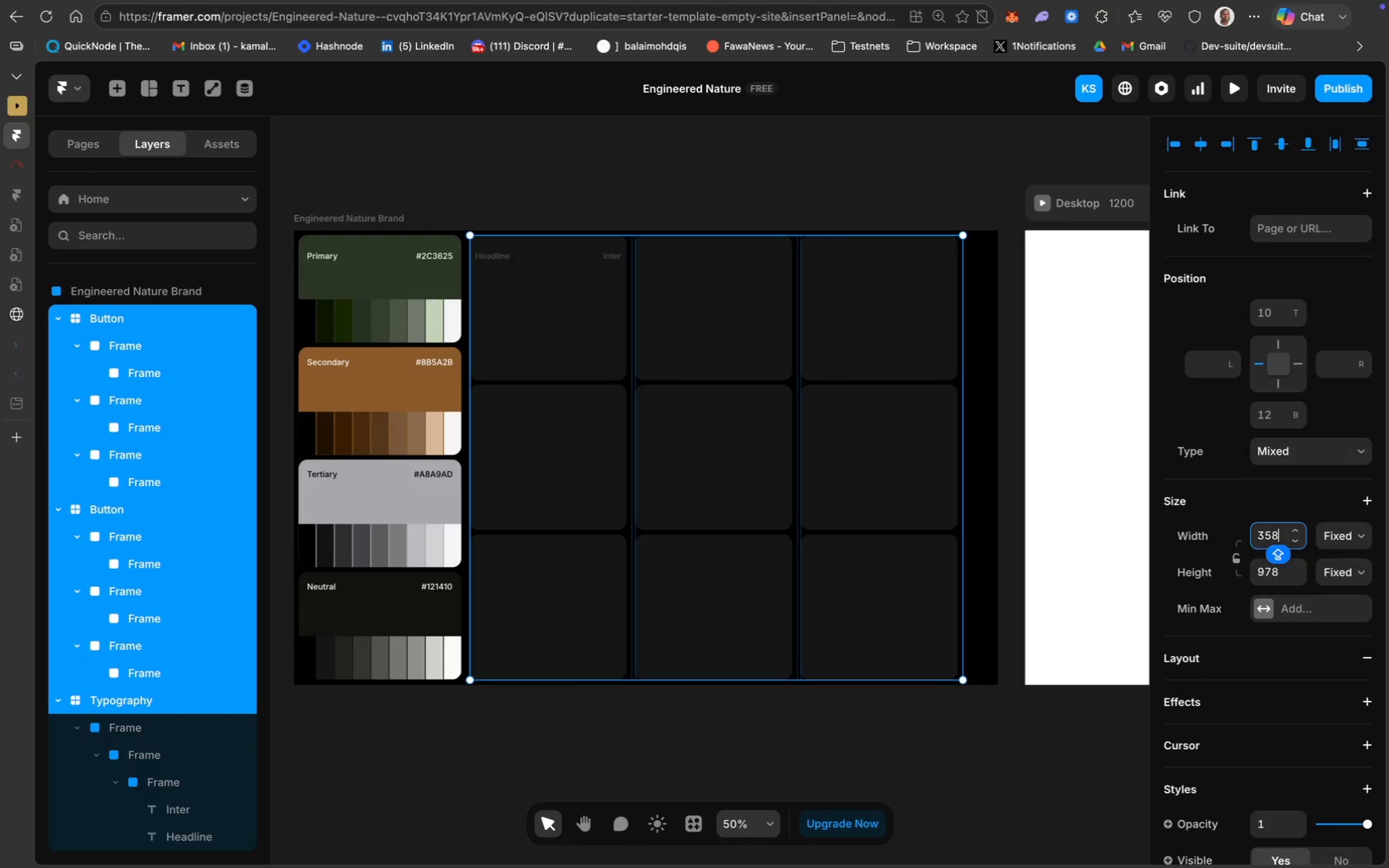 
scroll: coordinate [169, 737], scroll_direction: down, amount: 44.0
 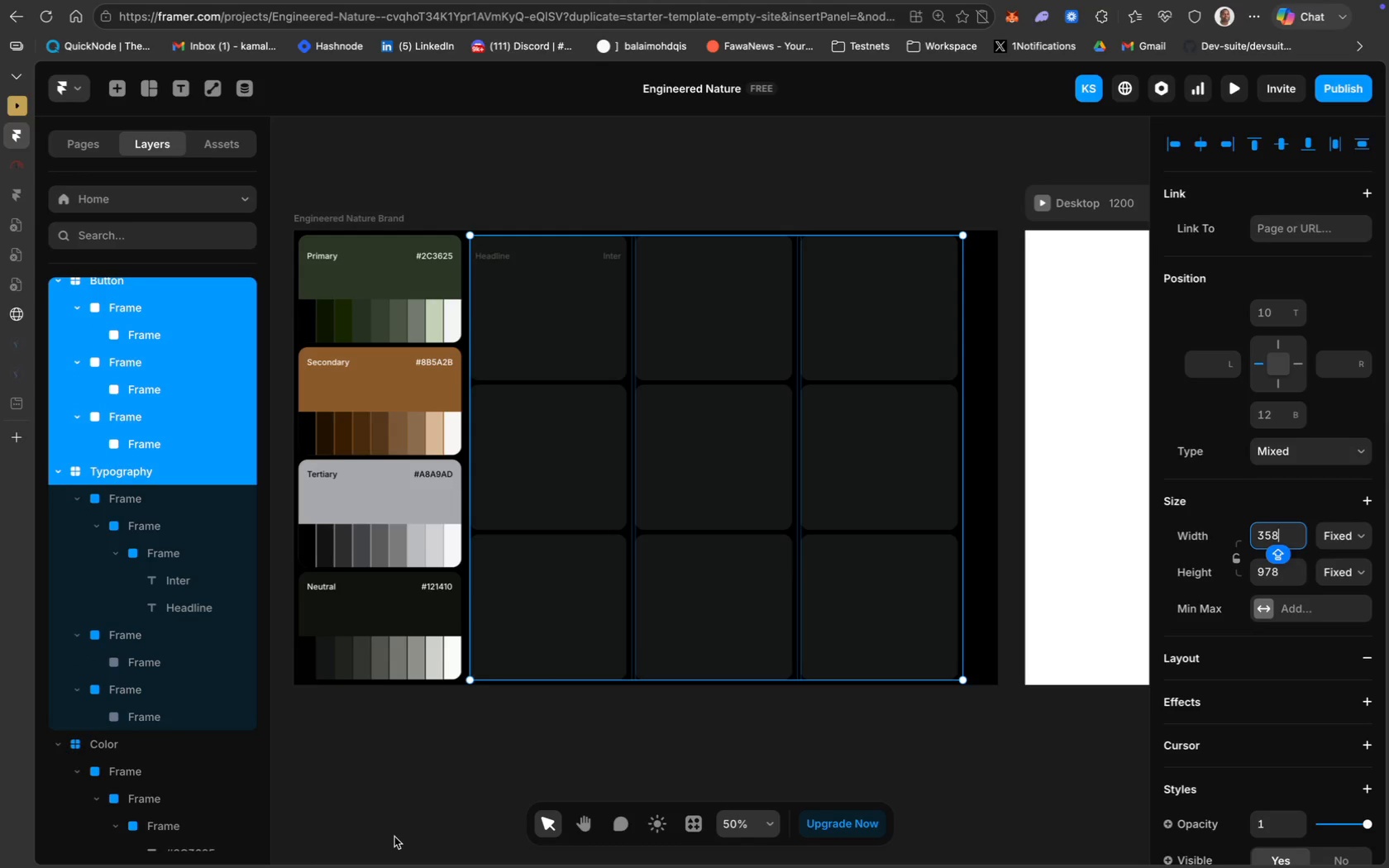 
wait(8.38)
 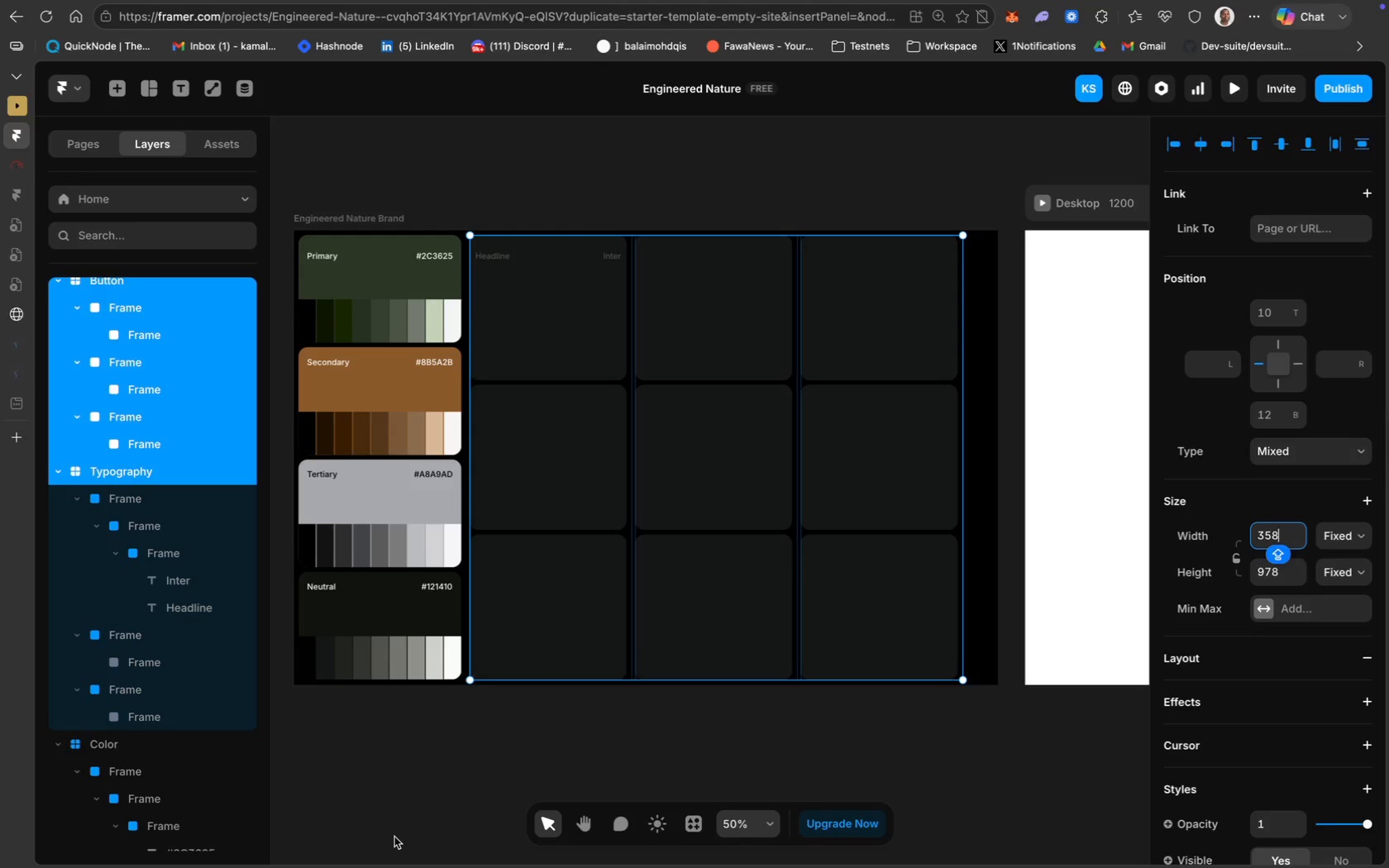 
scroll: coordinate [146, 512], scroll_direction: up, amount: 13.0
 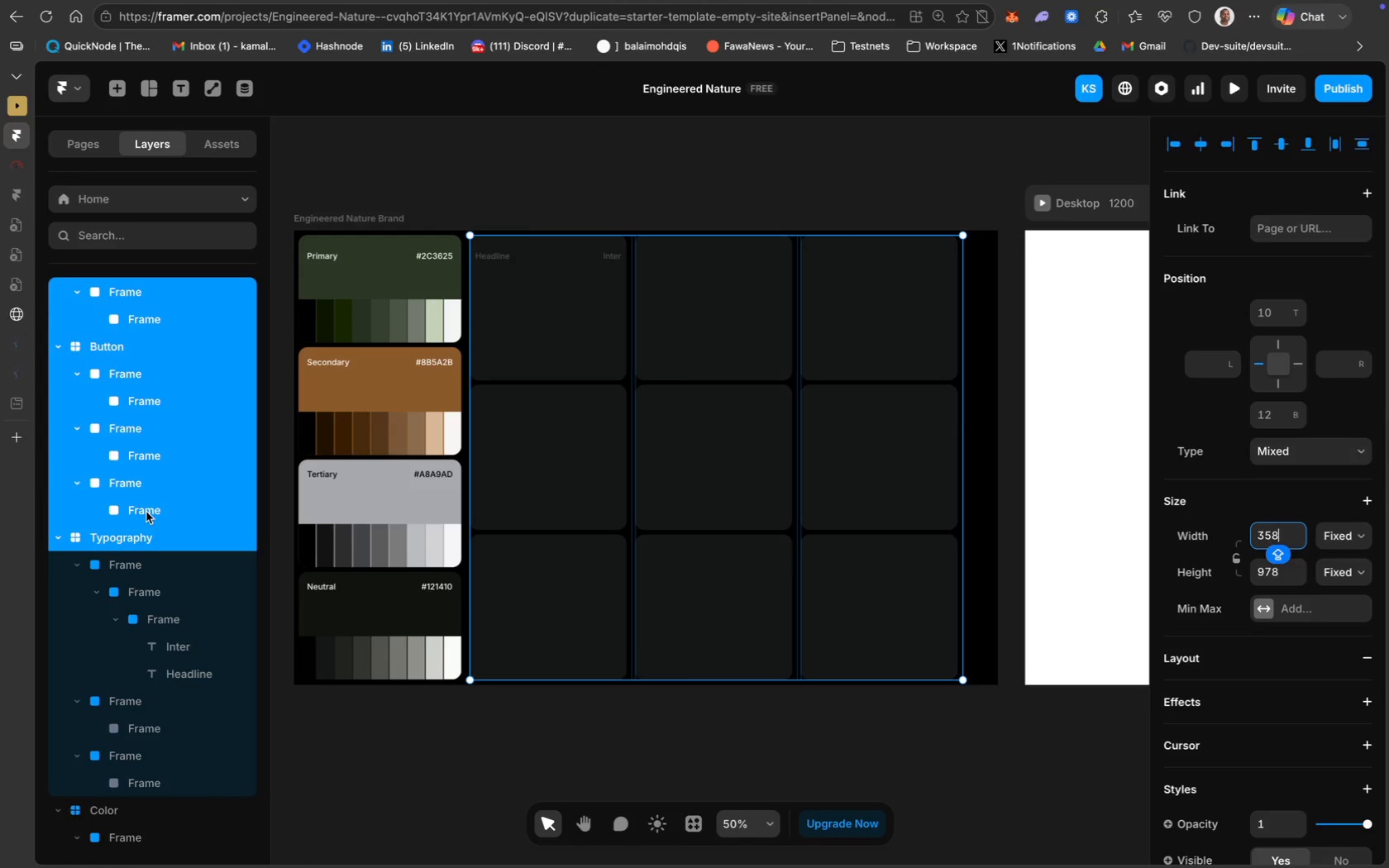 
hold_key(key=CommandLeft, duration=1.12)
 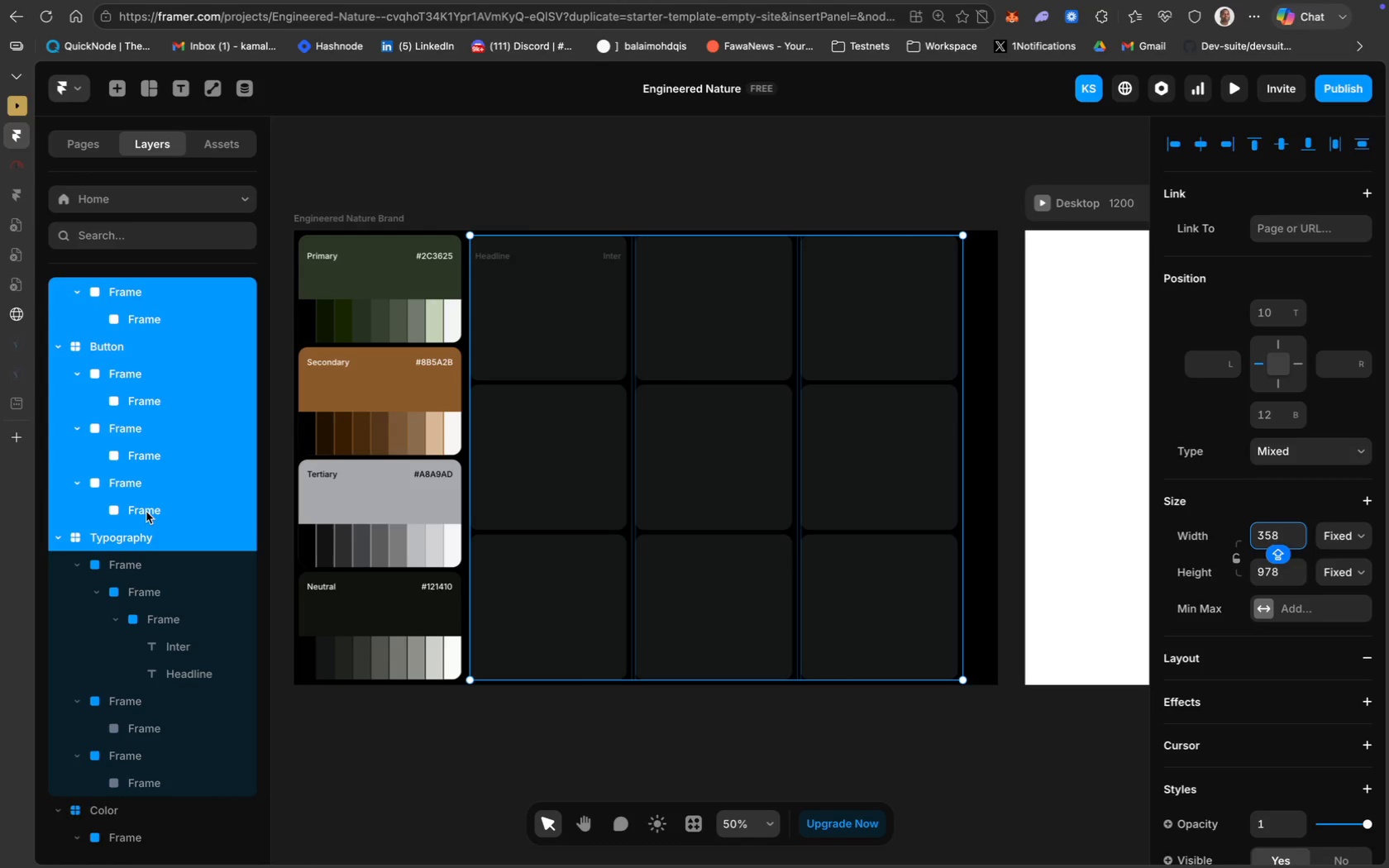 
key(Meta+Z)
 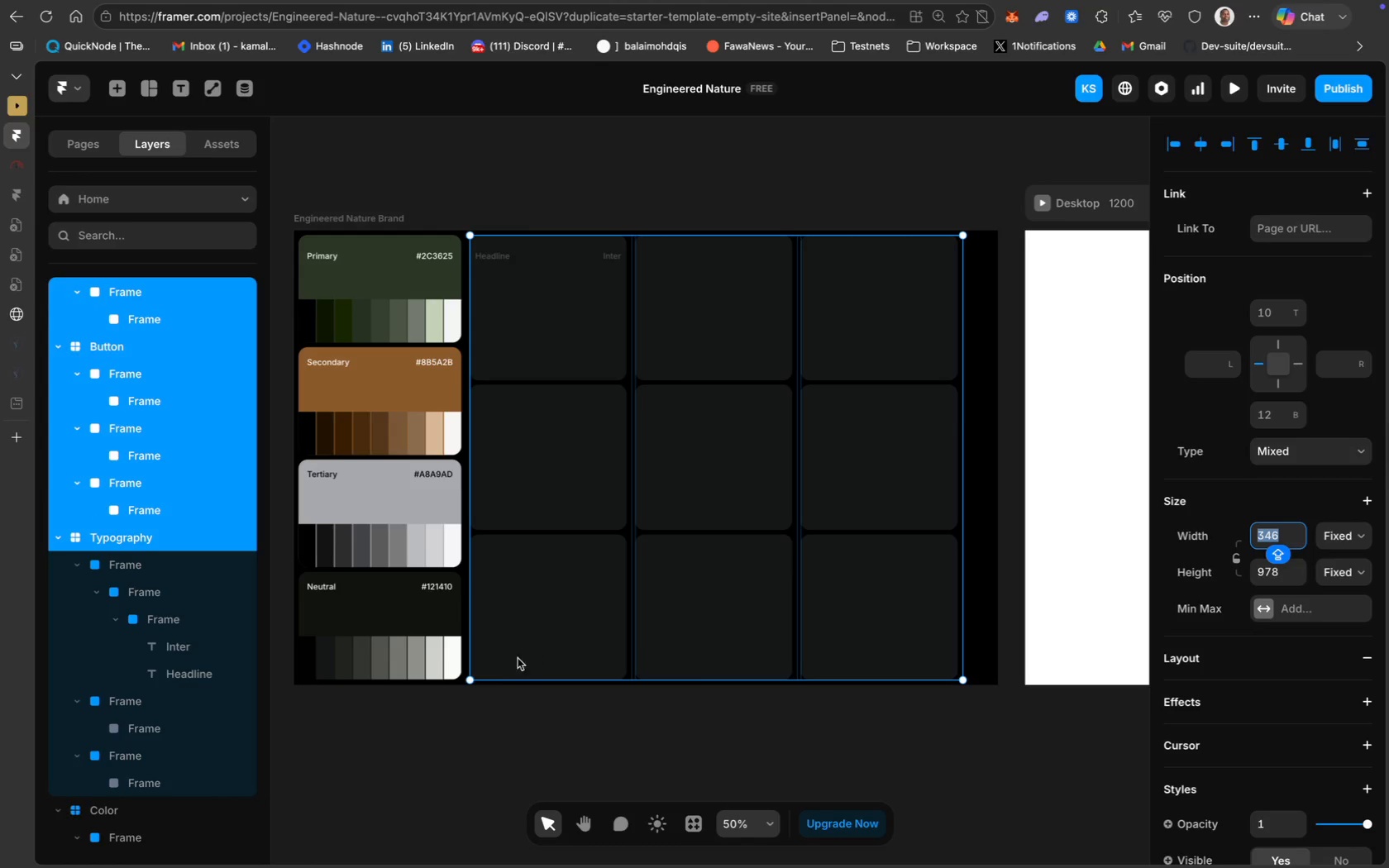 
left_click([485, 716])
 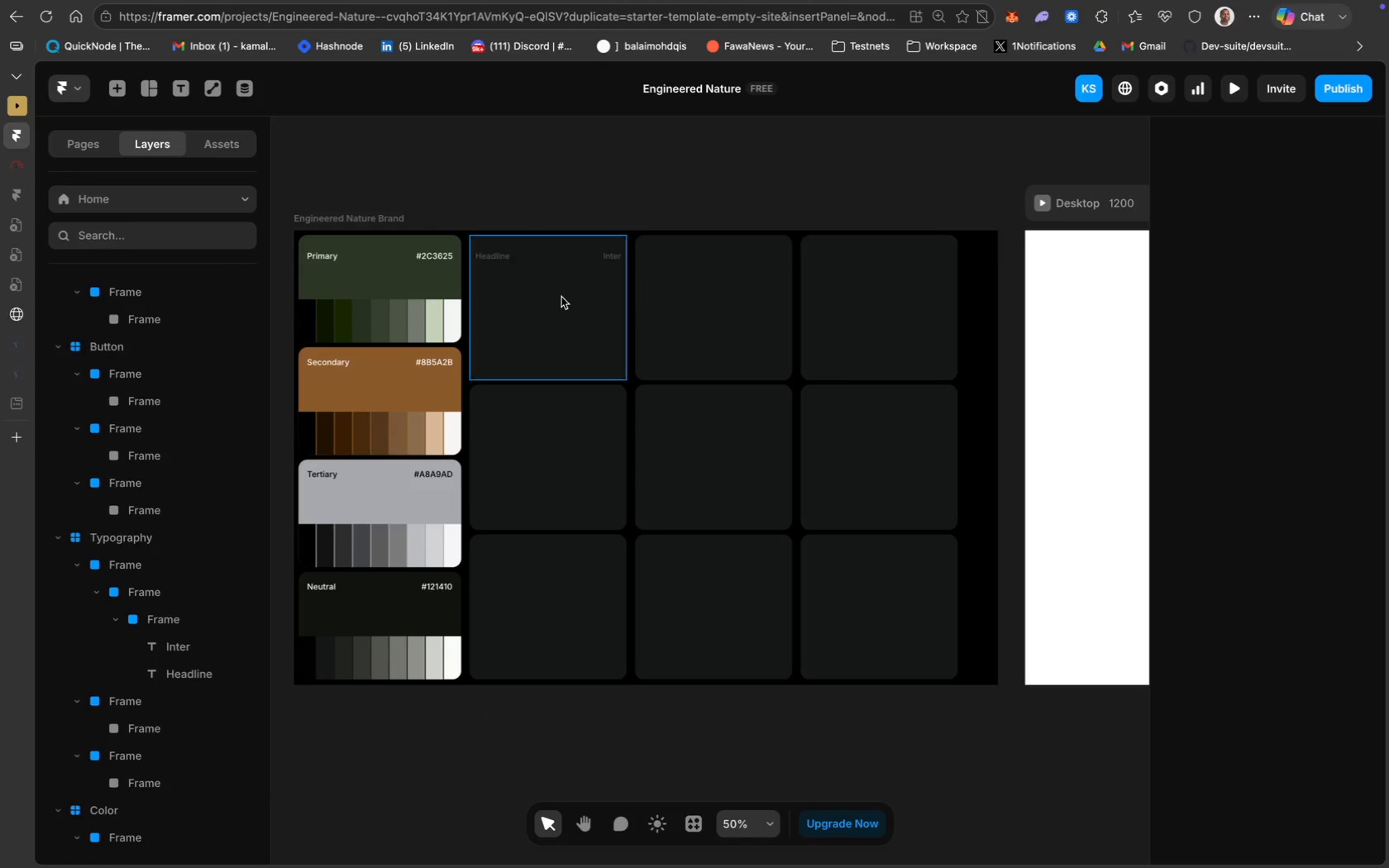 
left_click([554, 299])
 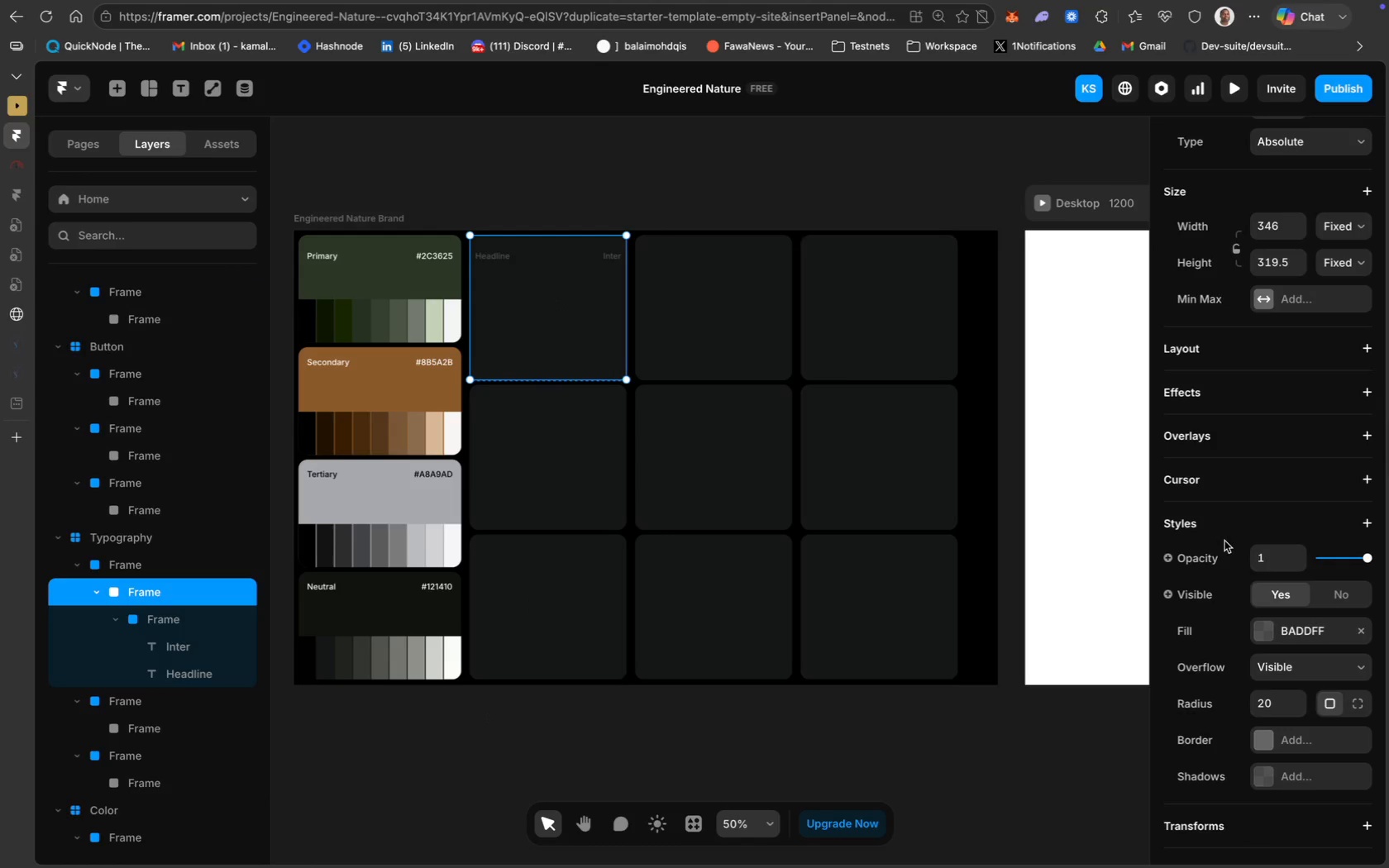 
scroll: coordinate [1243, 575], scroll_direction: down, amount: 29.0
 